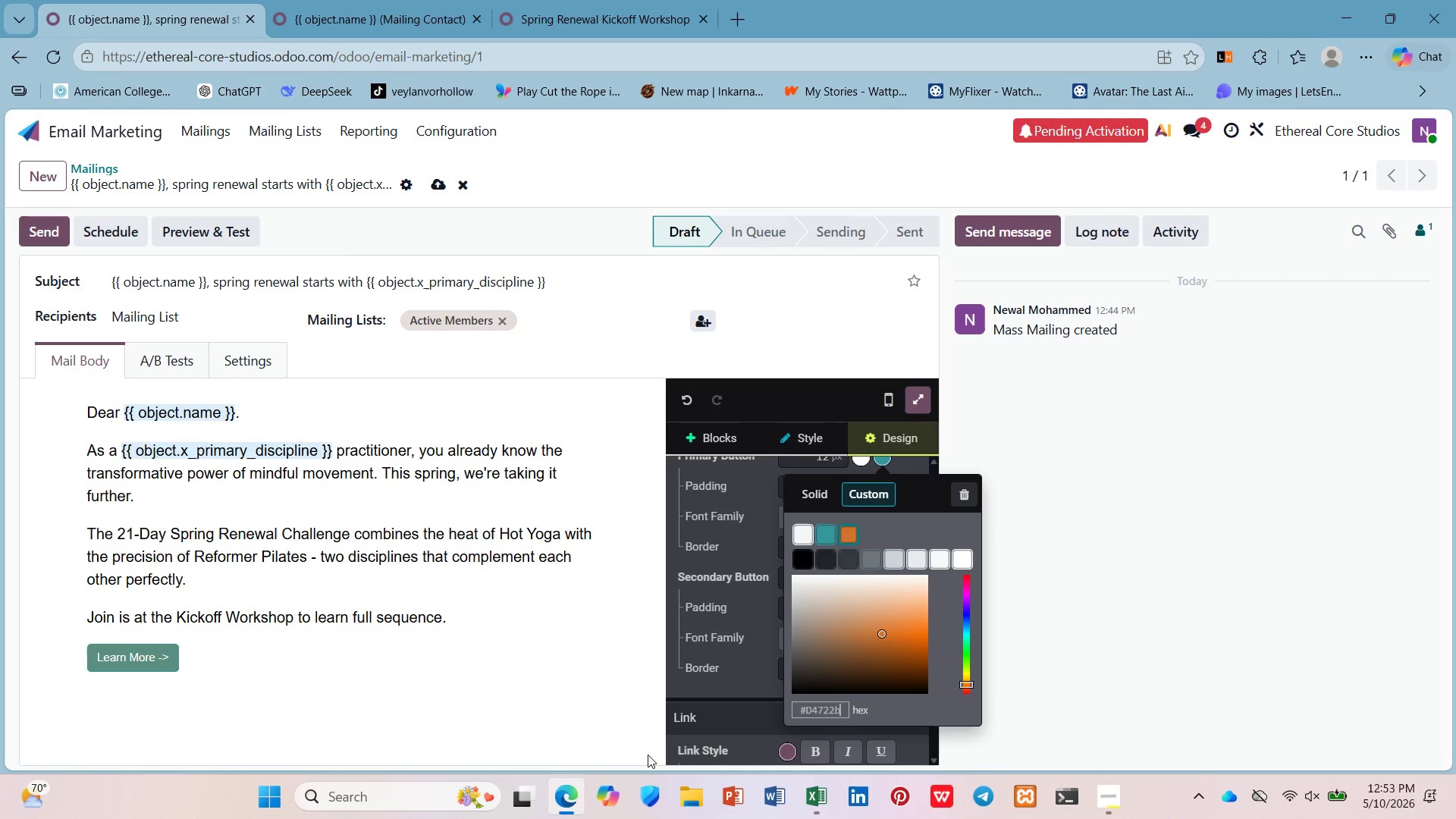 
left_click([425, 643])
 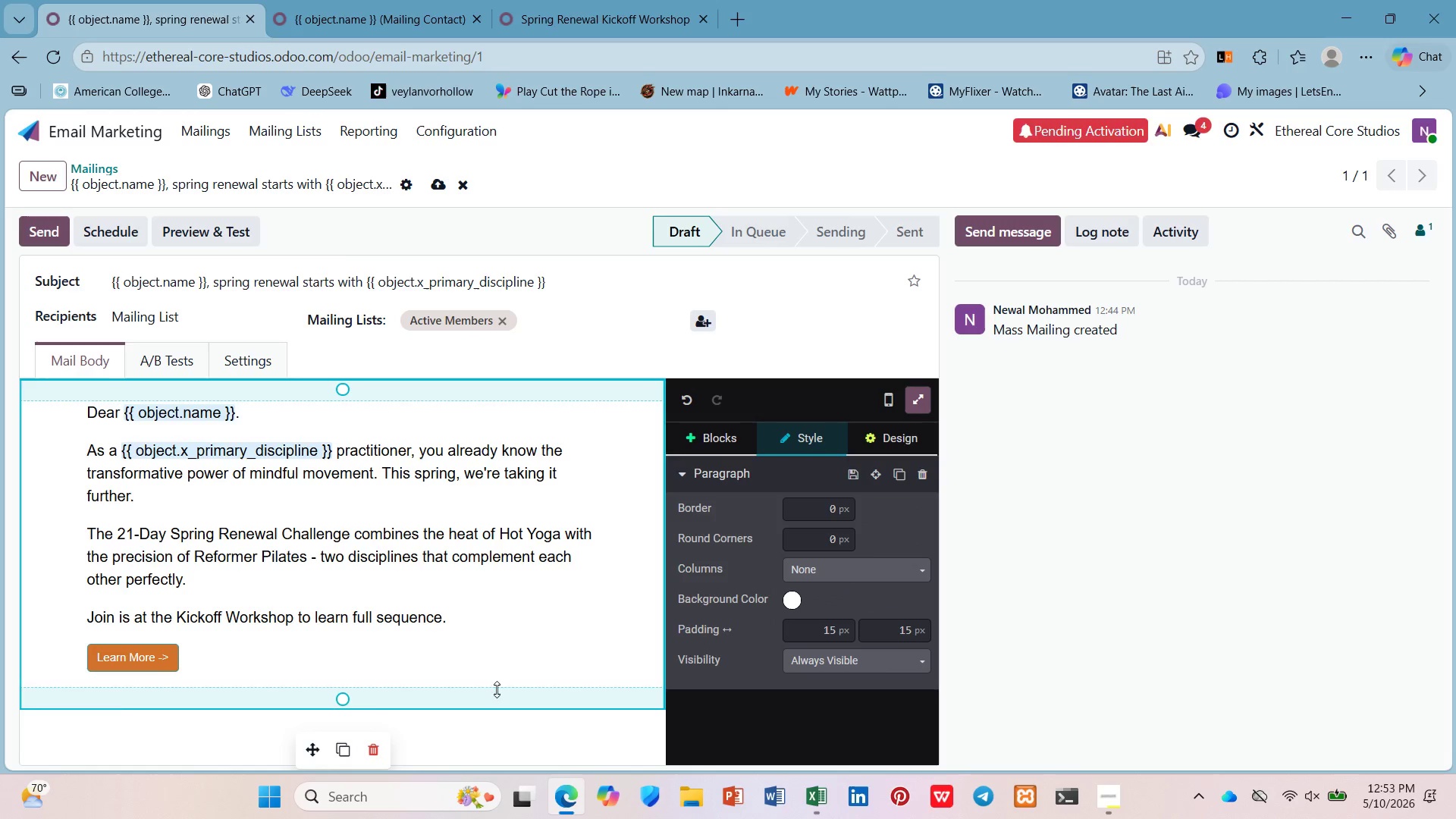 
wait(5.67)
 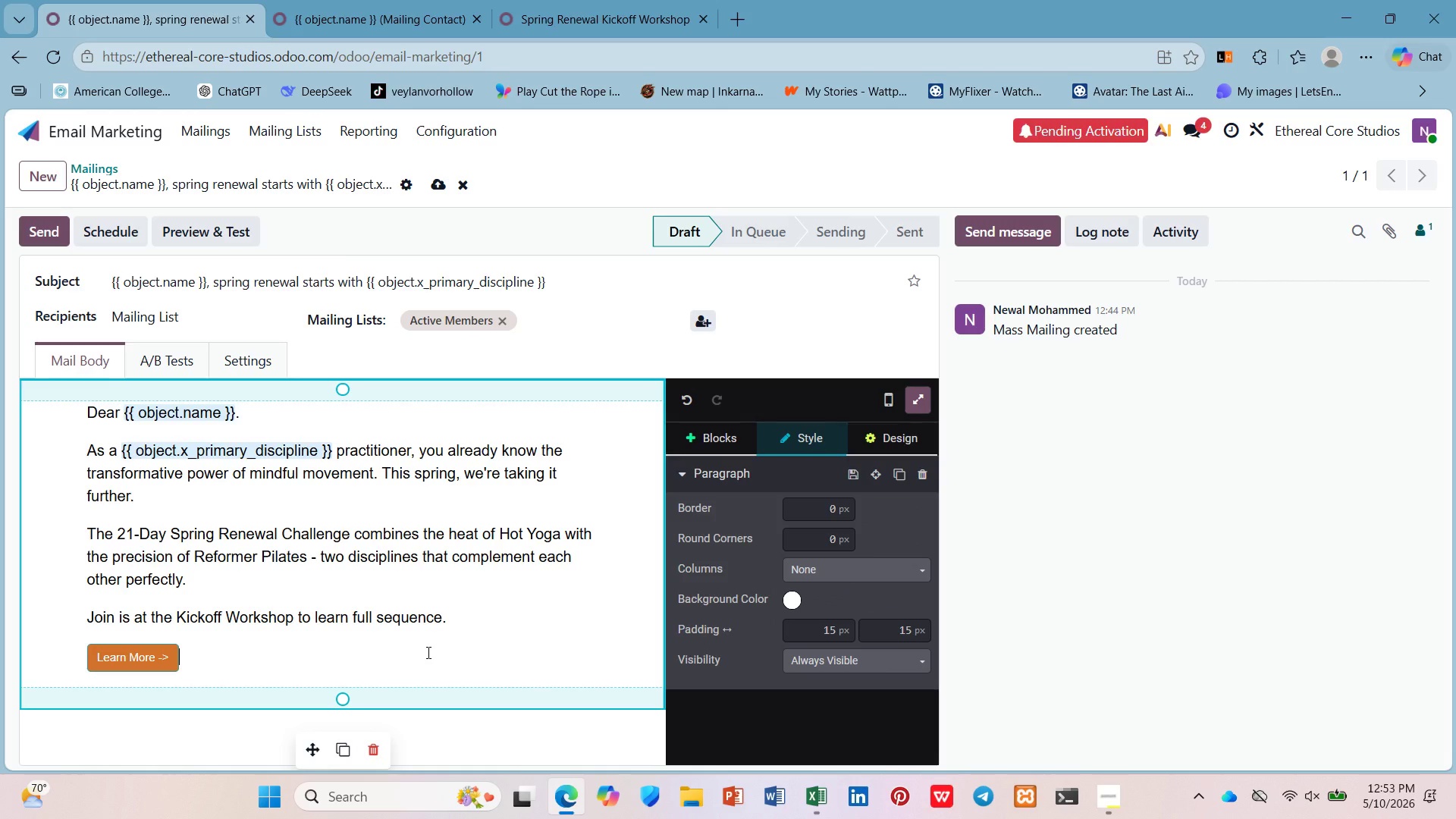 
hold_key(key=Enter, duration=0.36)
 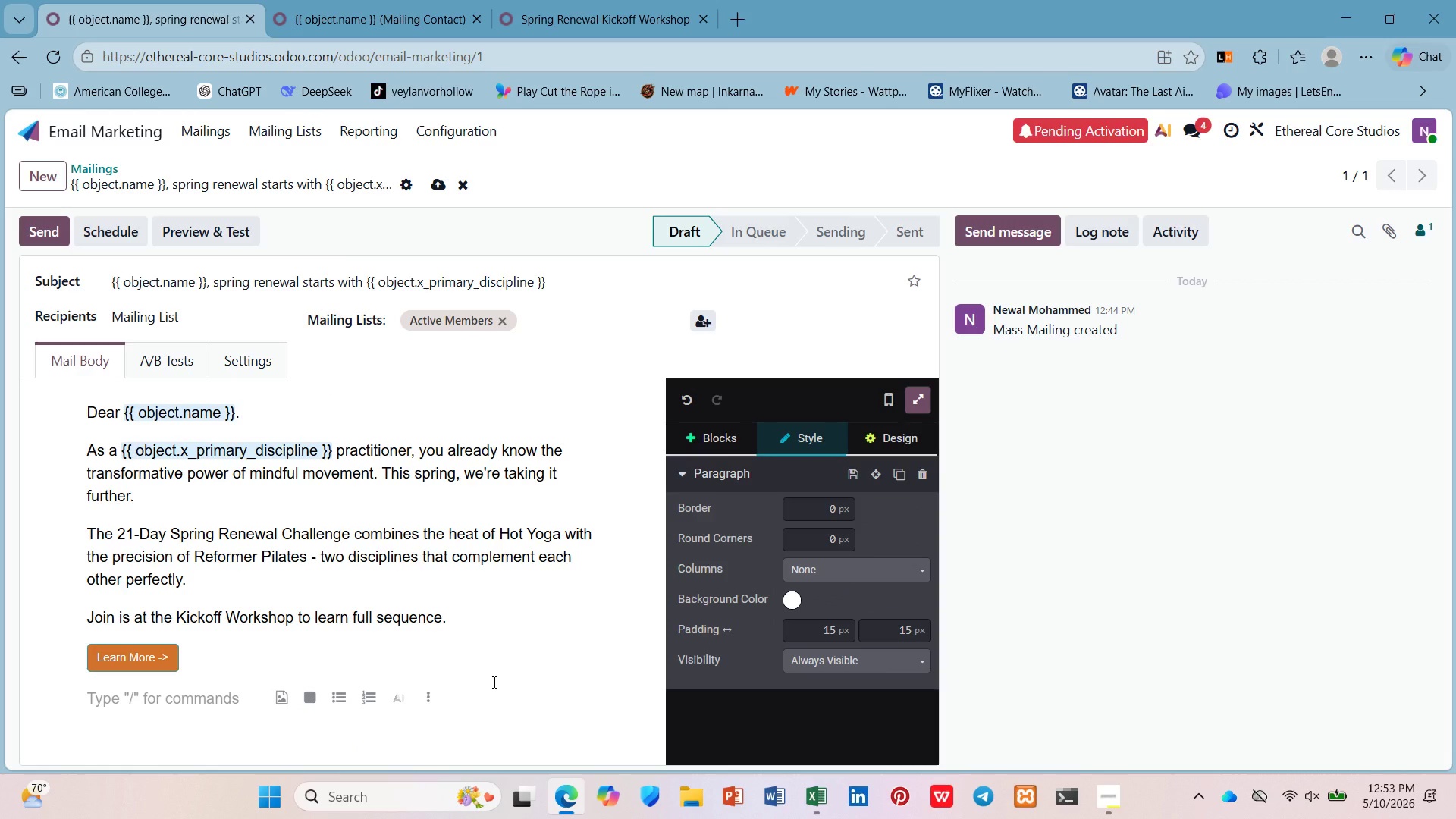 
type(Eh)
key(Backspace)
type(thereal Core Studios)
 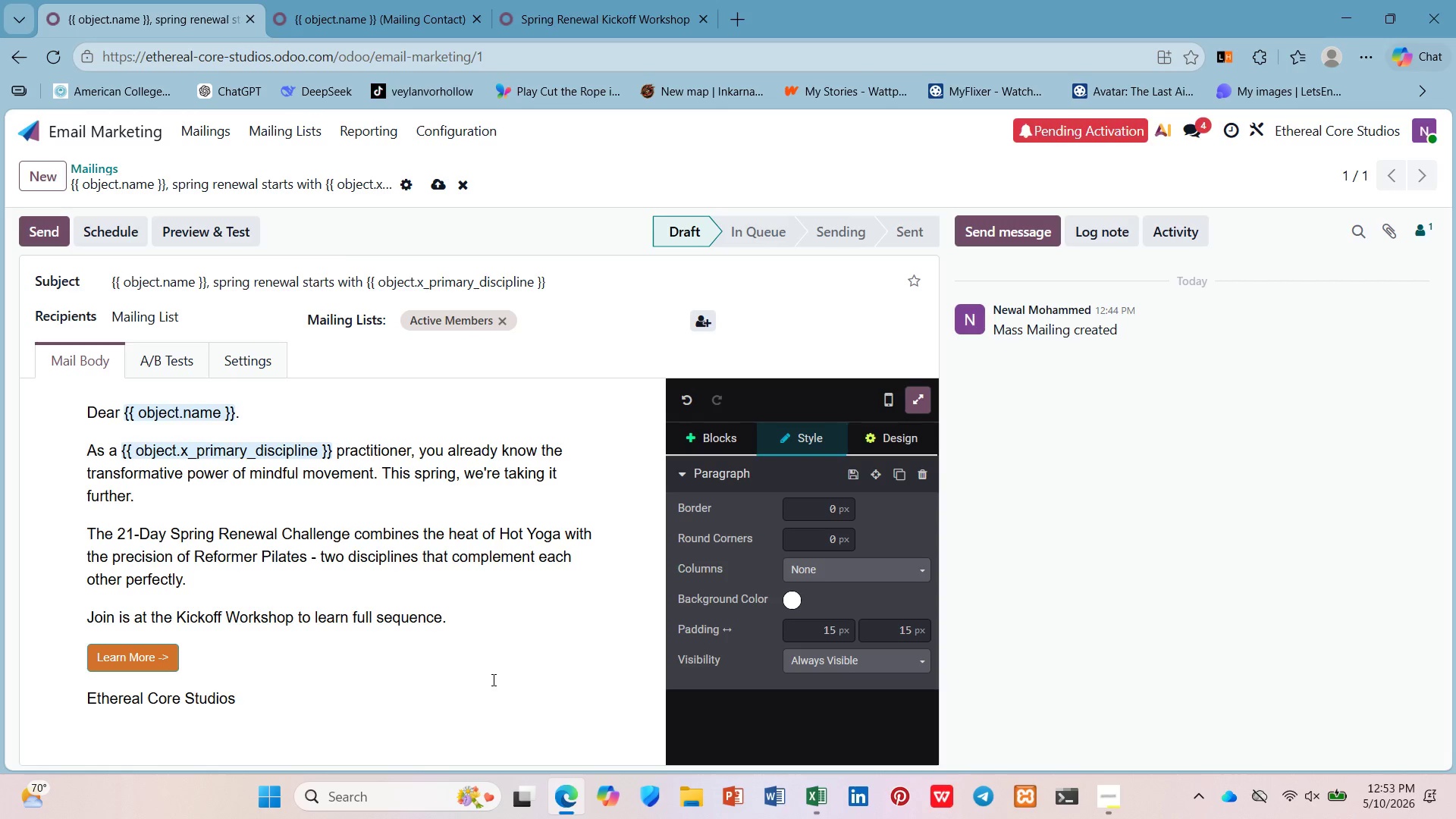 
scroll: coordinate [463, 672], scroll_direction: down, amount: 1.0
 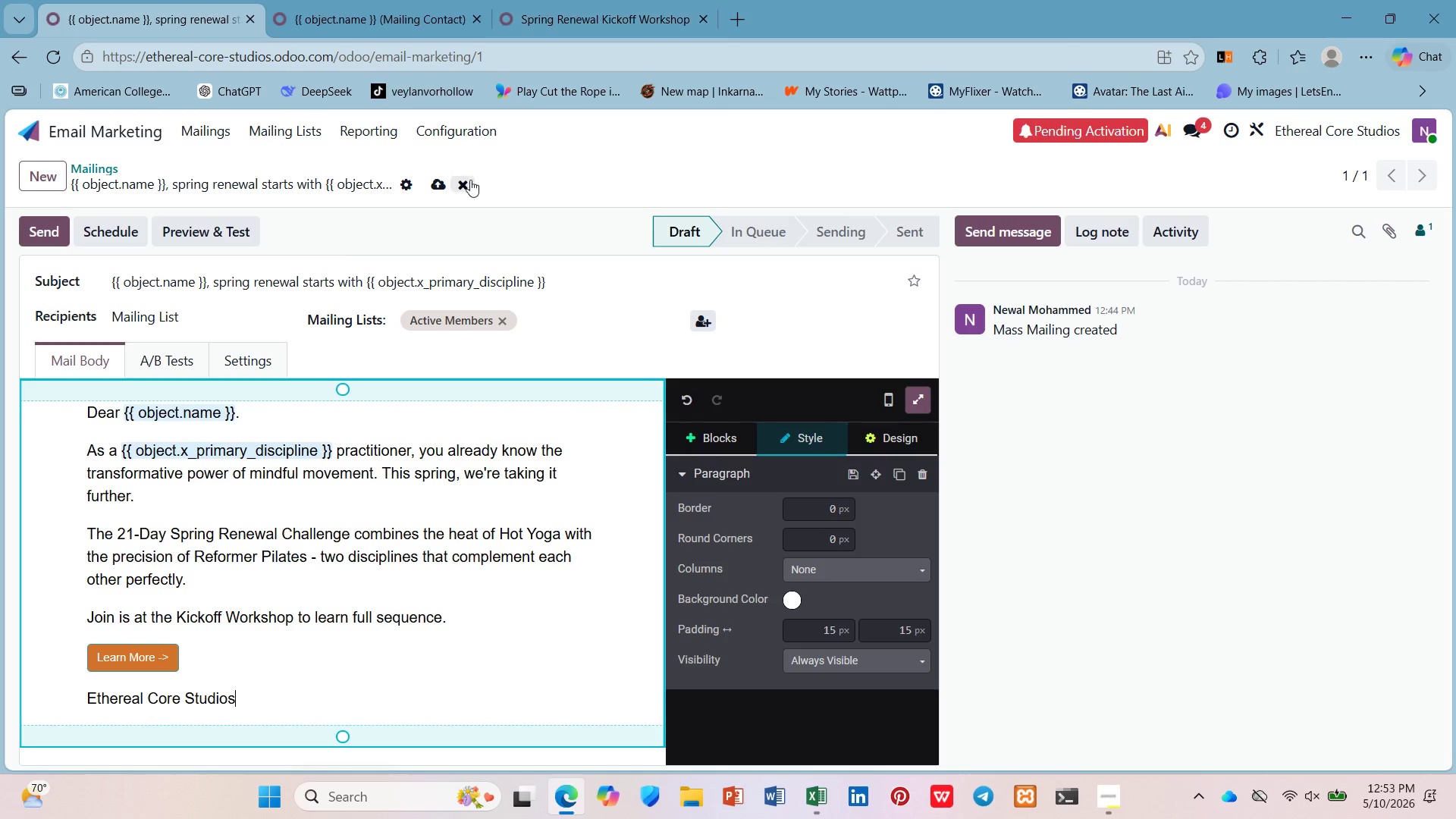 
wait(5.83)
 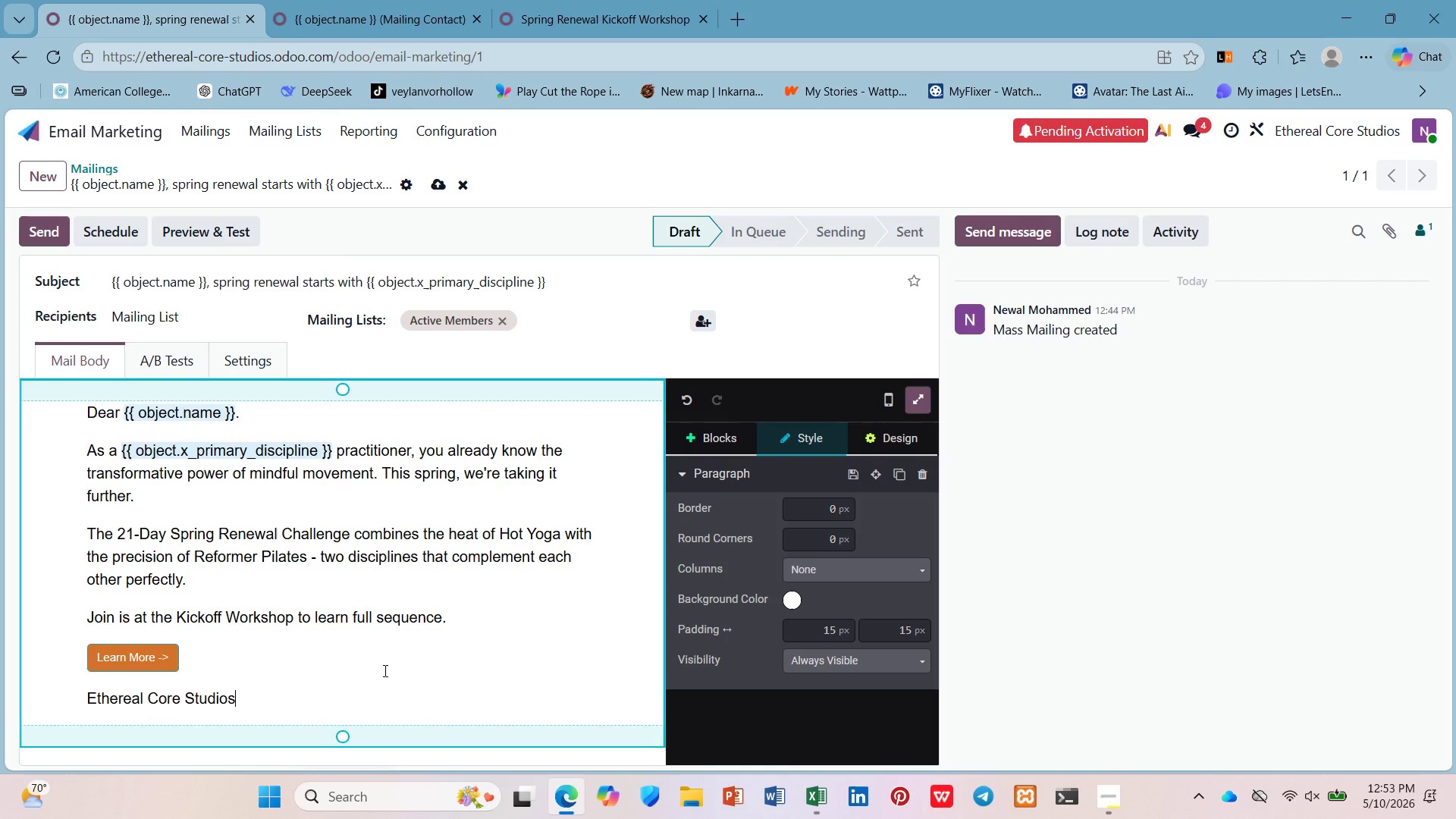 
left_click([444, 180])
 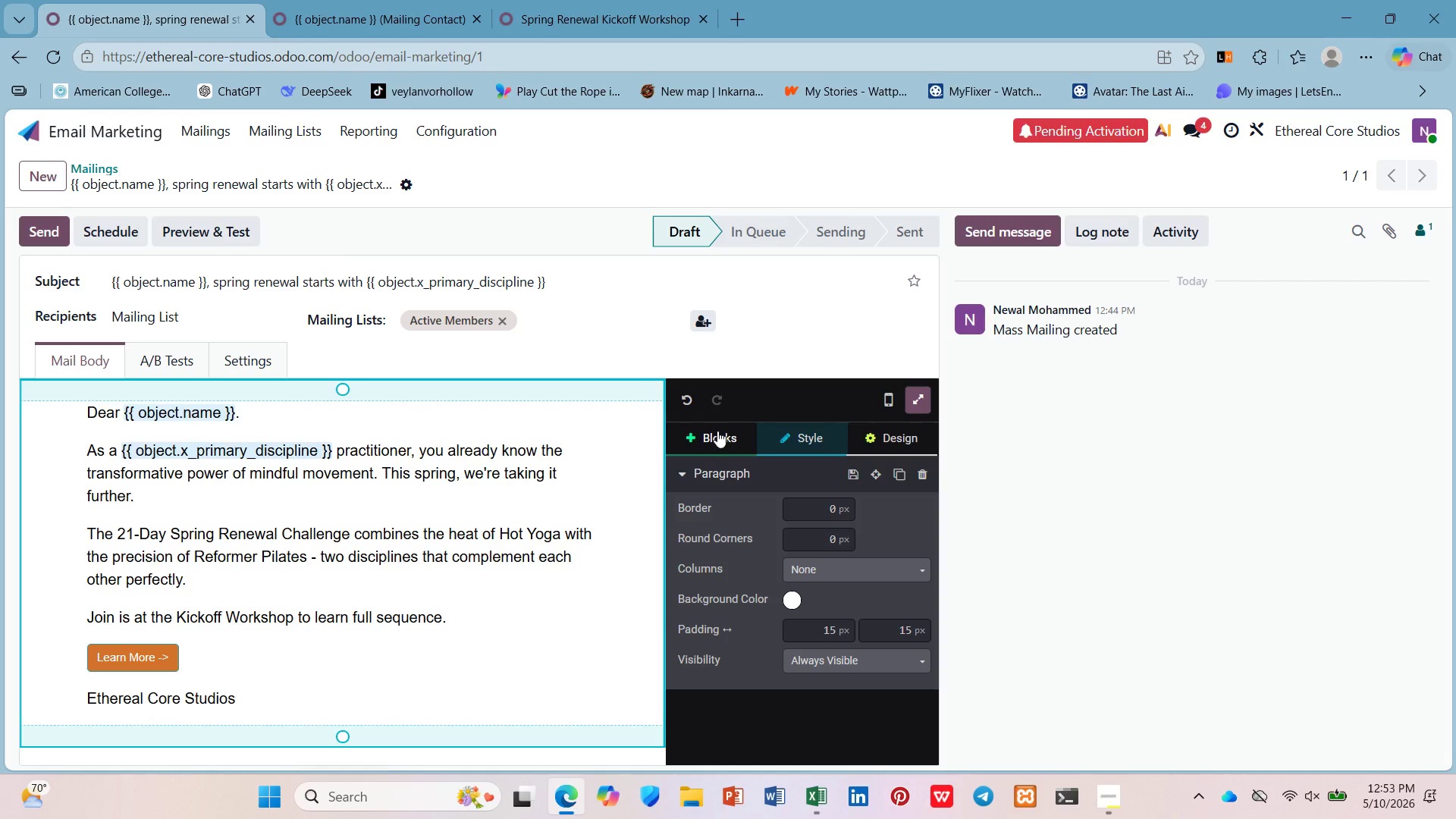 
scroll: coordinate [169, 650], scroll_direction: up, amount: 2.0
 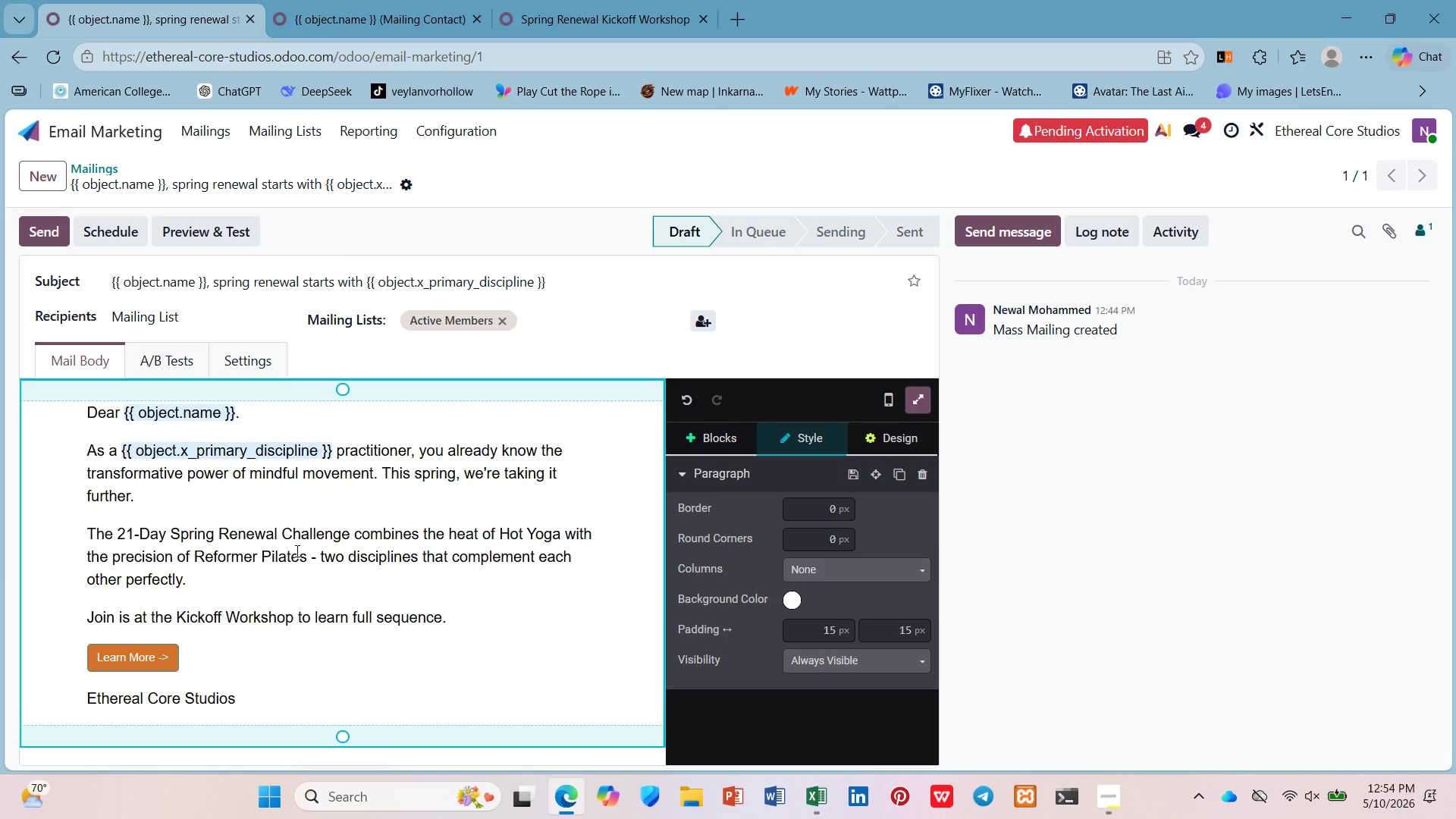 
wait(5.83)
 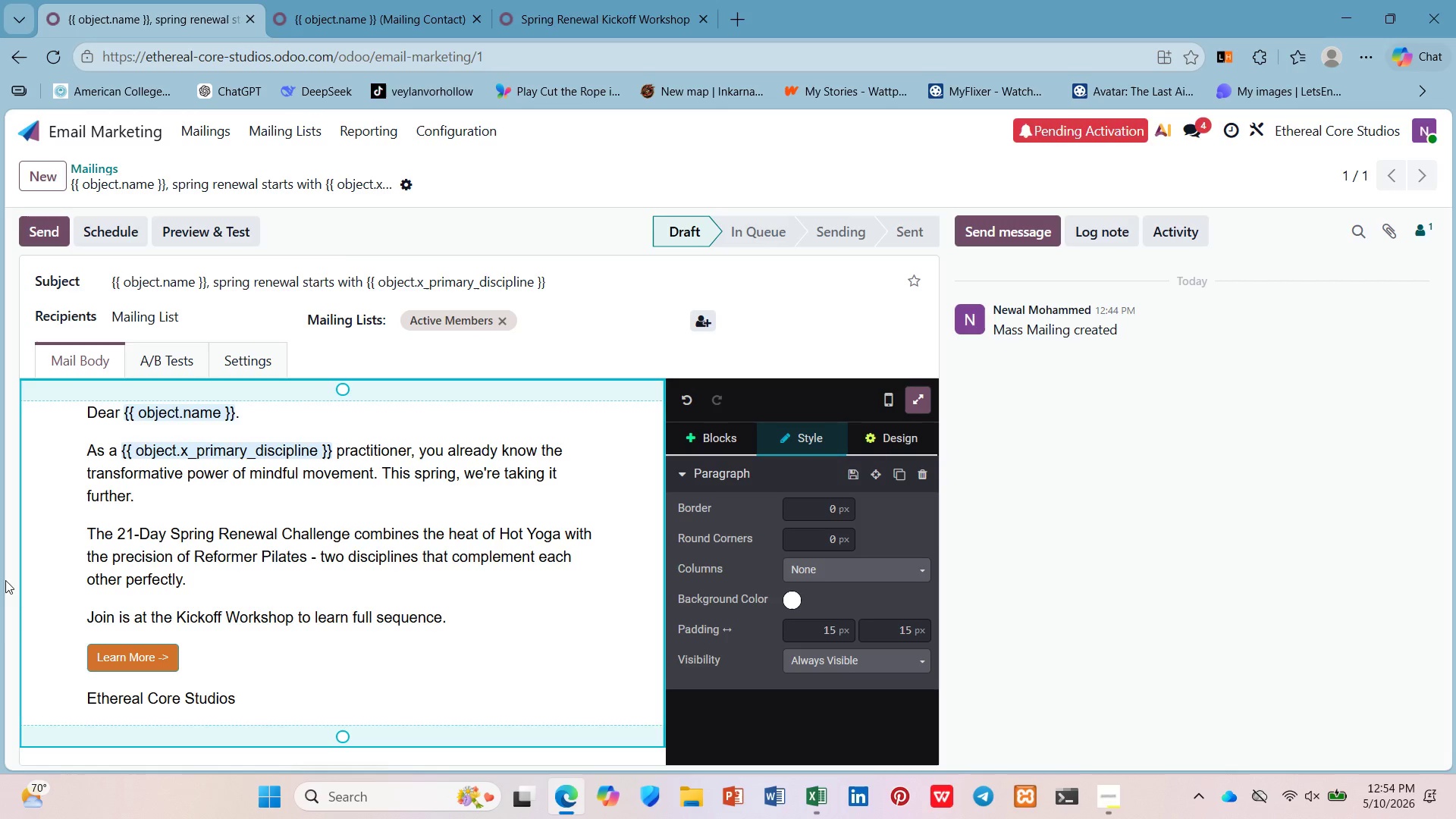 
left_click([55, 162])
 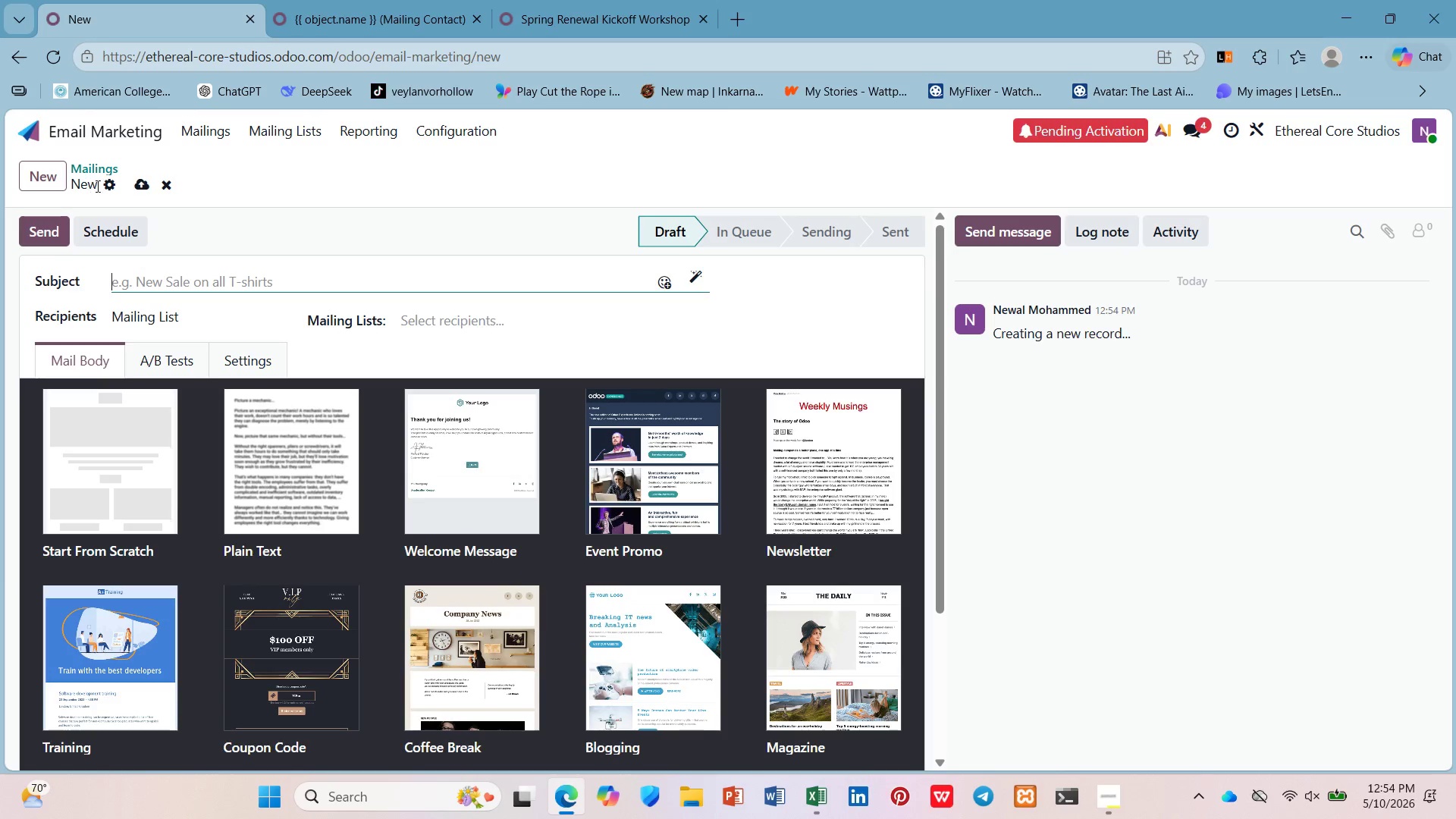 
left_click([98, 166])
 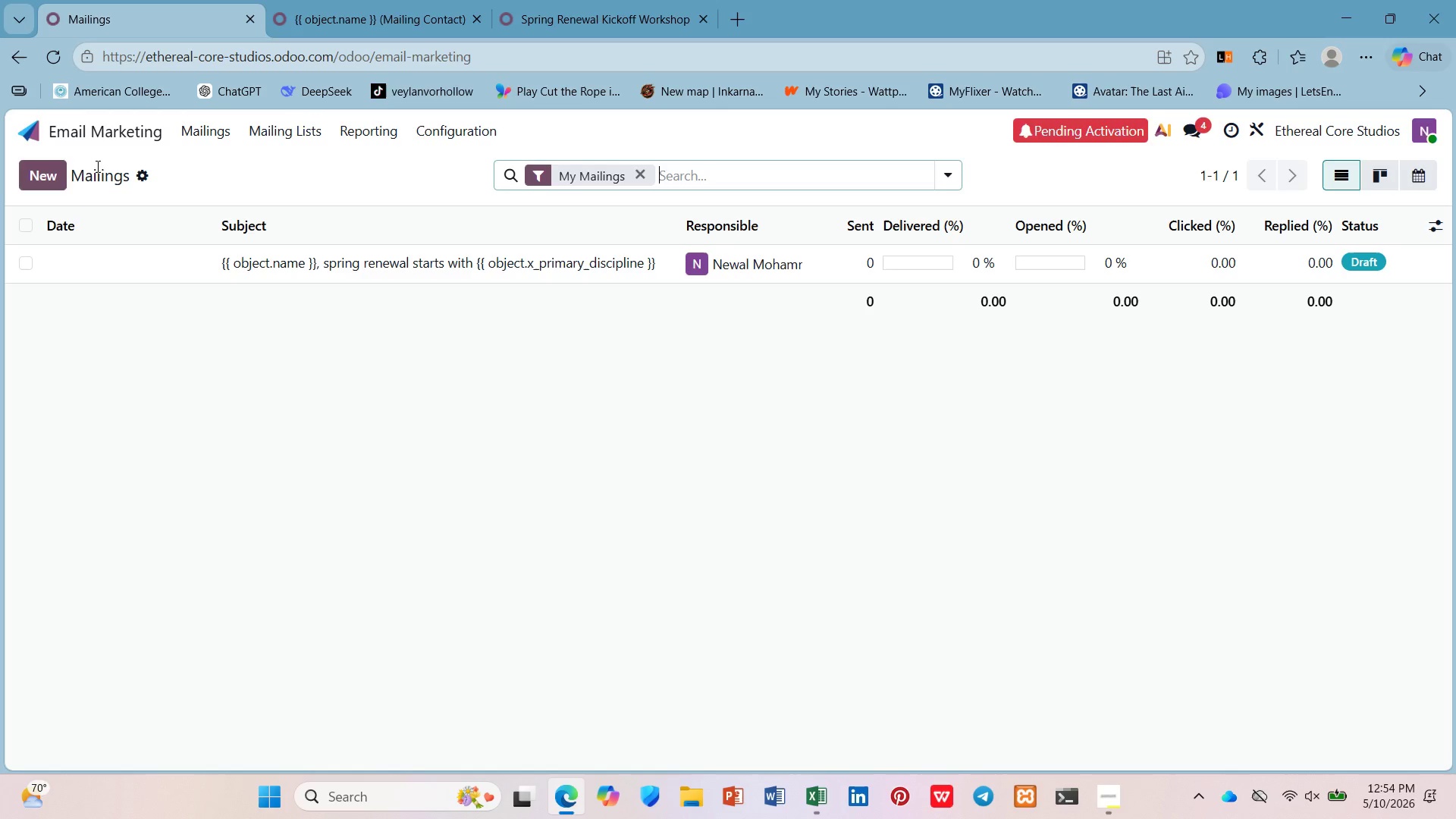 
mouse_move([30, 174])
 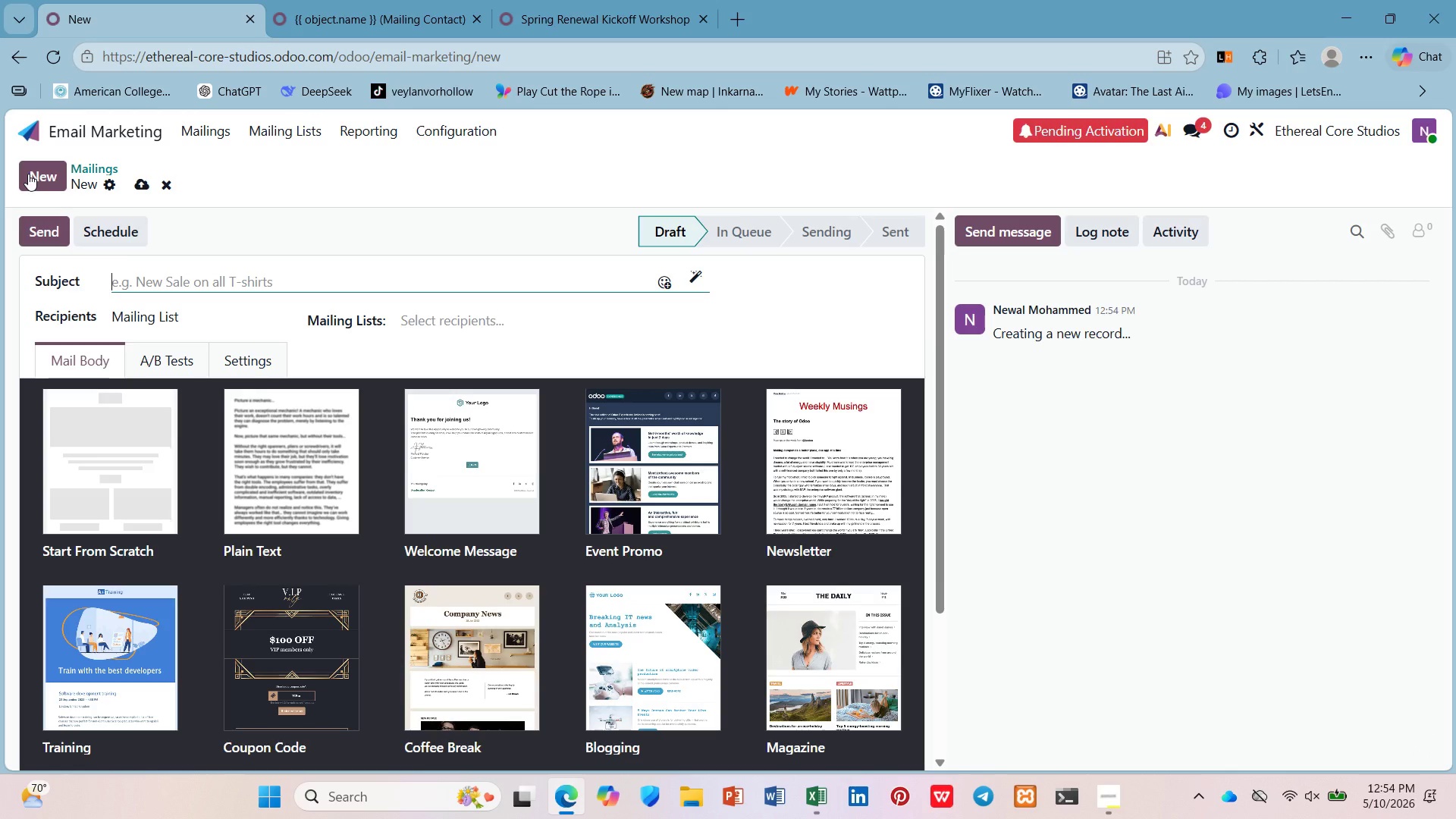 
key(Shift+BracketLeft)
 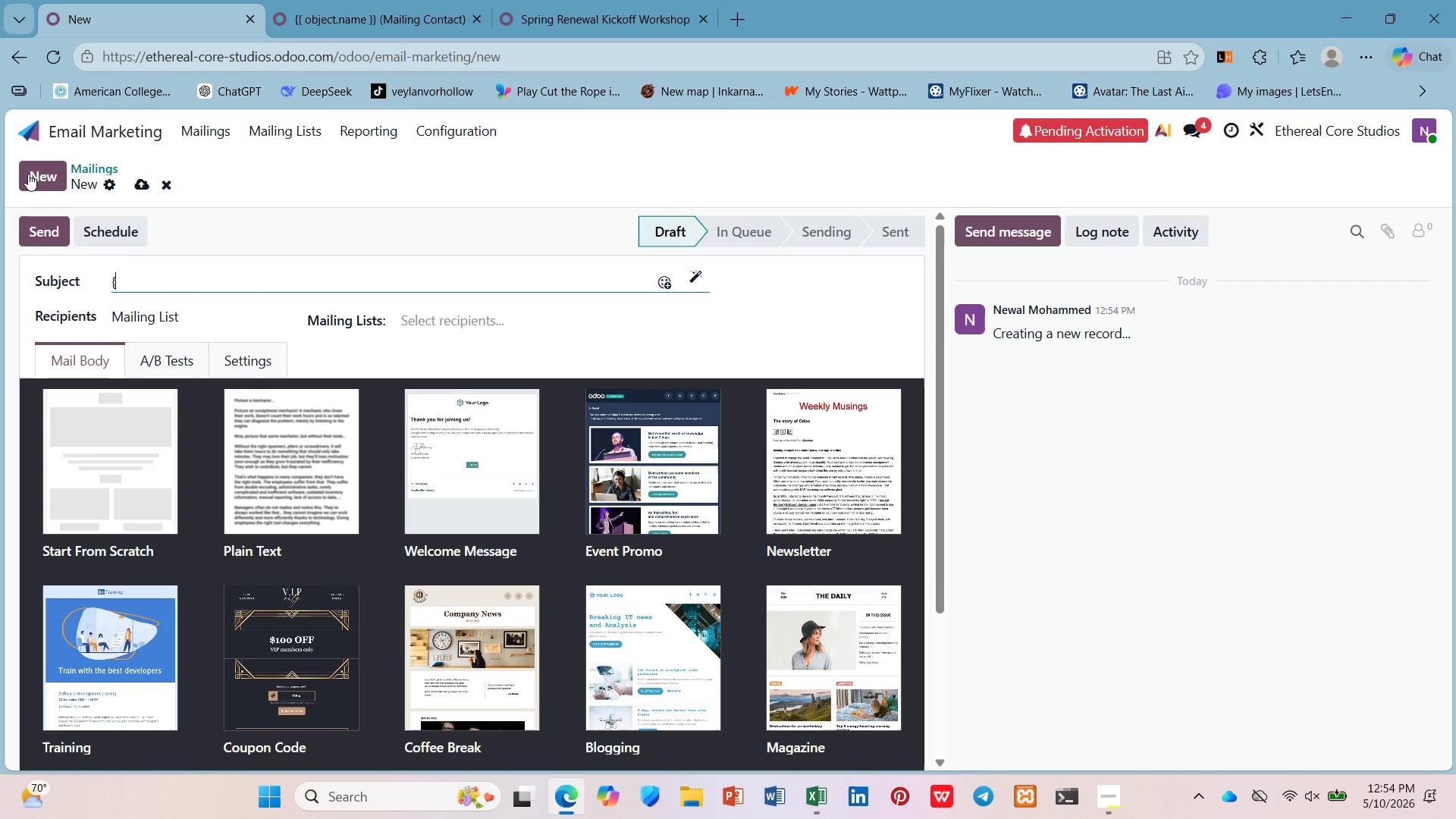 
key(Shift+BracketLeft)
 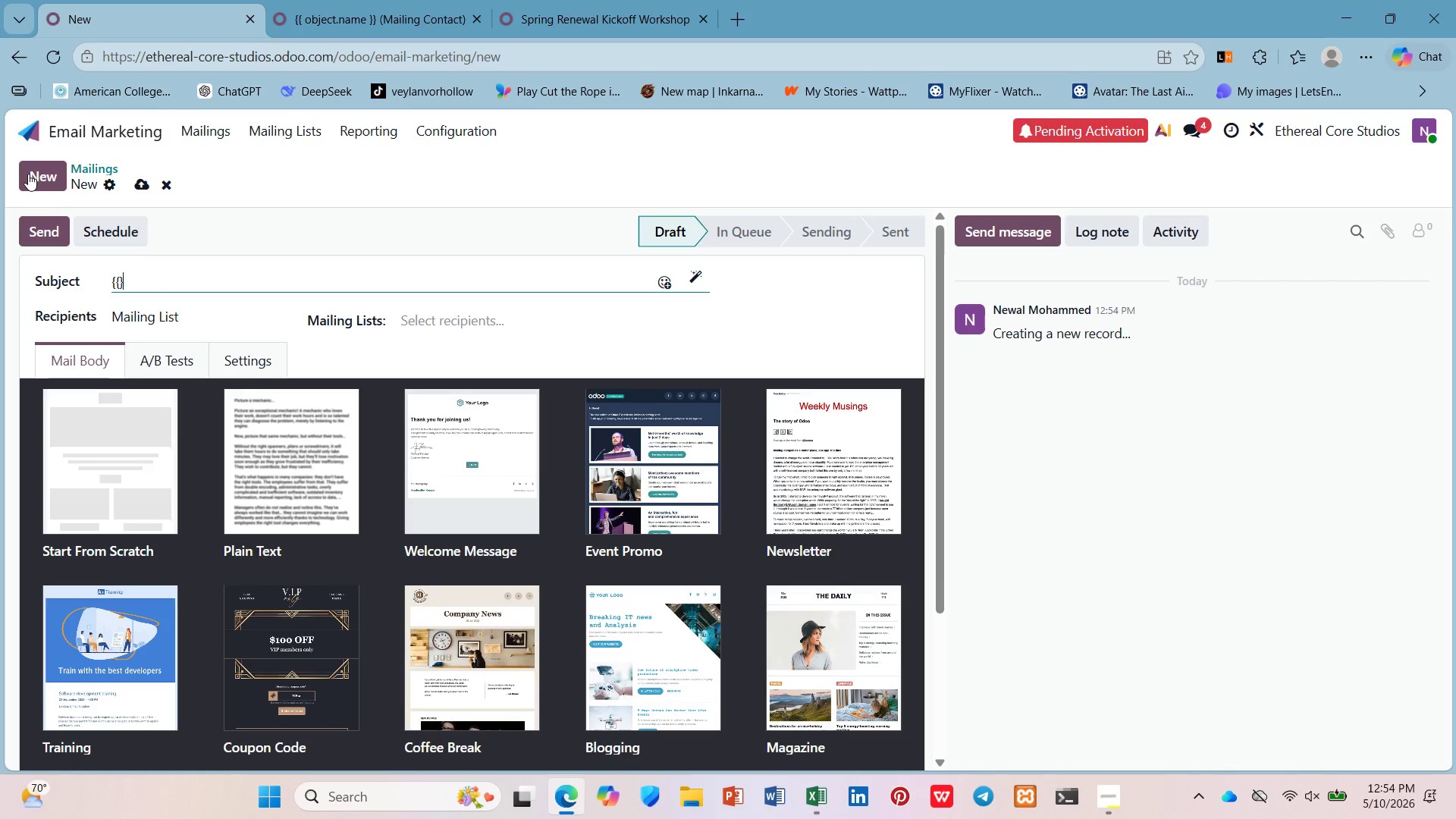 
key(Shift+BracketRight)
 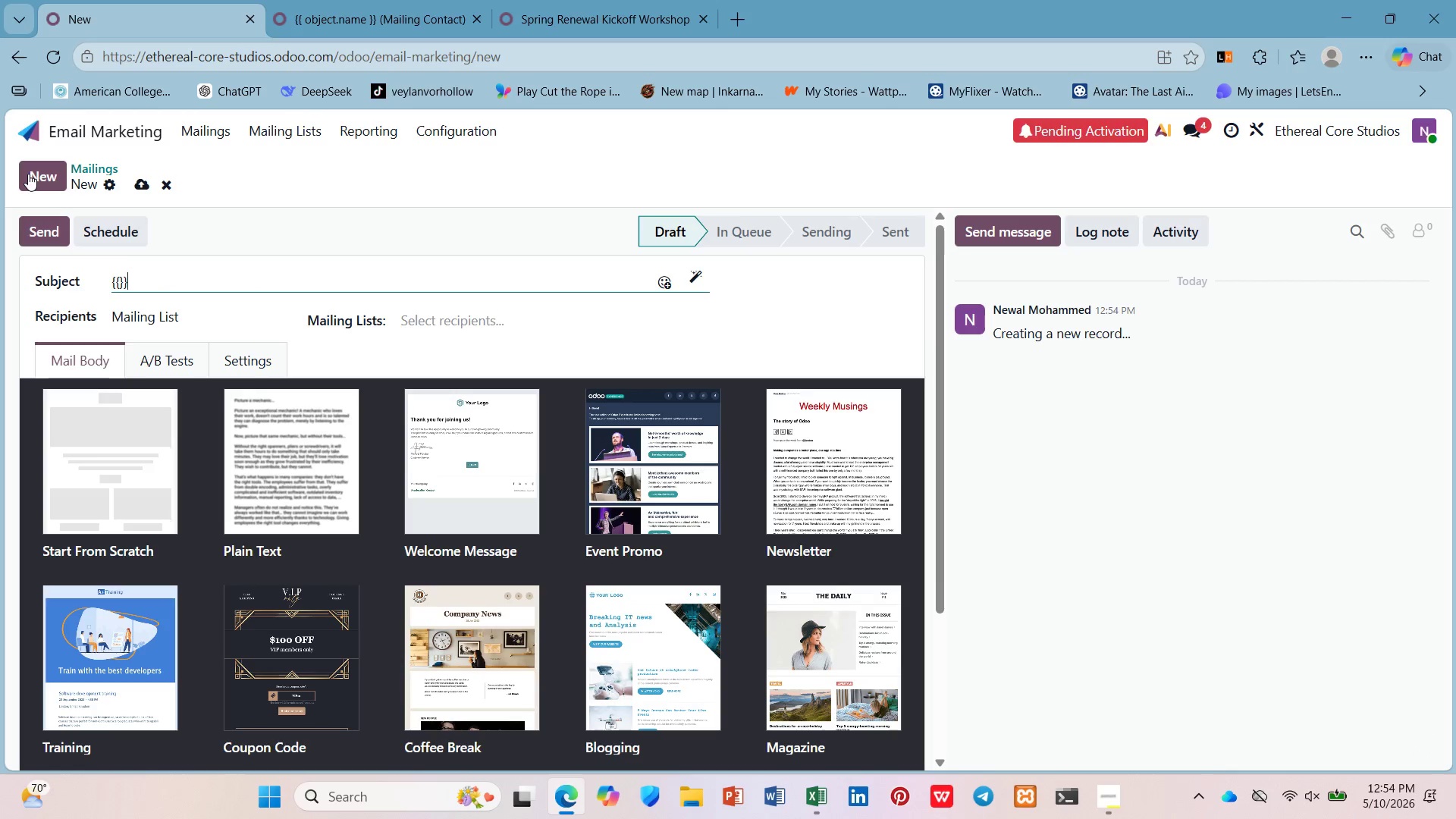 
key(Shift+BracketRight)
 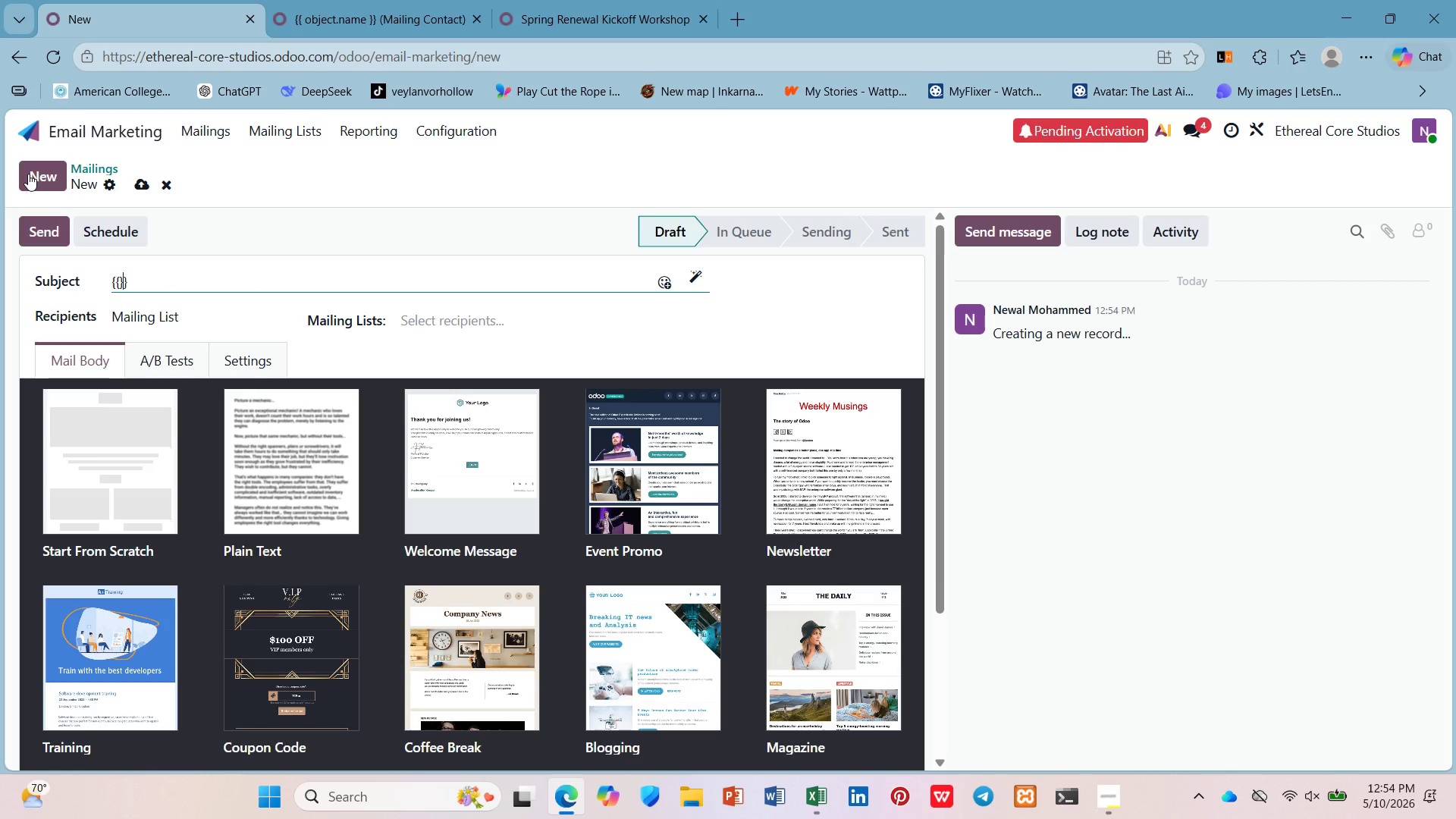 
key(ArrowLeft)
 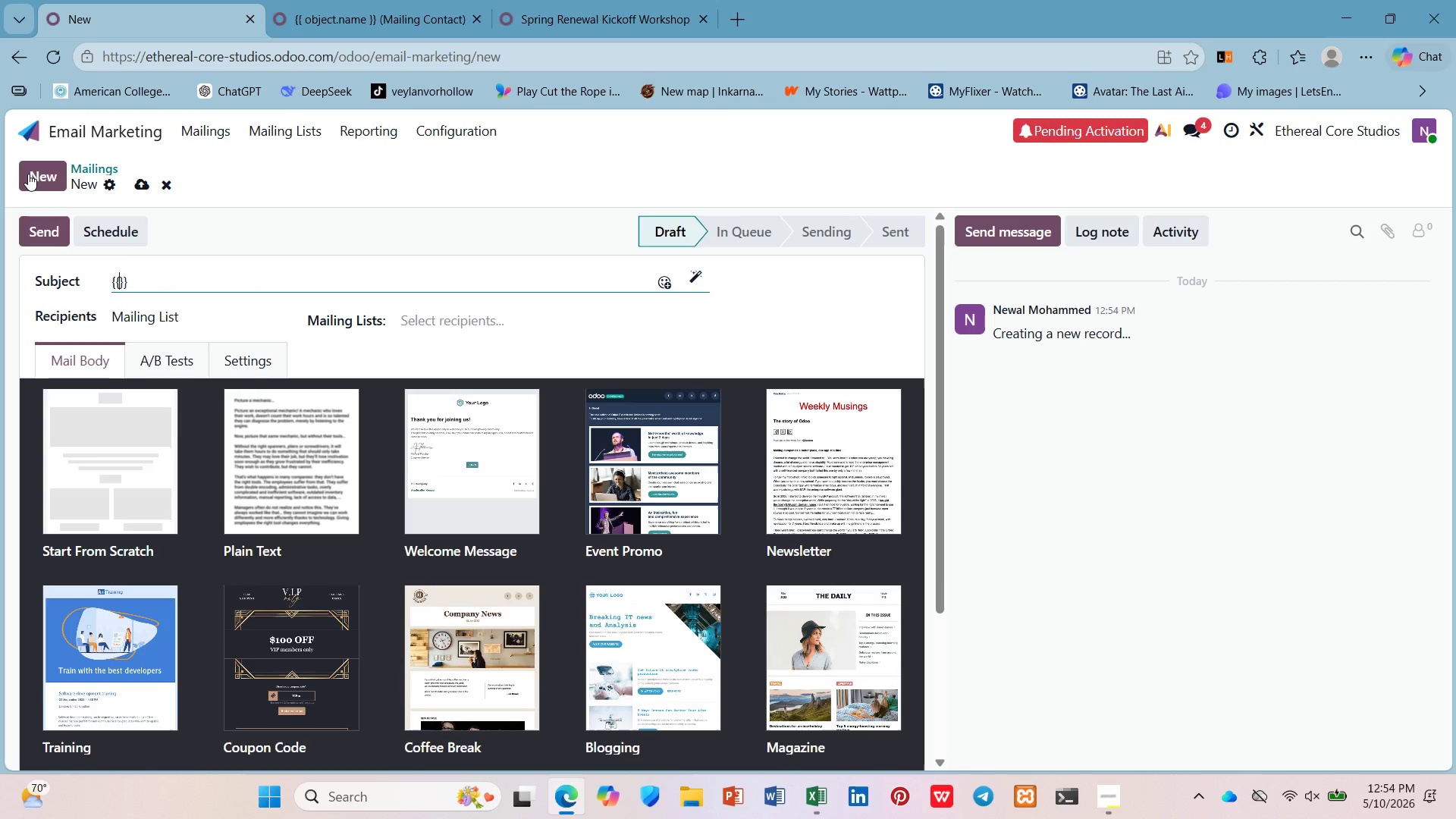 
key(ArrowLeft)
 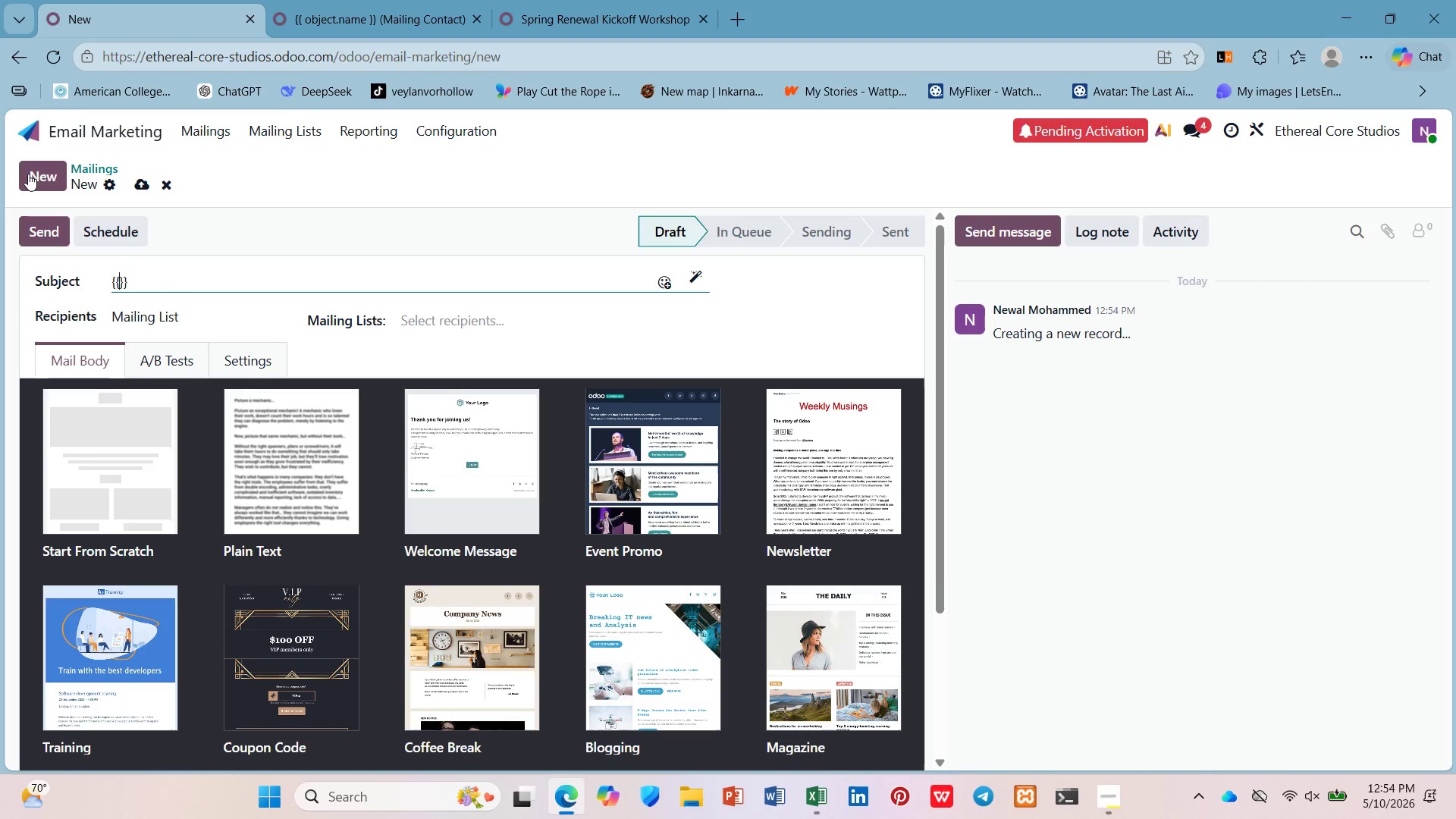 
key(Space)
 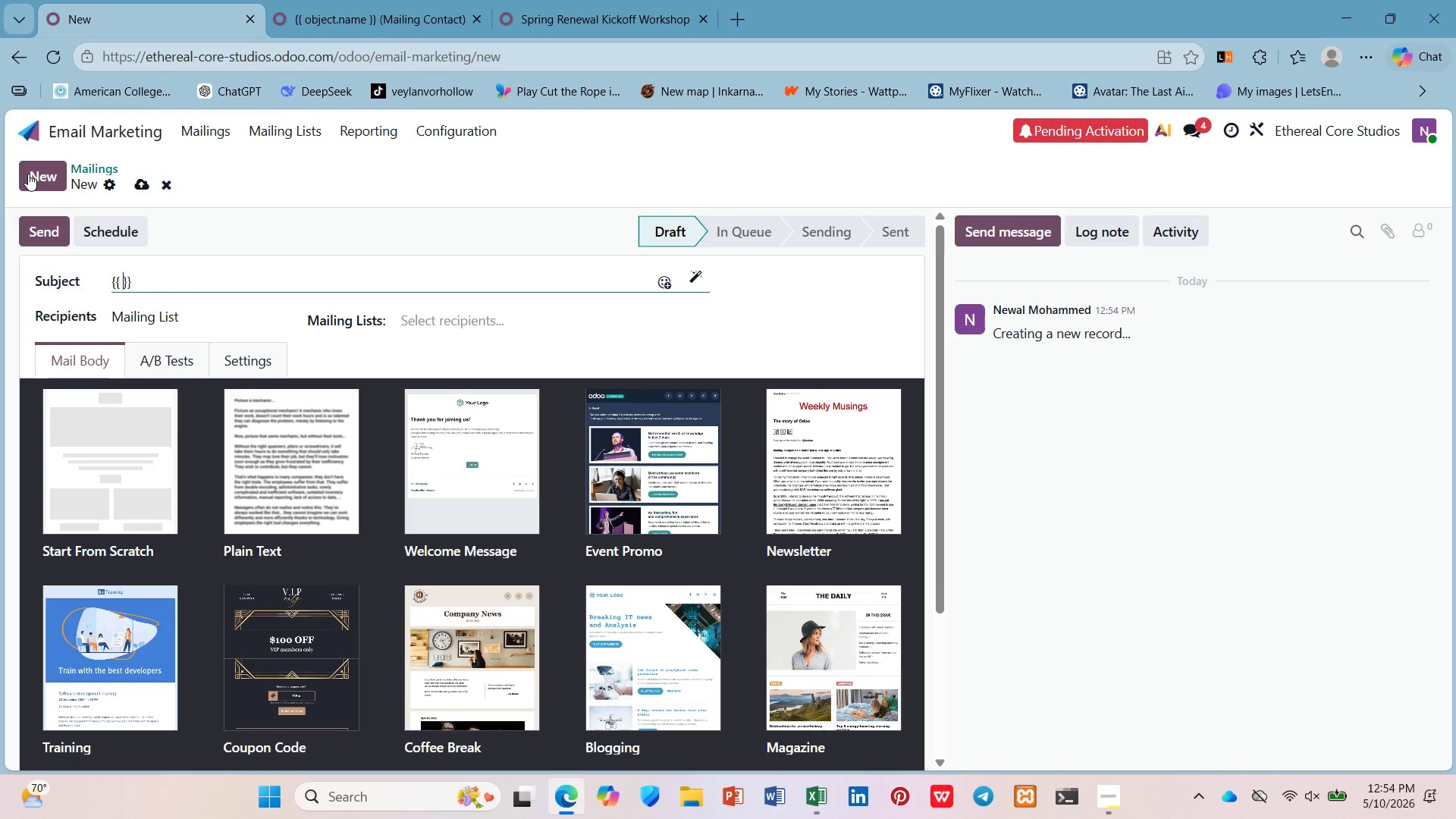 
key(ArrowLeft)
 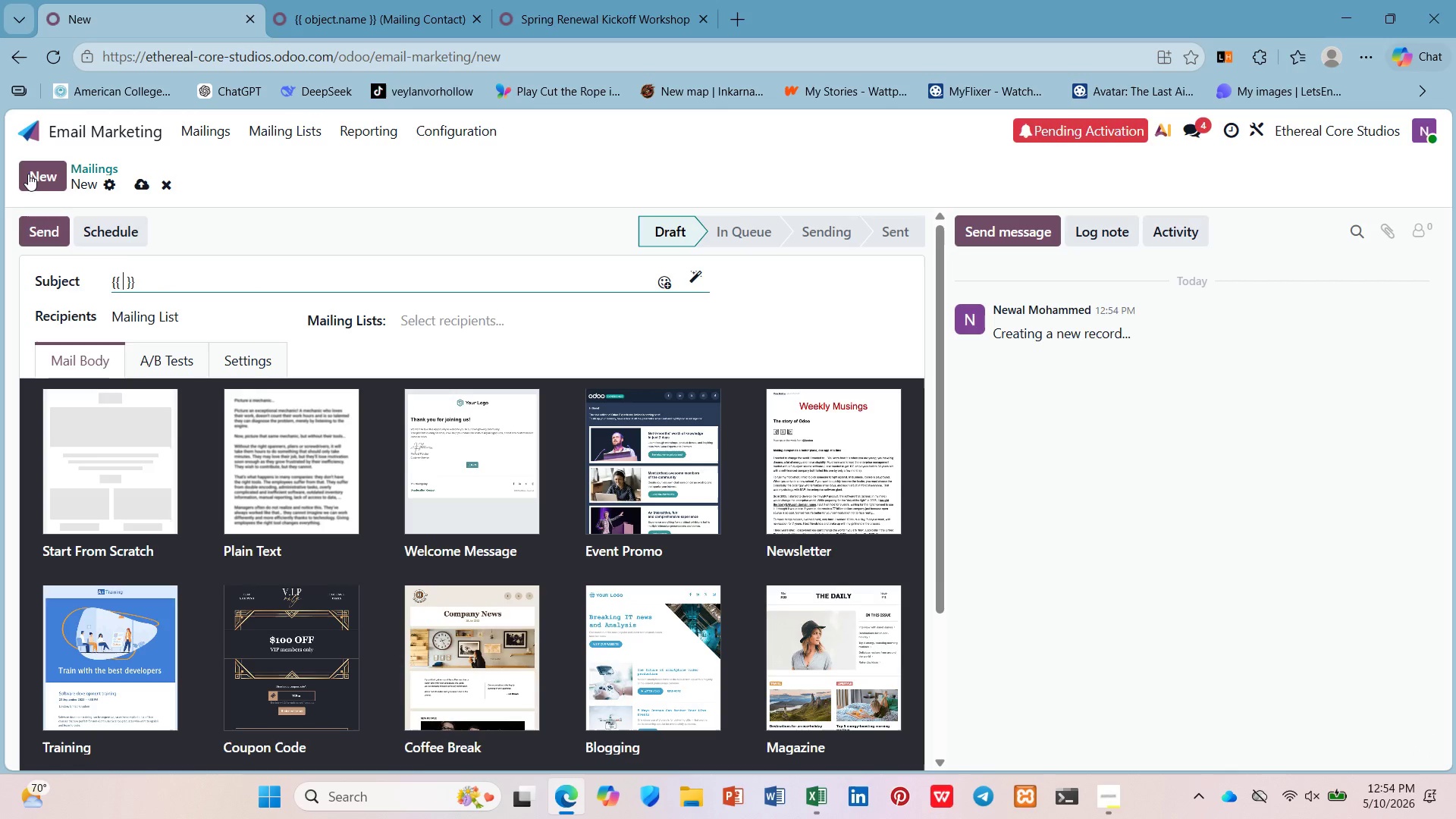 
type( objet)
key(Backspace)
type(ct.name)
 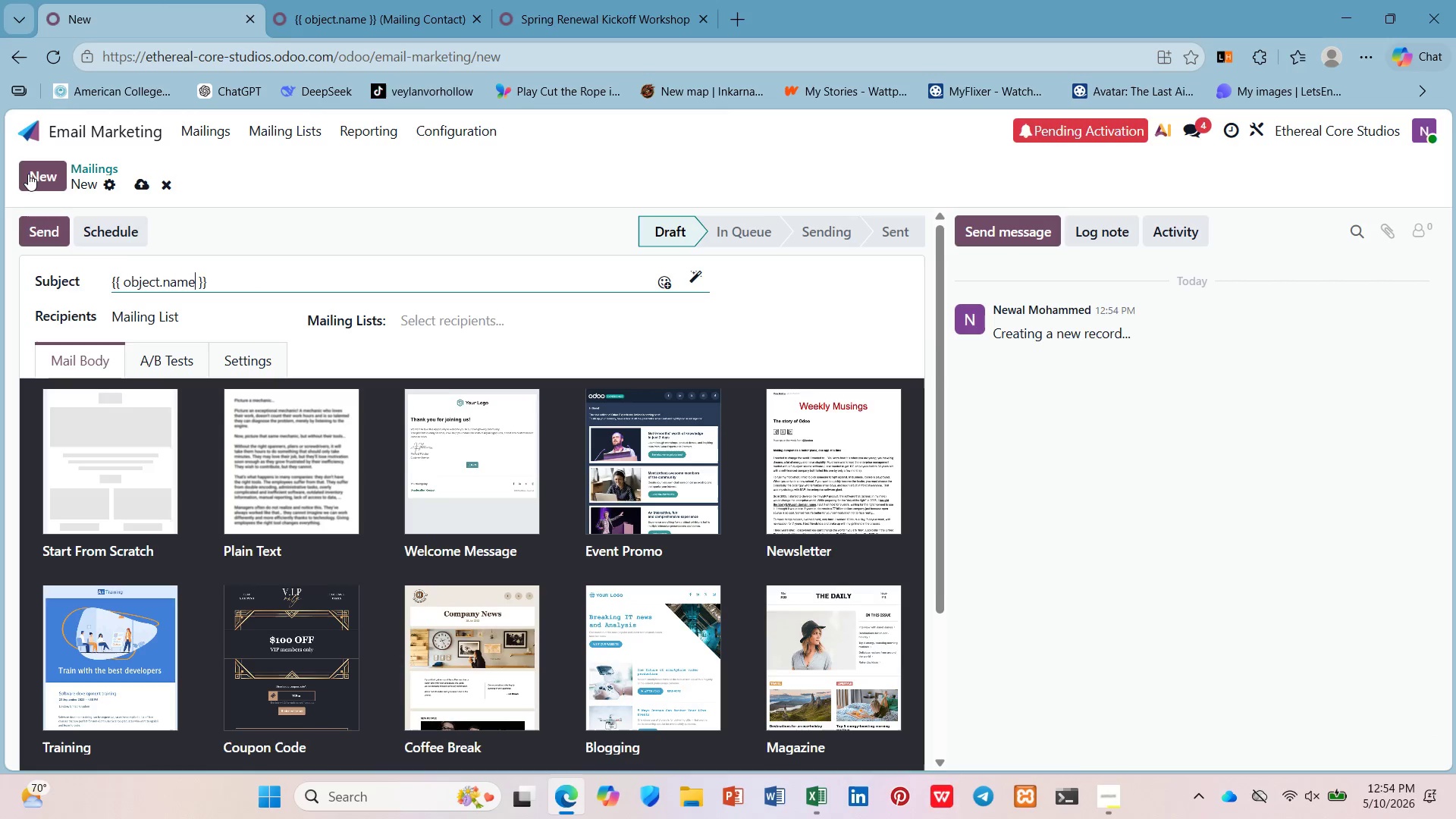 
key(ArrowDown)
 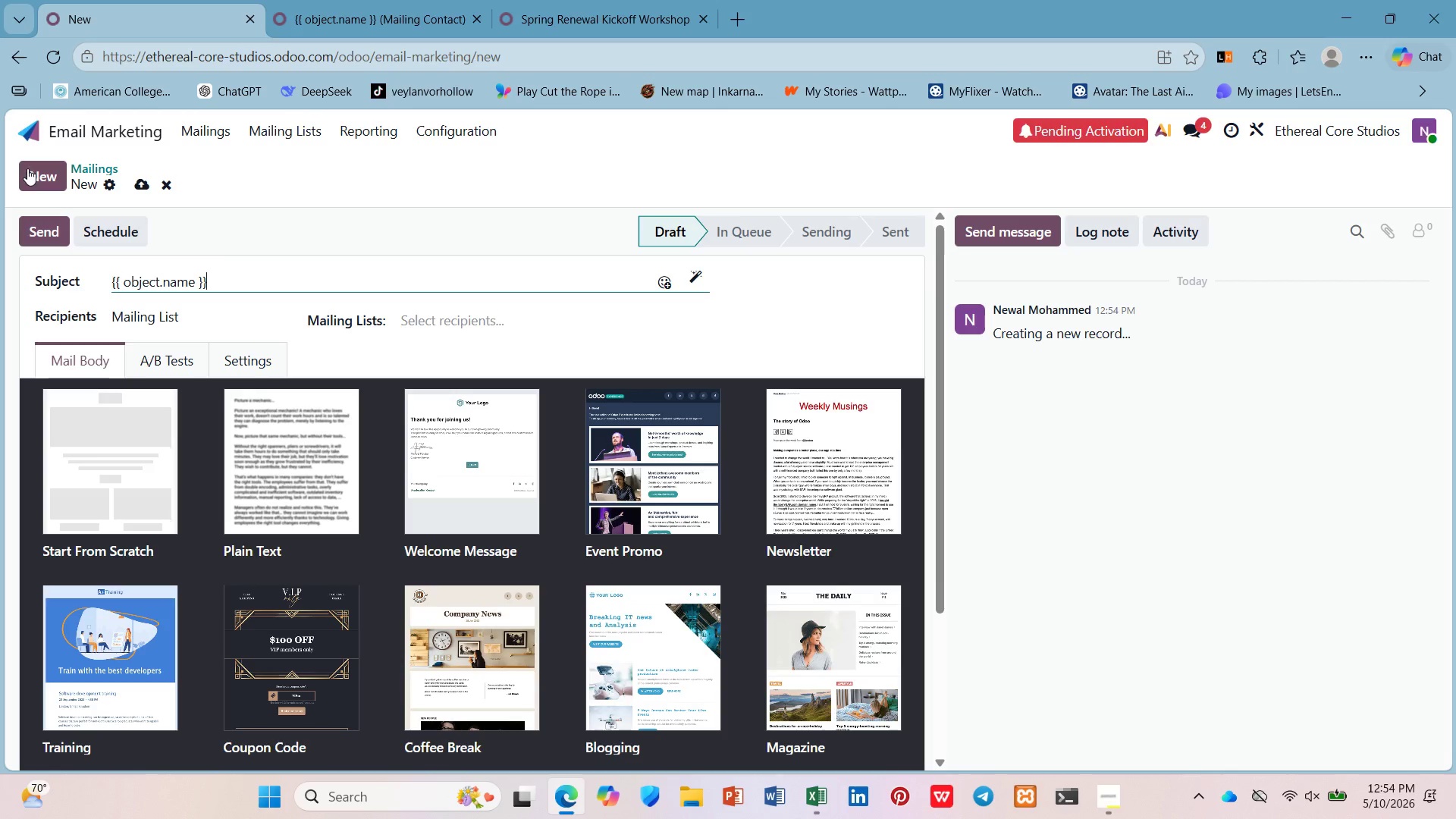 
type(, renew your practice at {{}})
 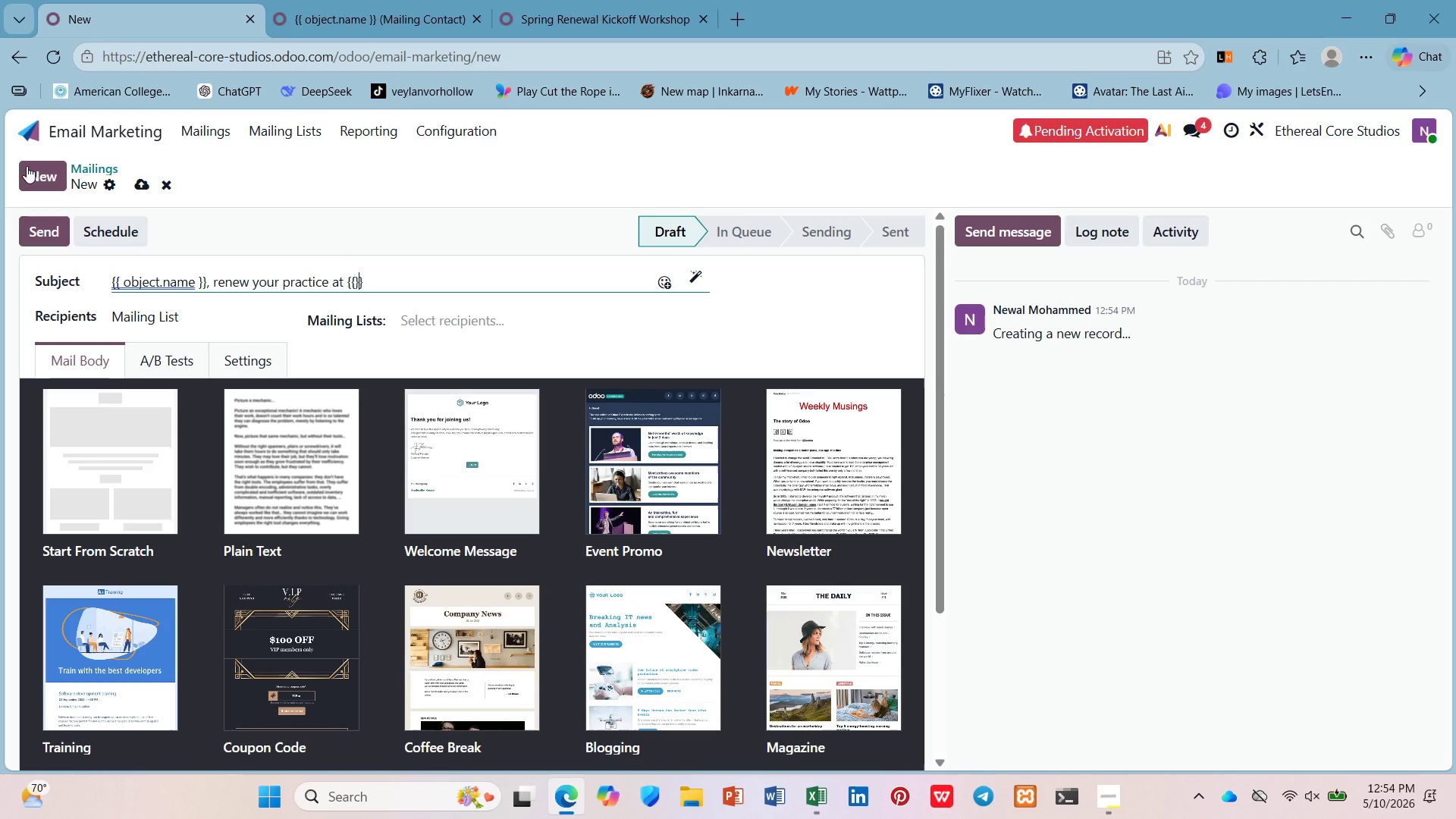 
 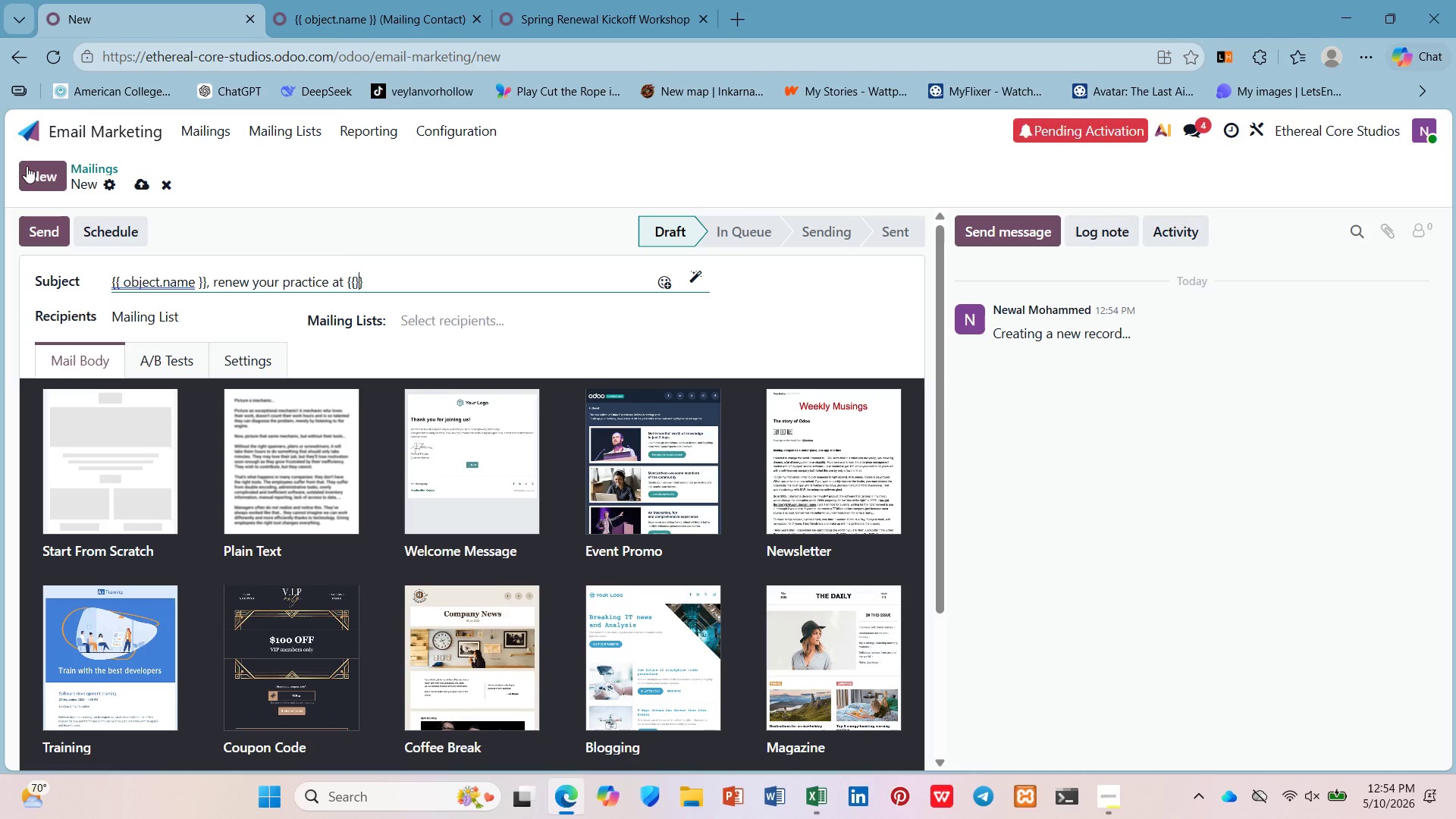 
key(ArrowLeft)
 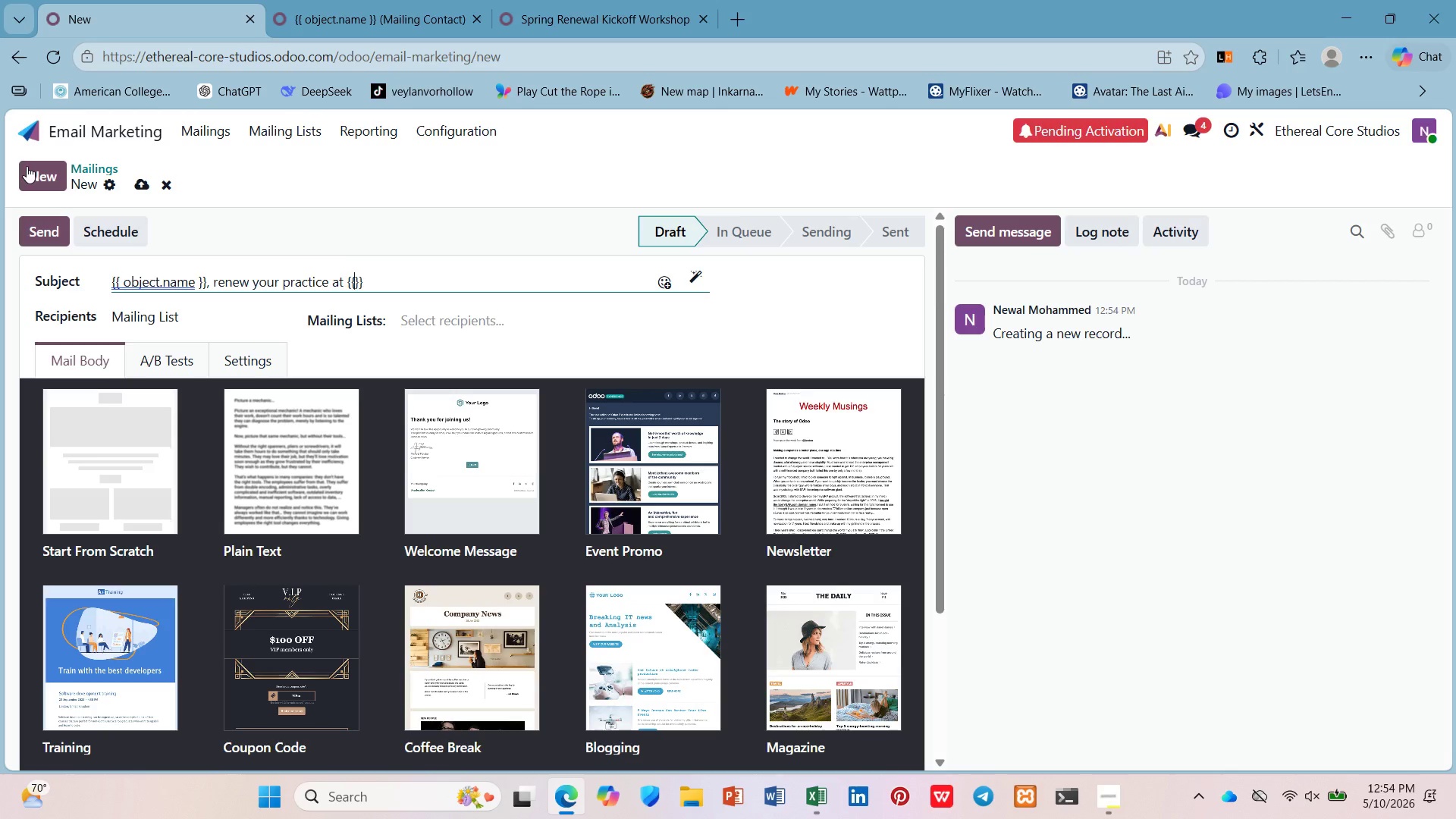 
key(ArrowLeft)
 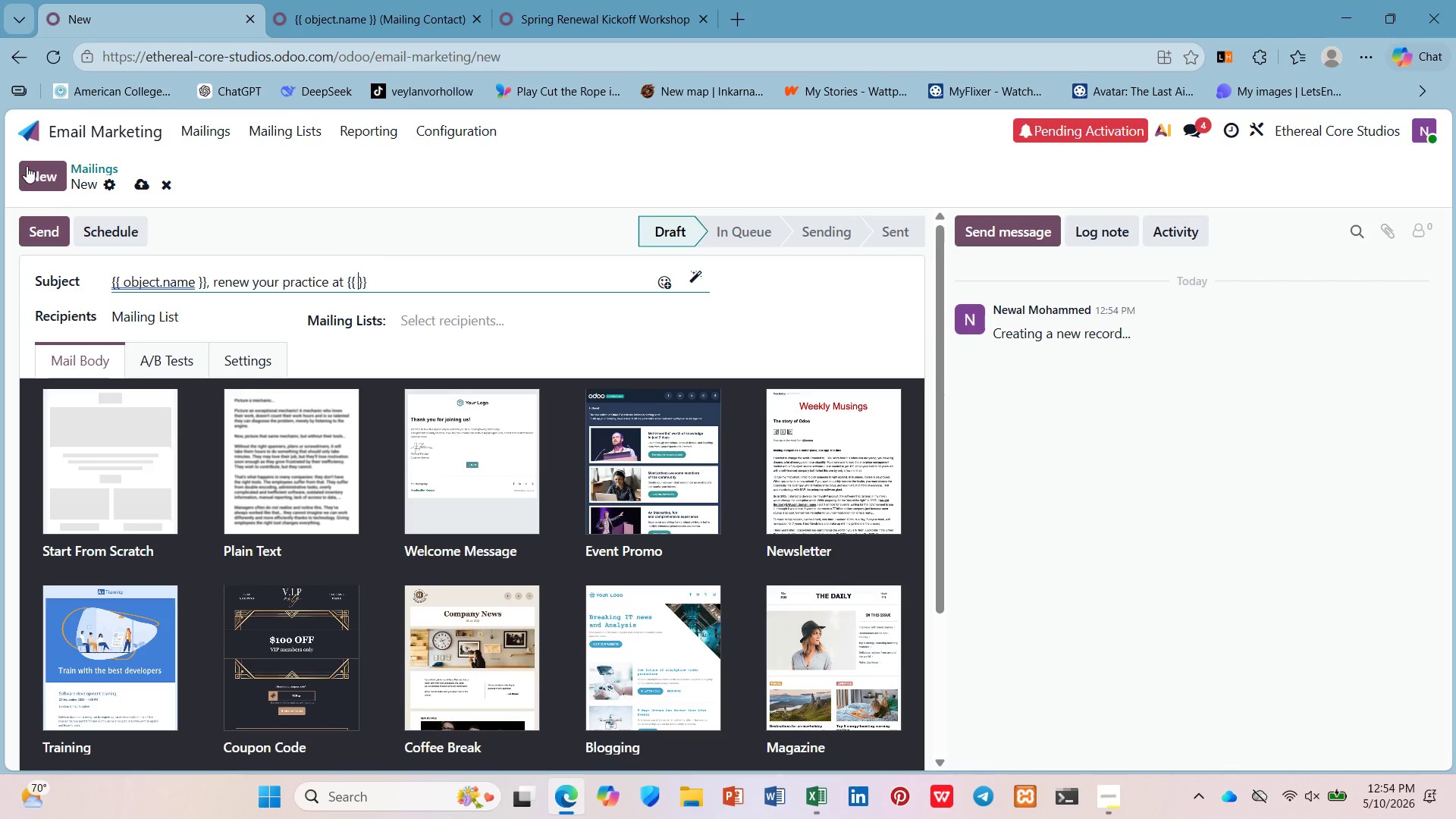 
key(Space)
 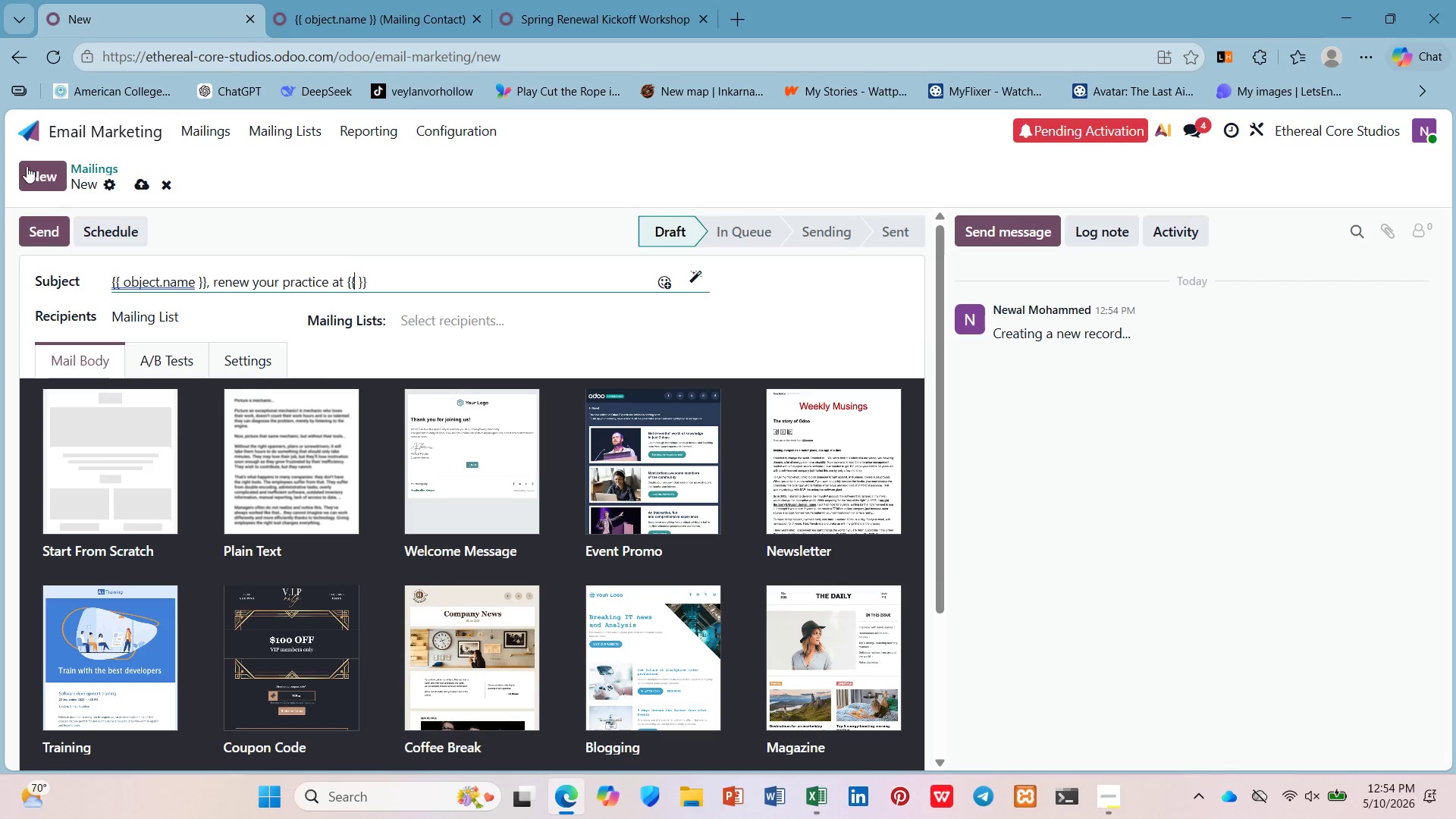 
key(ArrowLeft)
 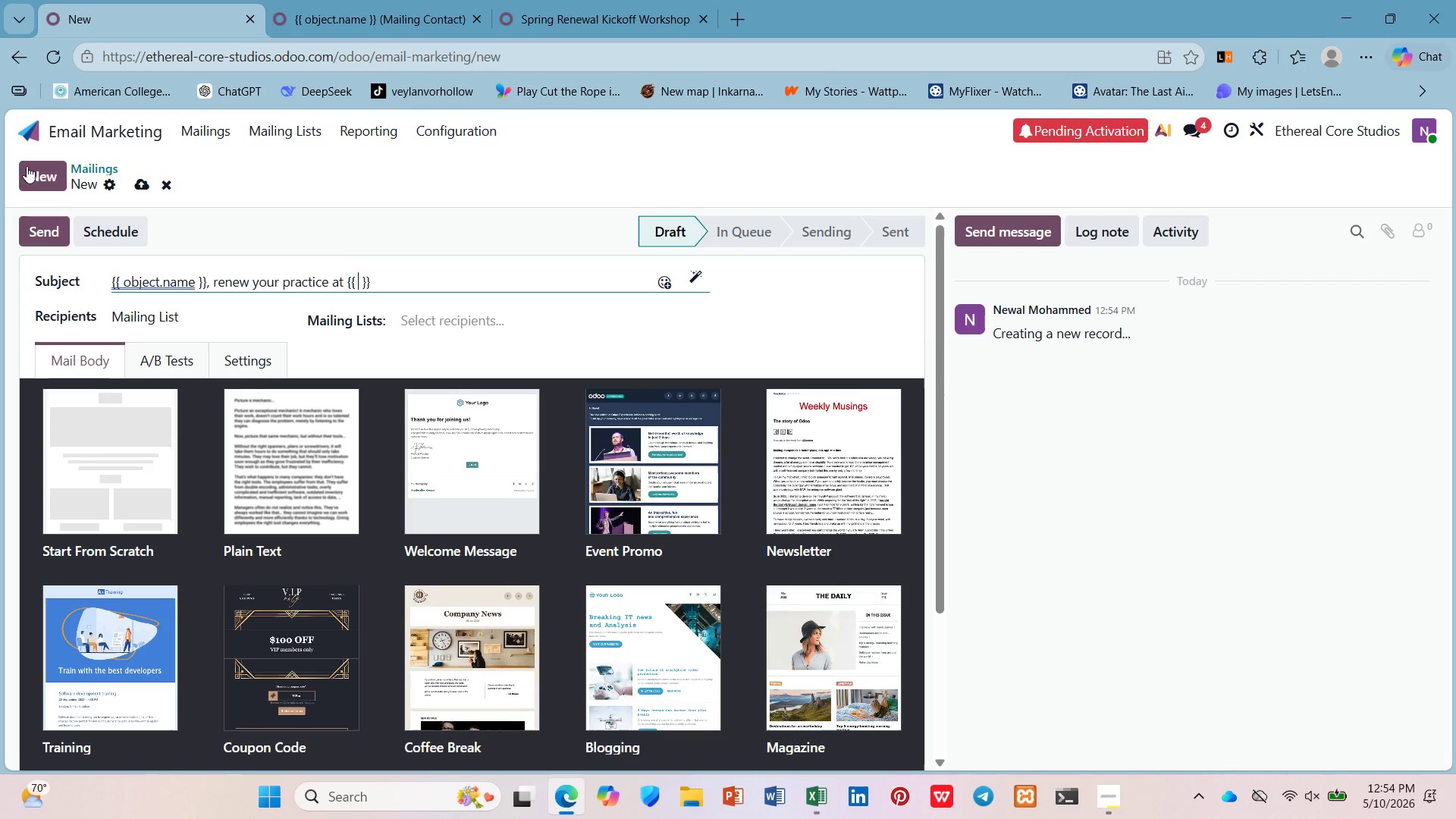 
type( object.x_studio_locaton)
 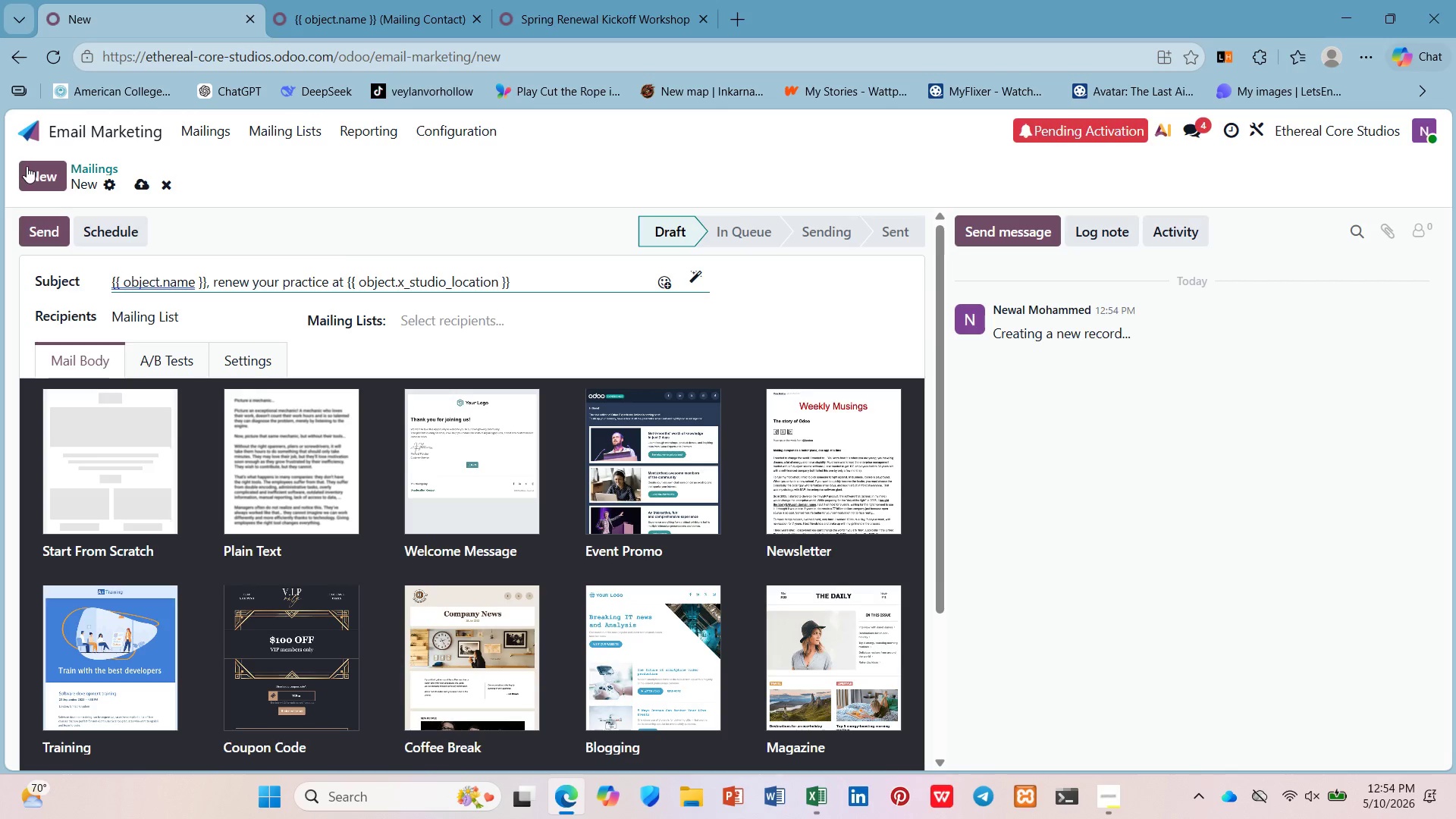 
left_click([452, 317])
 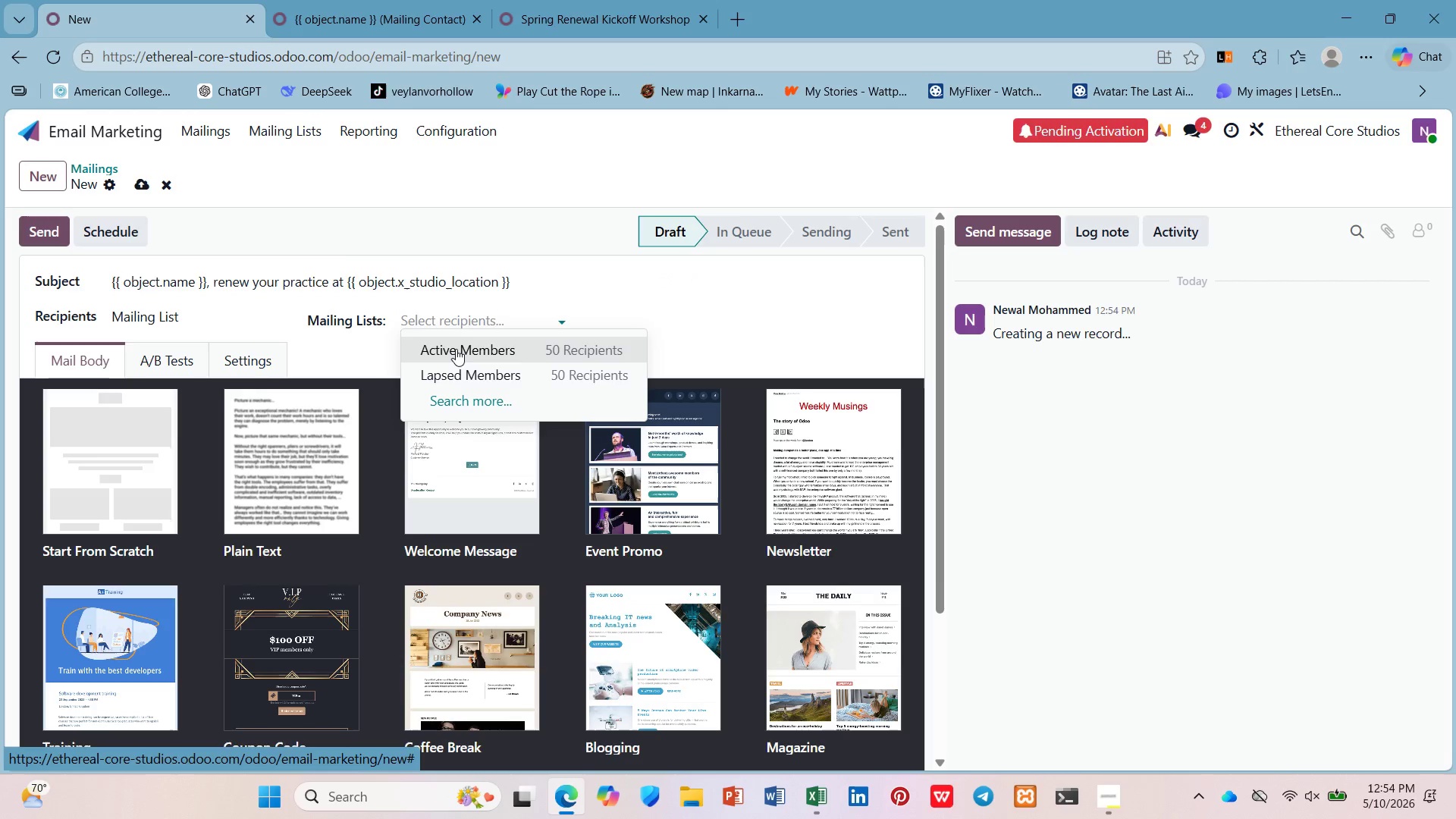 
left_click([456, 349])
 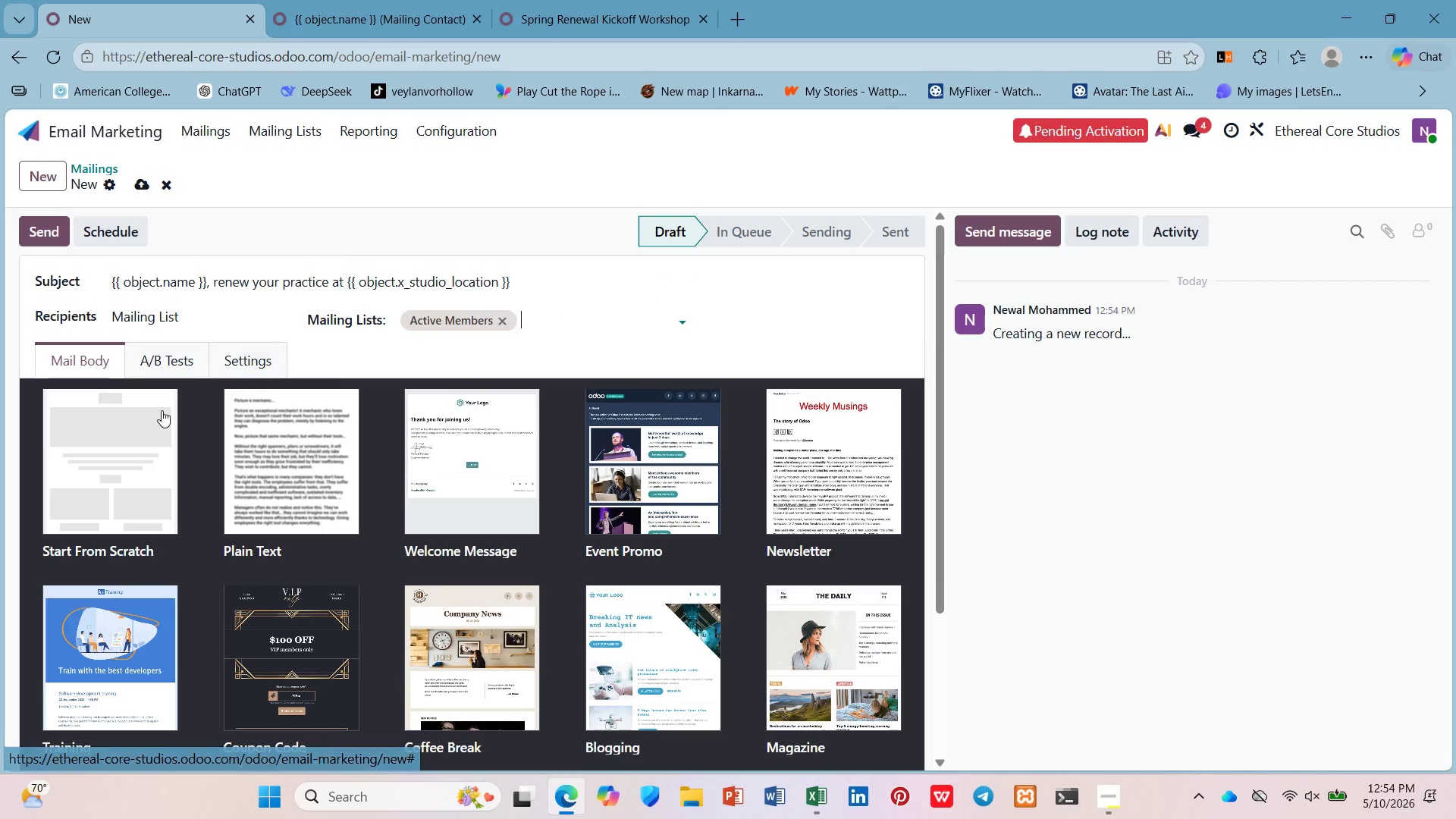 
left_click([129, 436])
 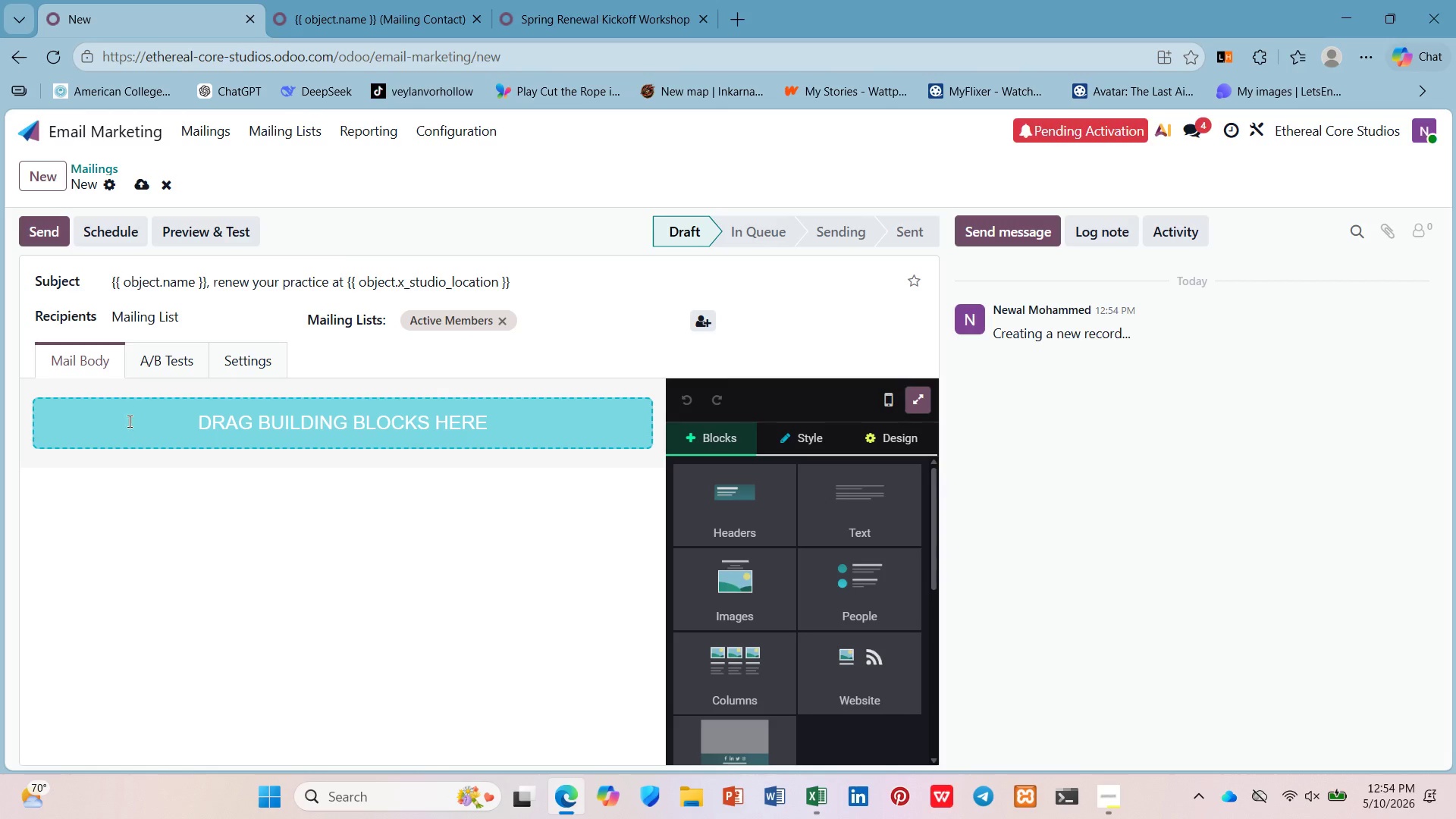 
left_click([133, 411])
 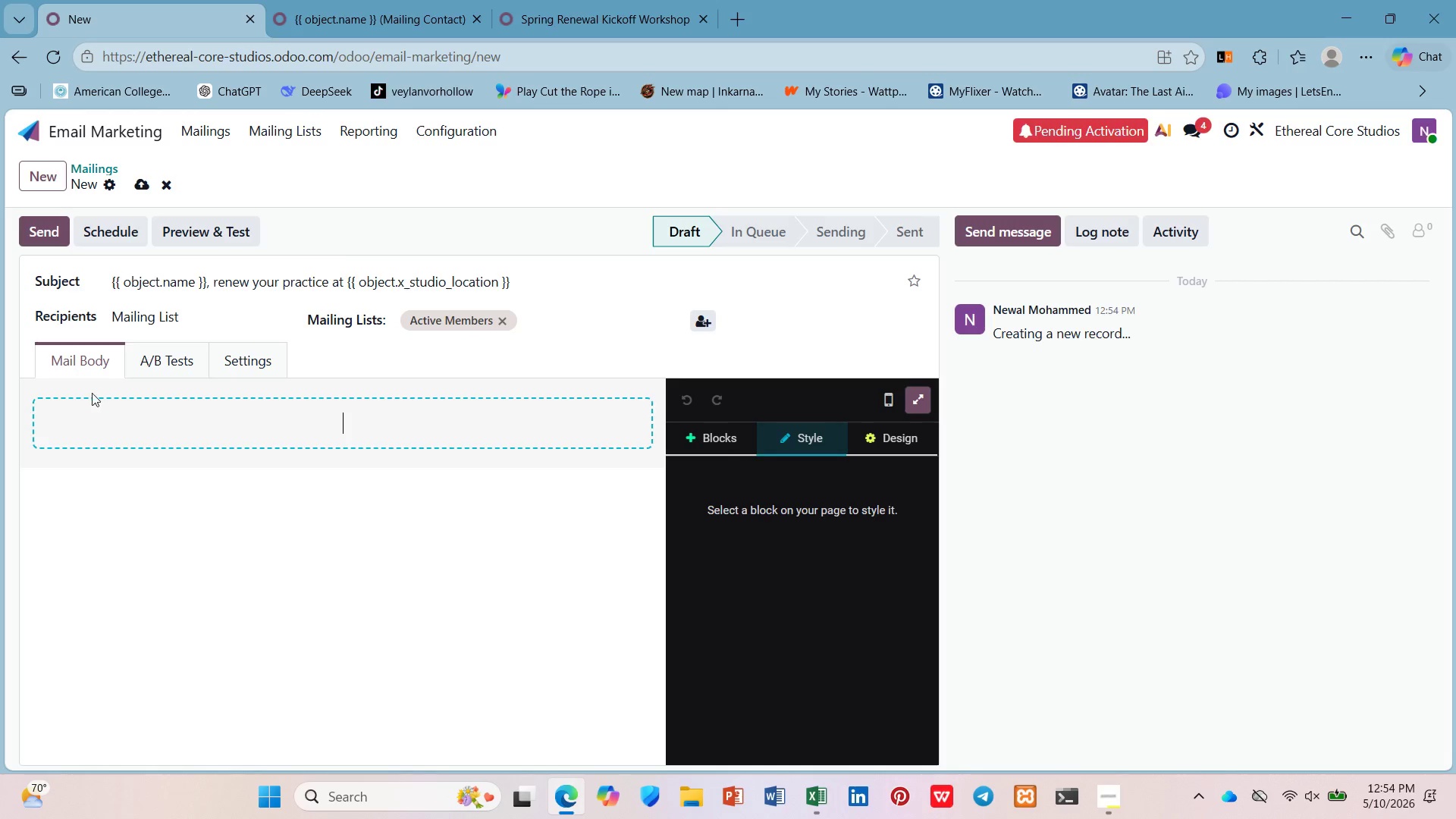 
type(Dear /)
 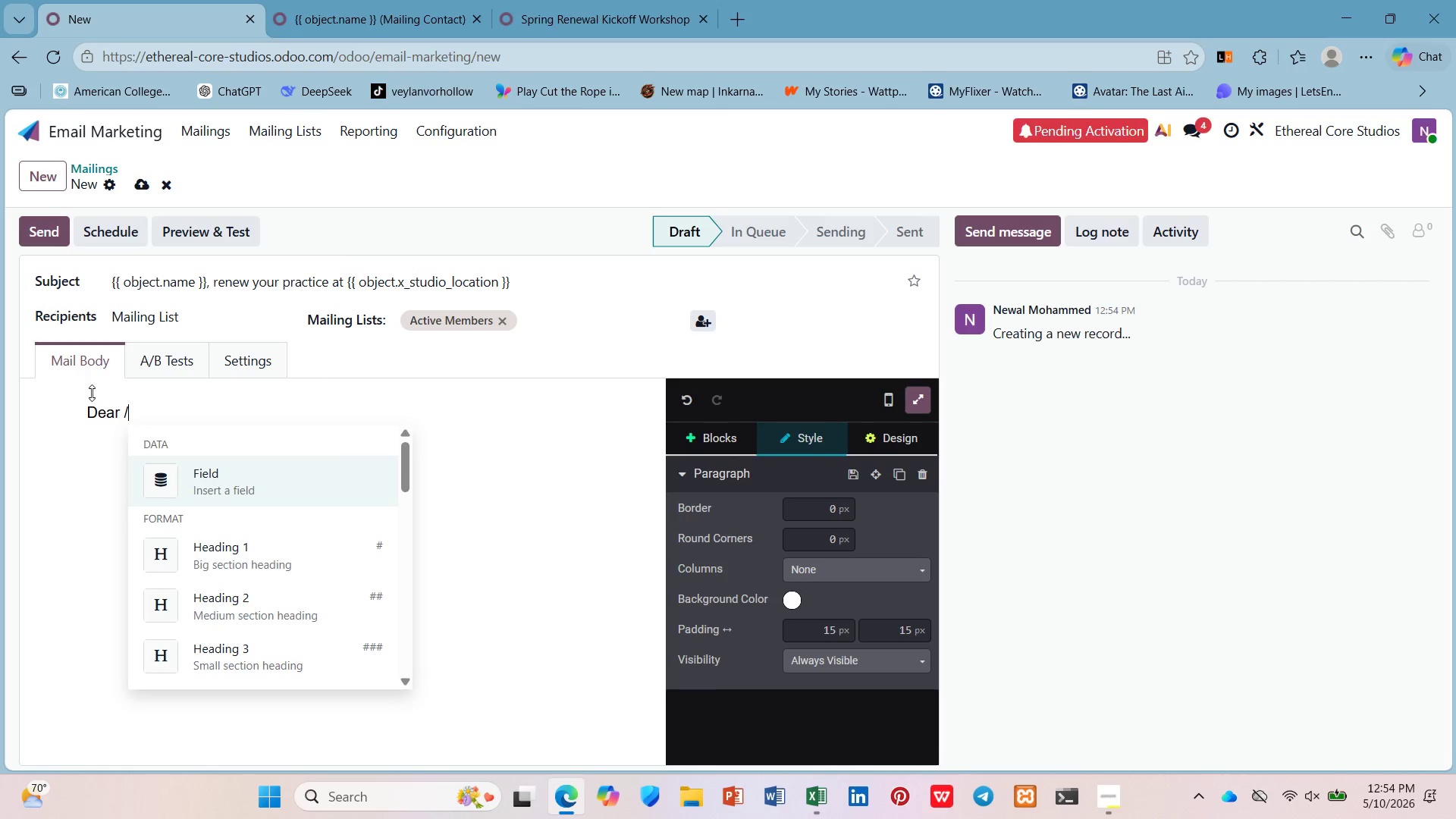 
key(Enter)
 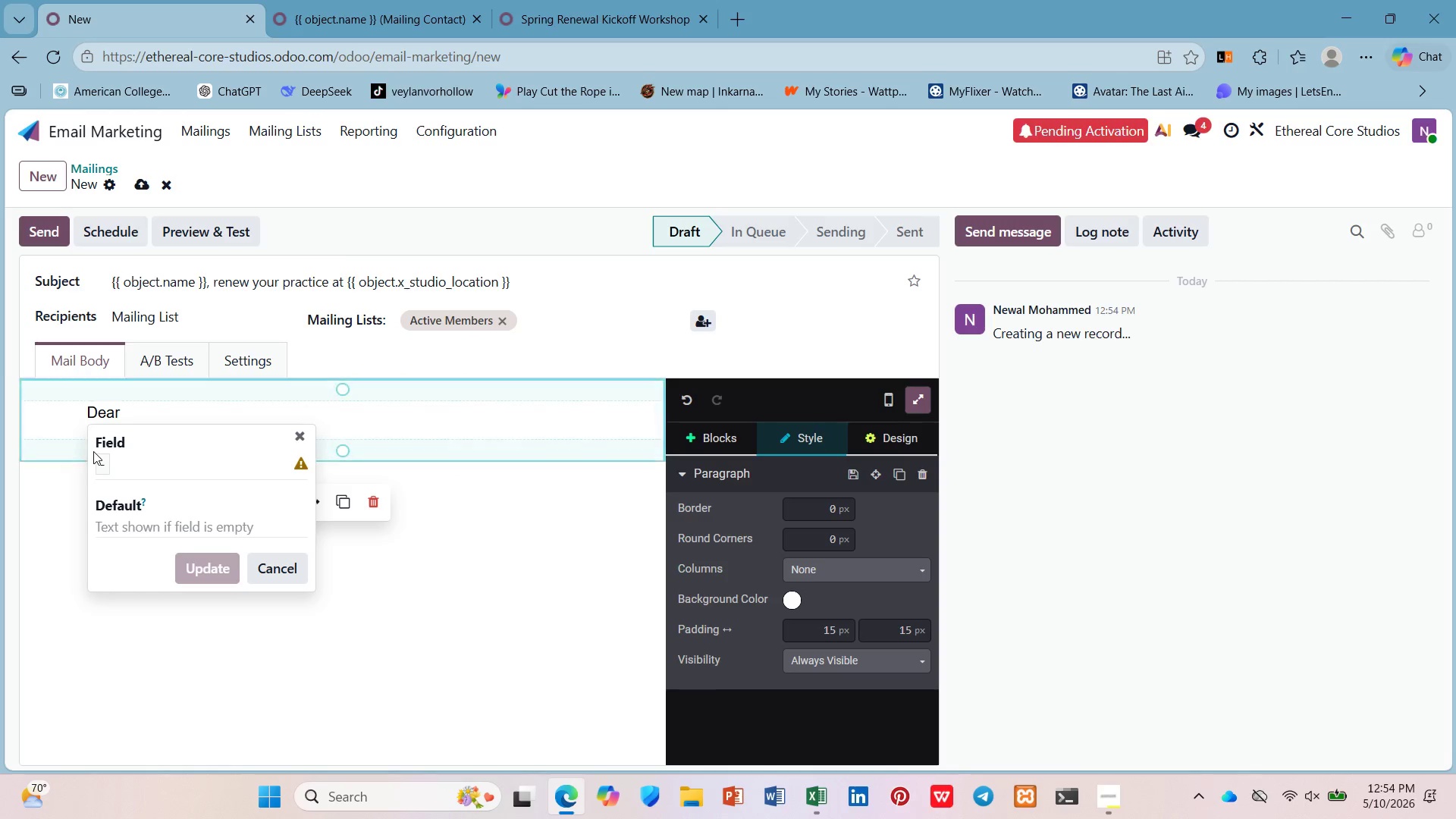 
left_click([95, 453])
 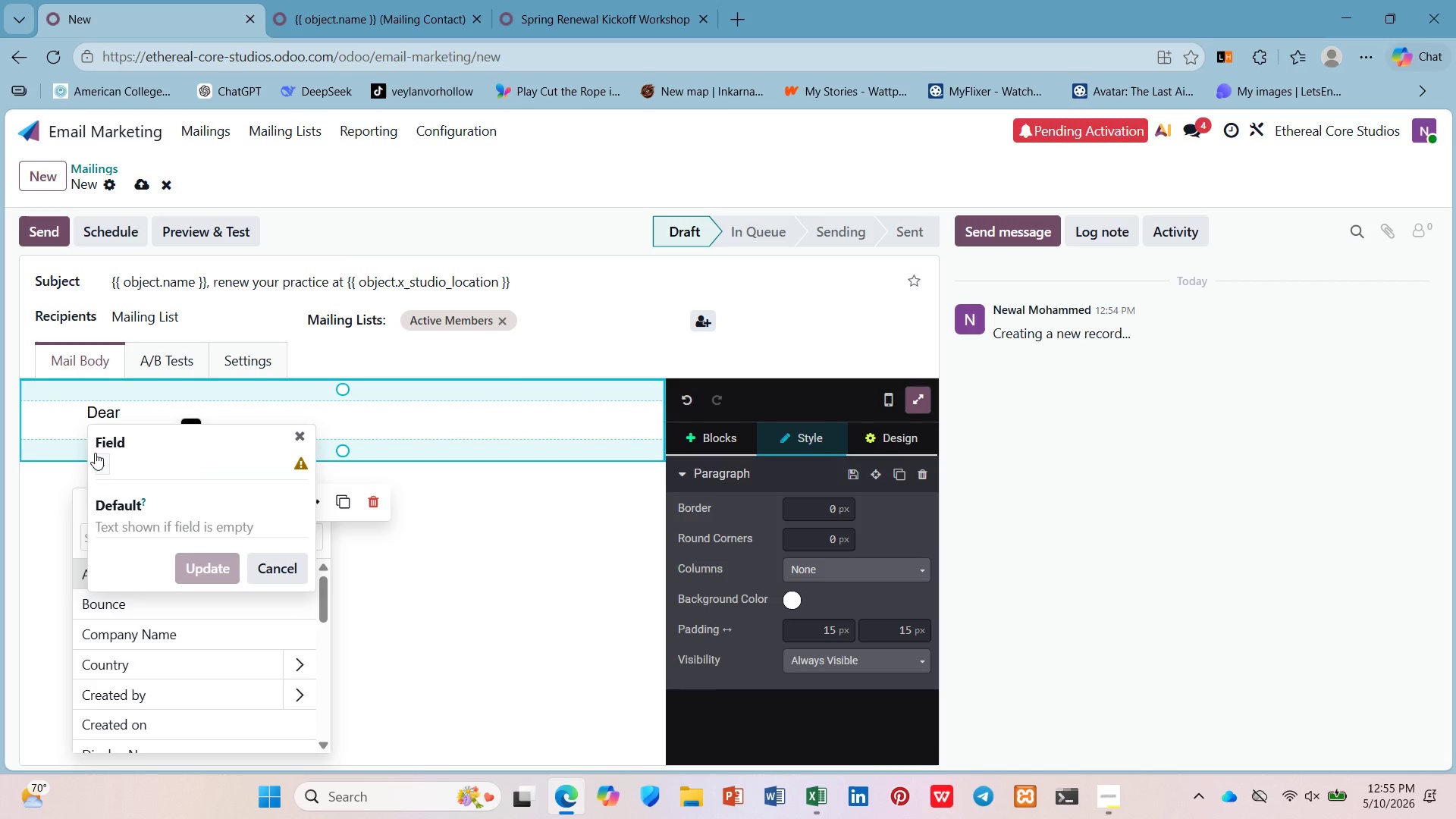 
key(Shift+BracketLeft)
 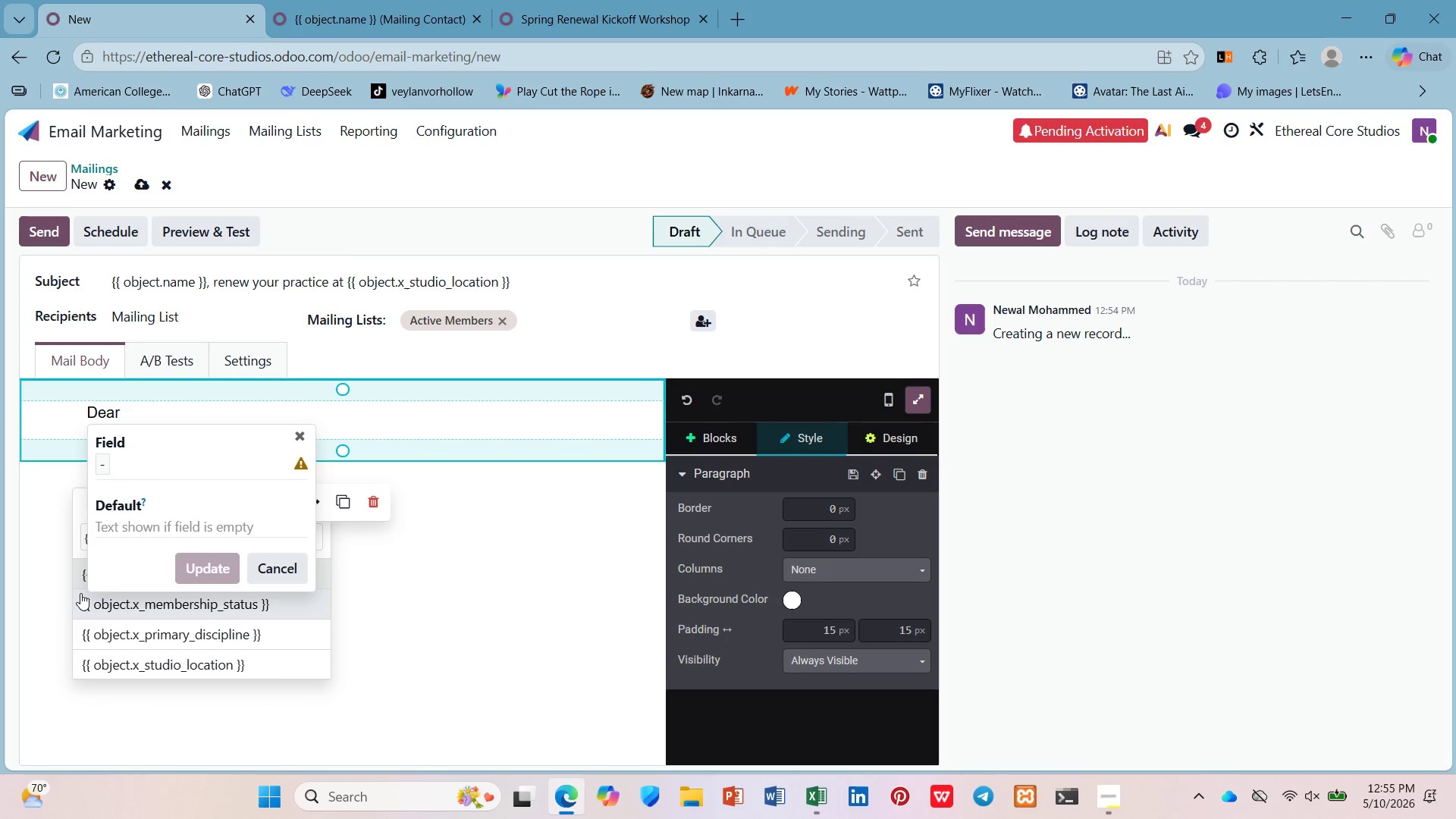 
left_click([78, 572])
 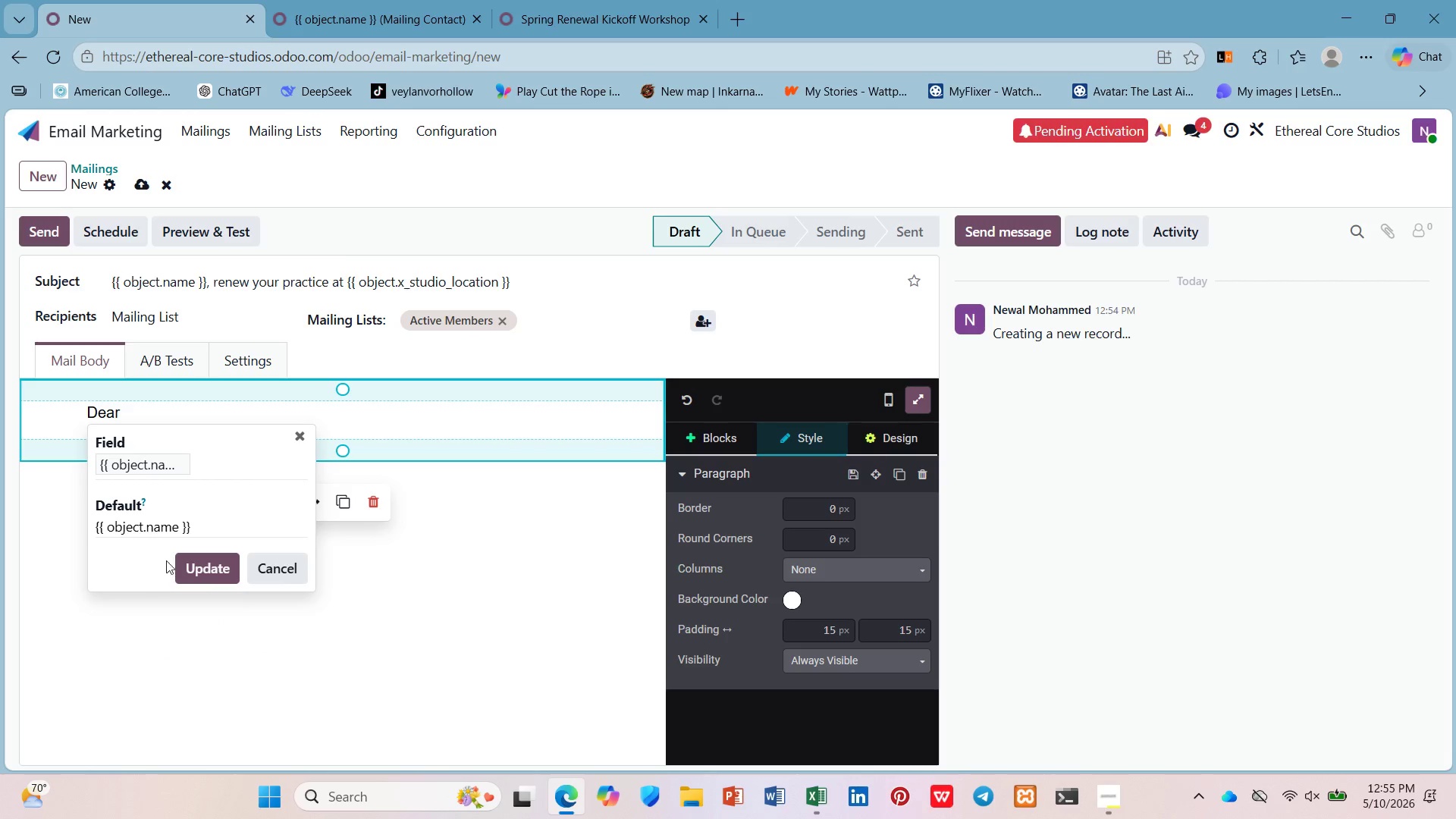 
left_click([192, 559])
 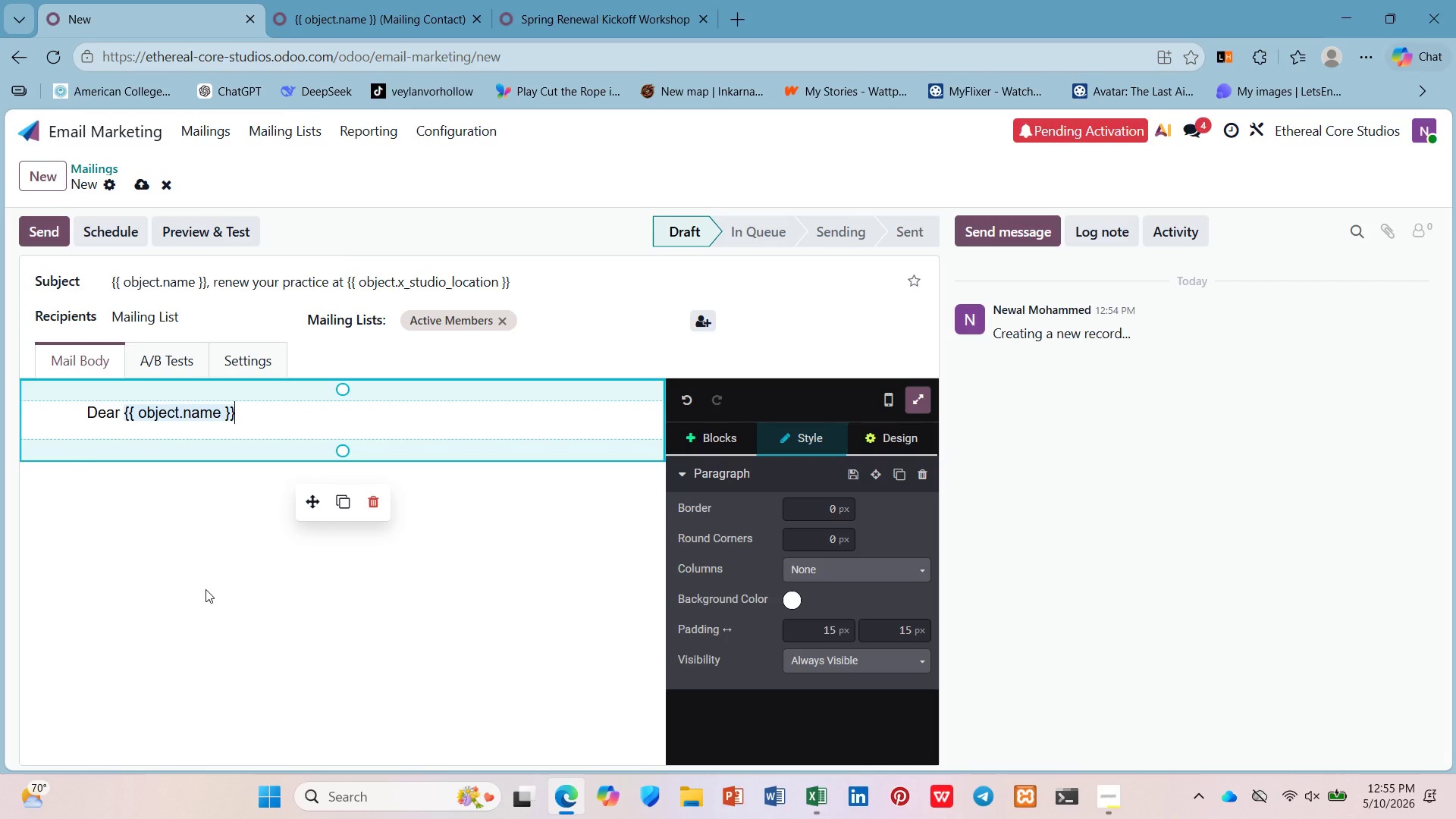 
key(Period)
 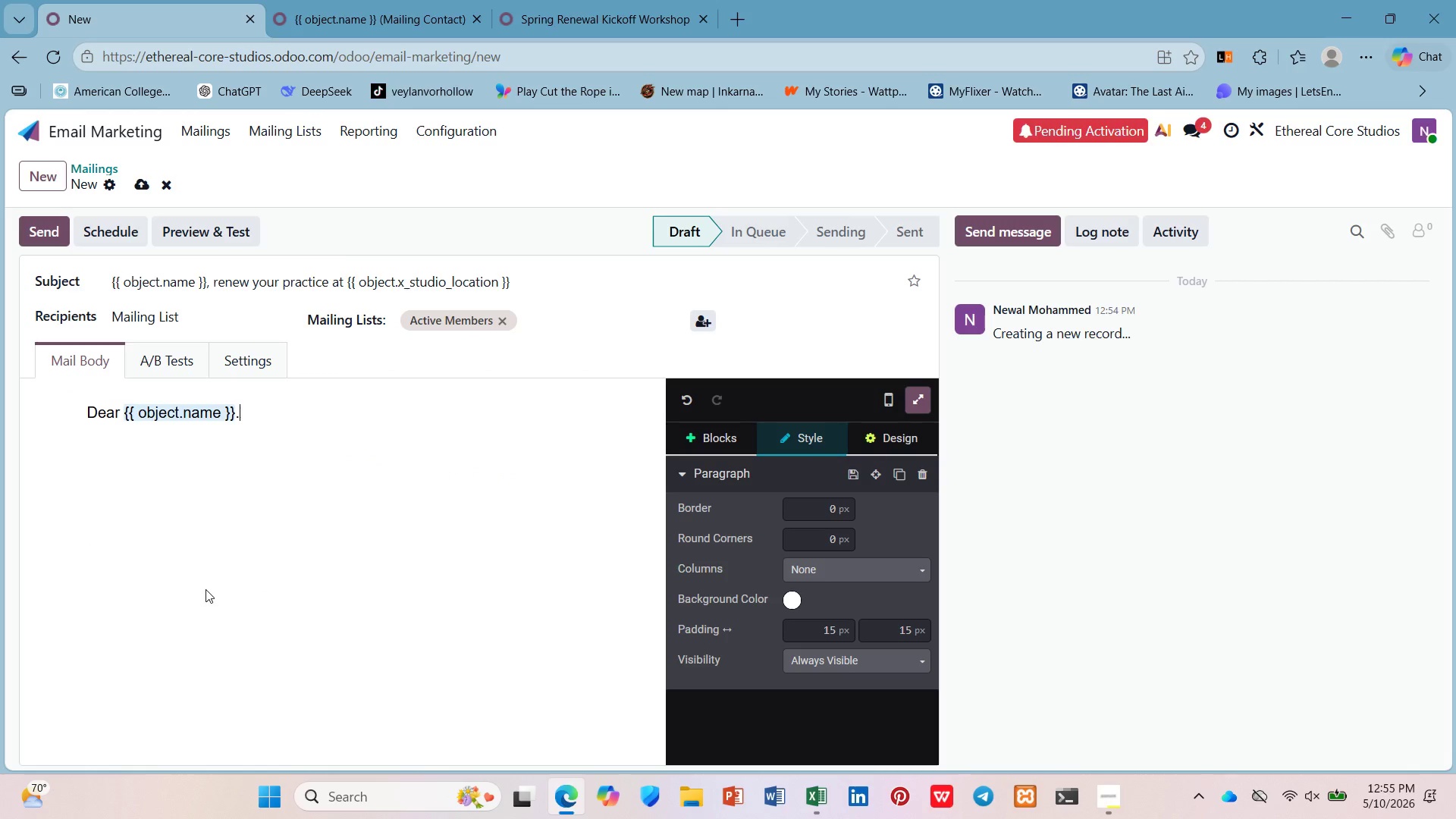 
key(Backspace)
 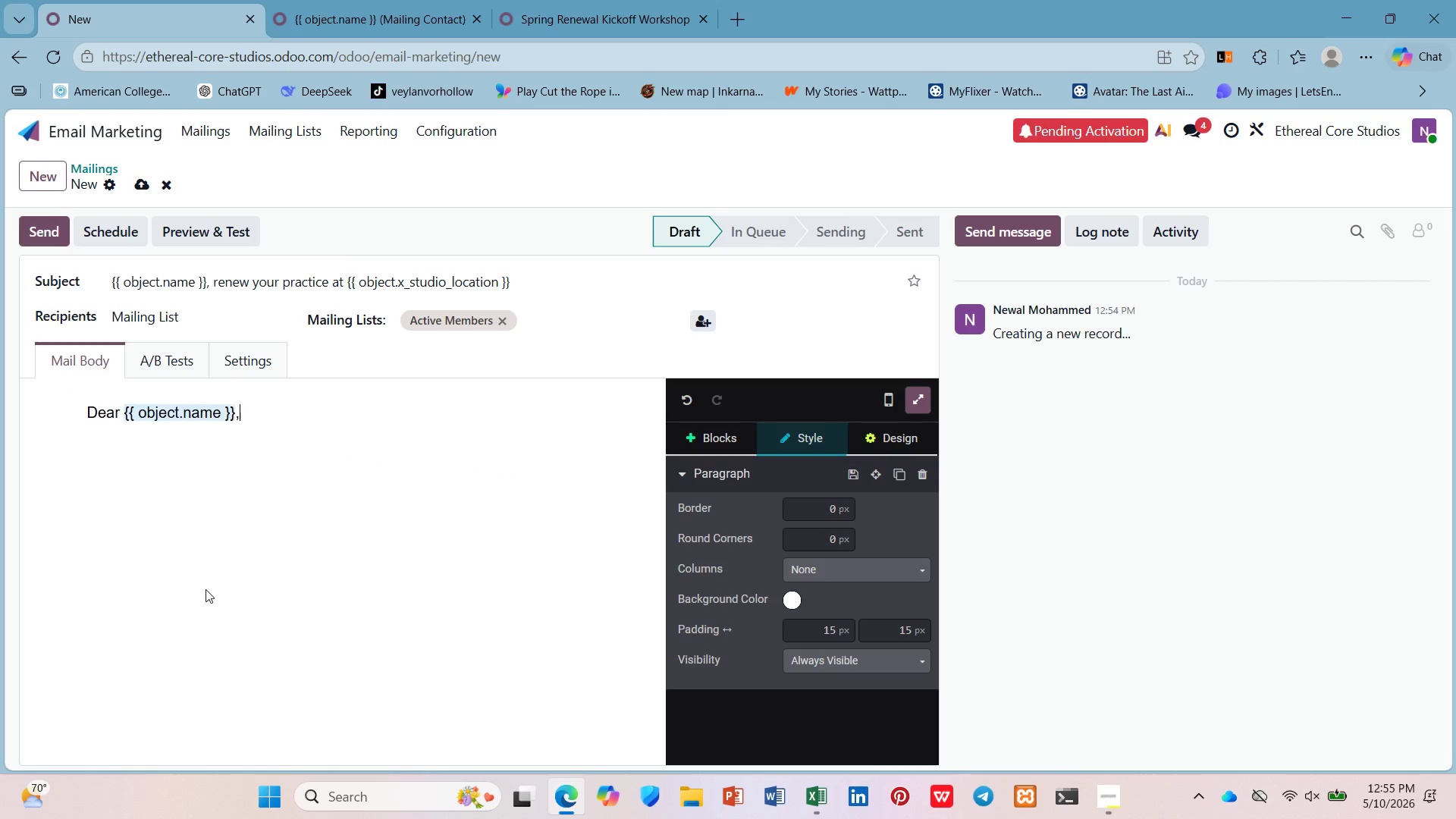 
key(Comma)
 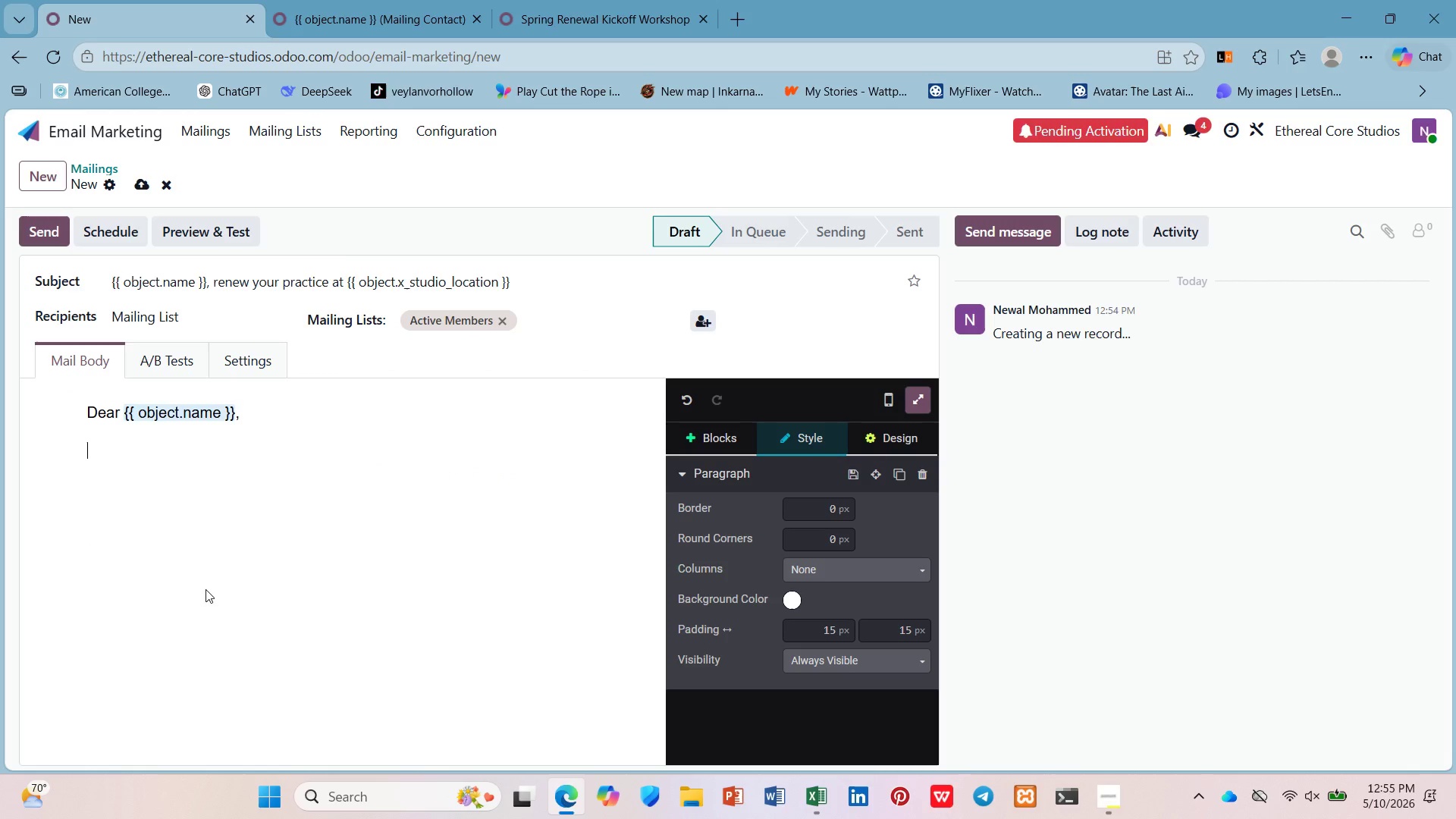 
key(Enter)
 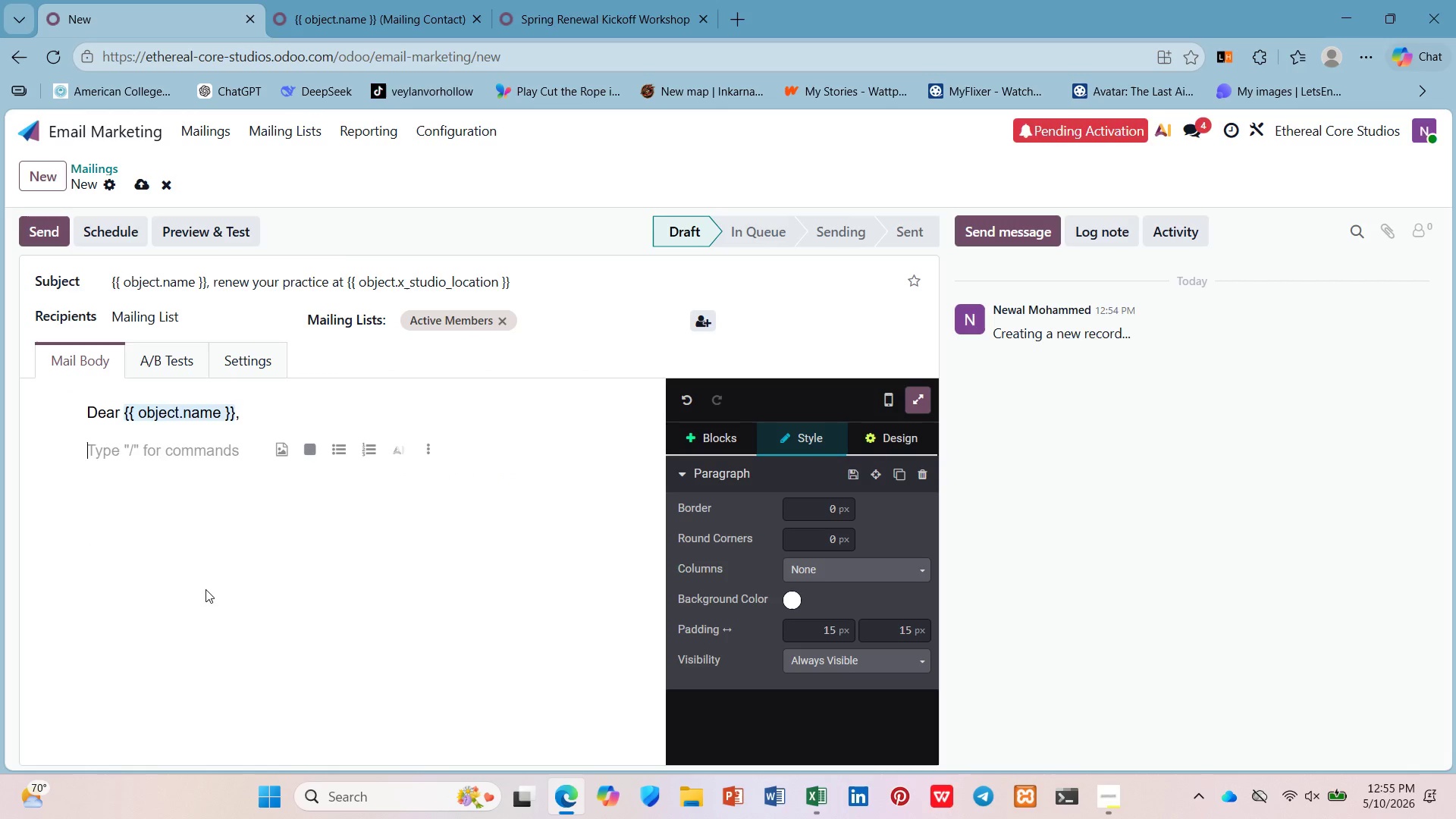 
type(Spring is the season o )
key(Backspace)
type(f renewal - an d)
key(Backspace)
key(Backspace)
type(d at our {{}})
 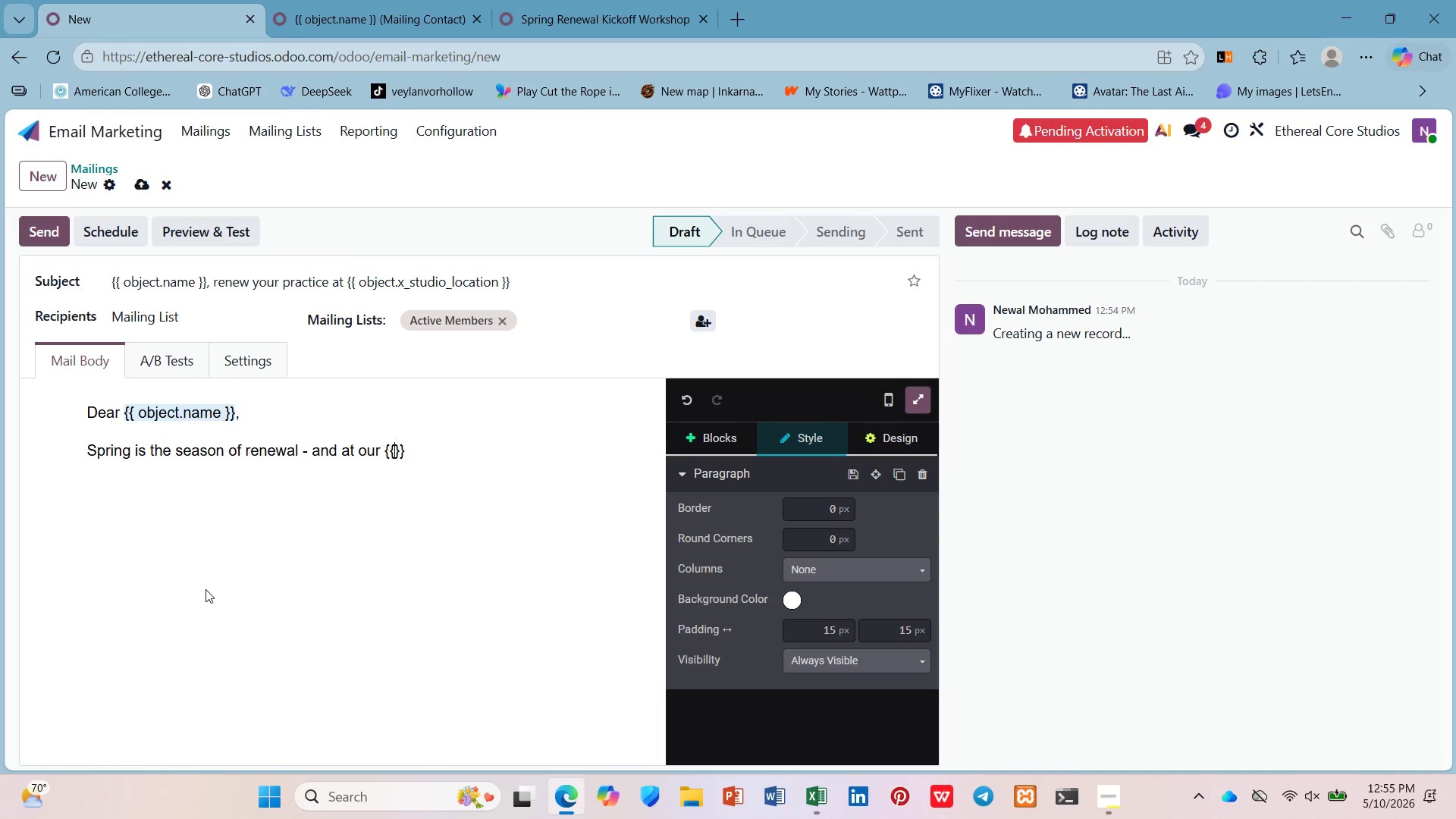 
 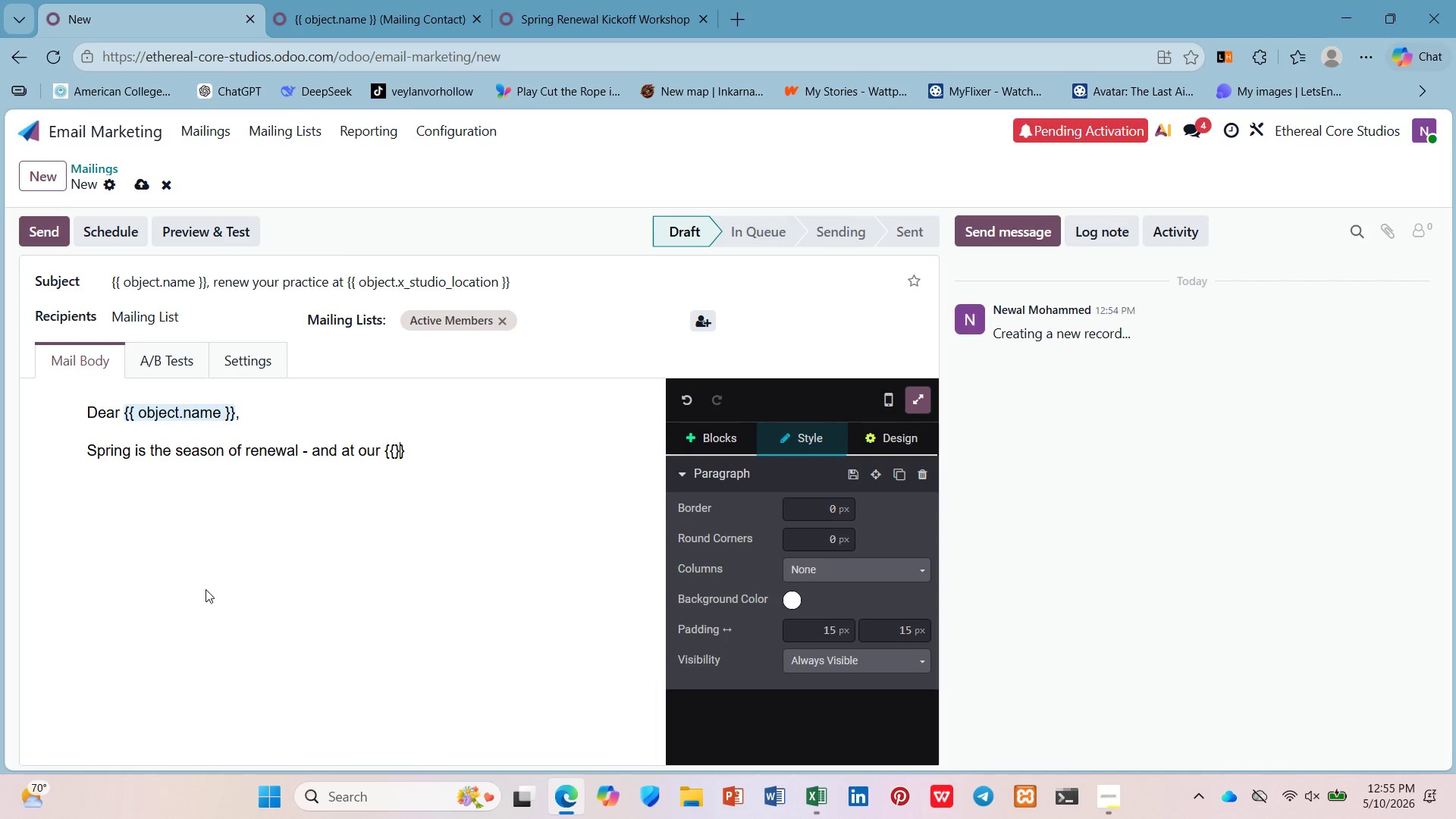 
key(ArrowLeft)
 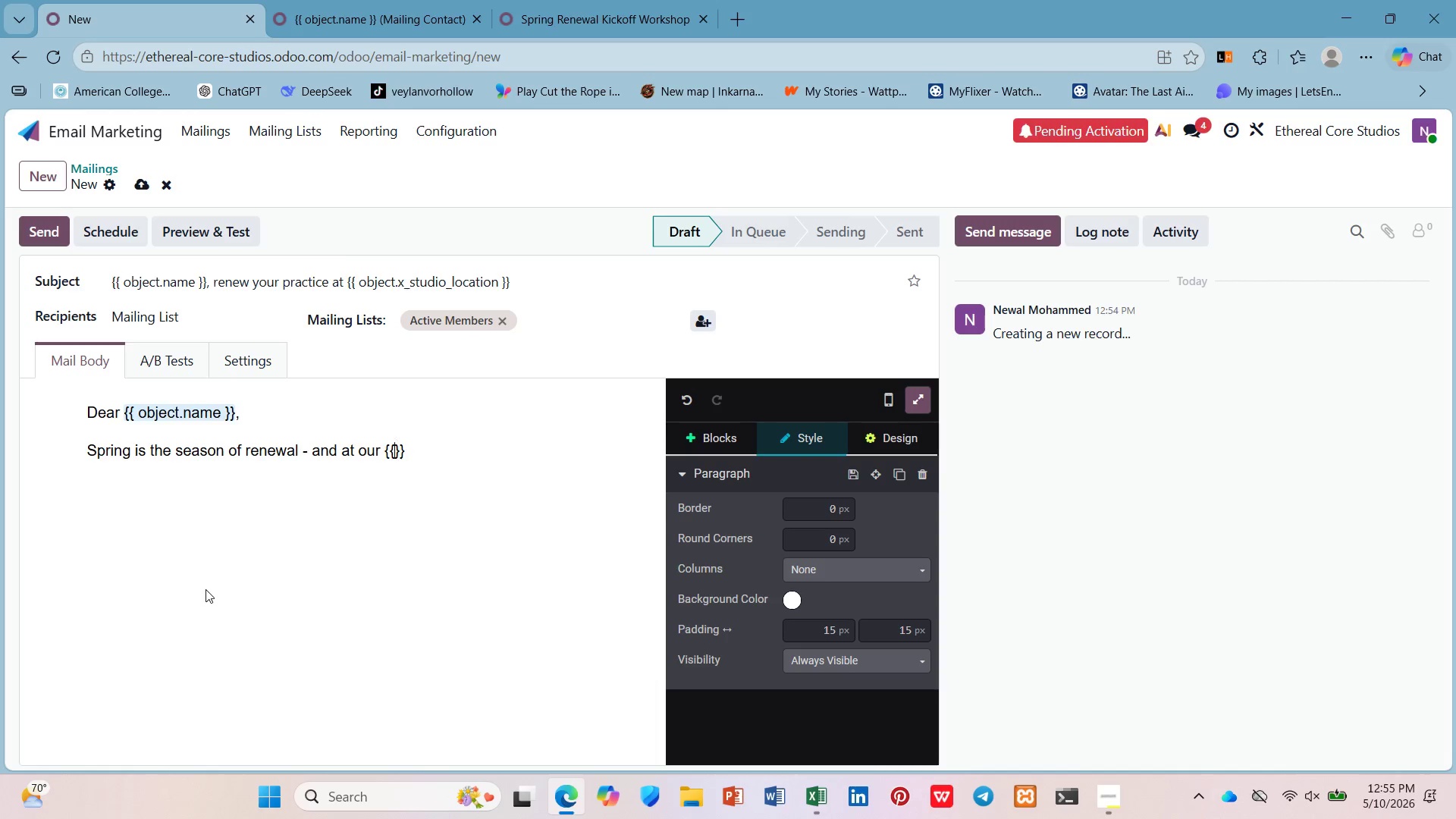 
key(ArrowLeft)
 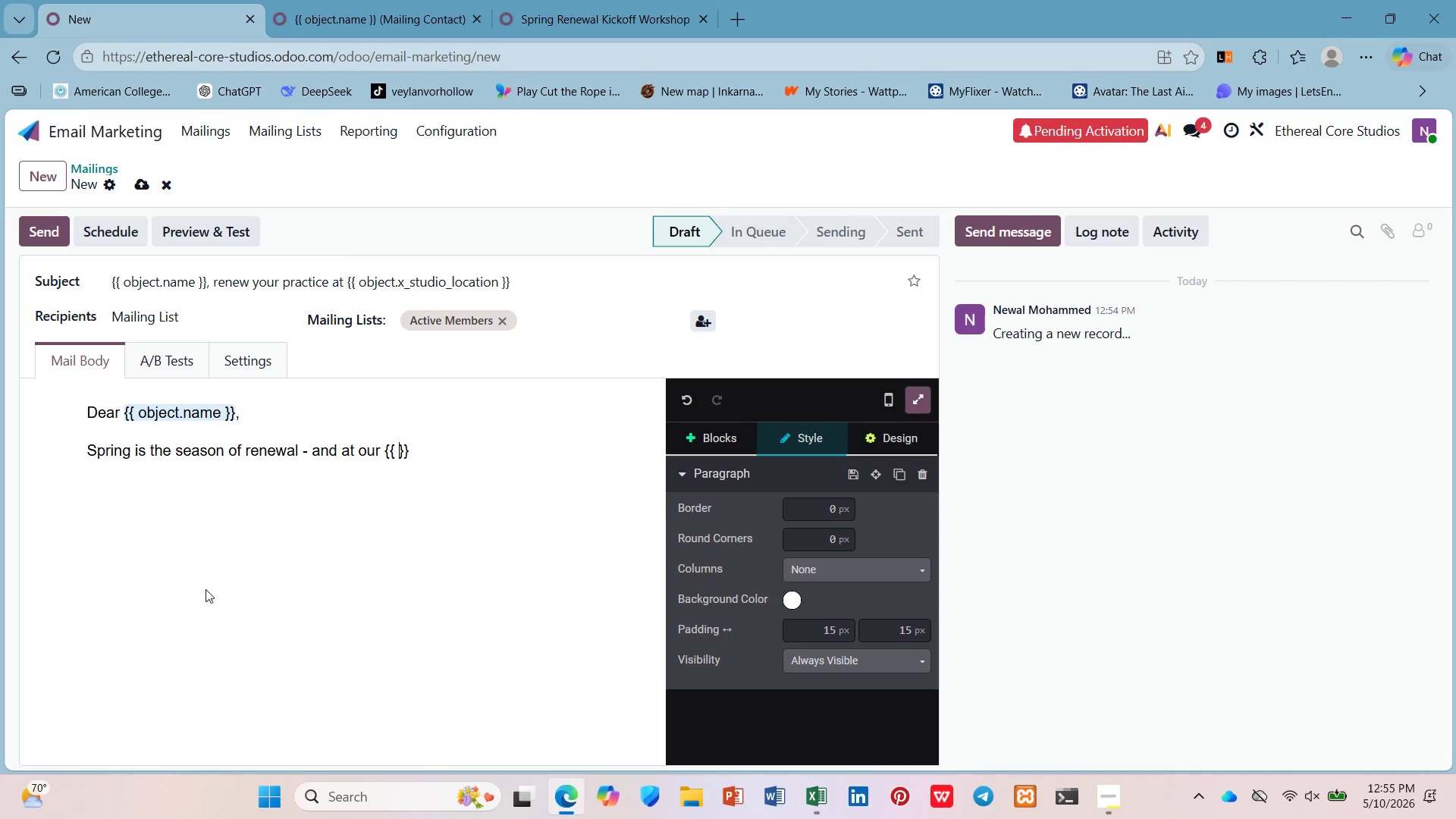 
key(Space)
 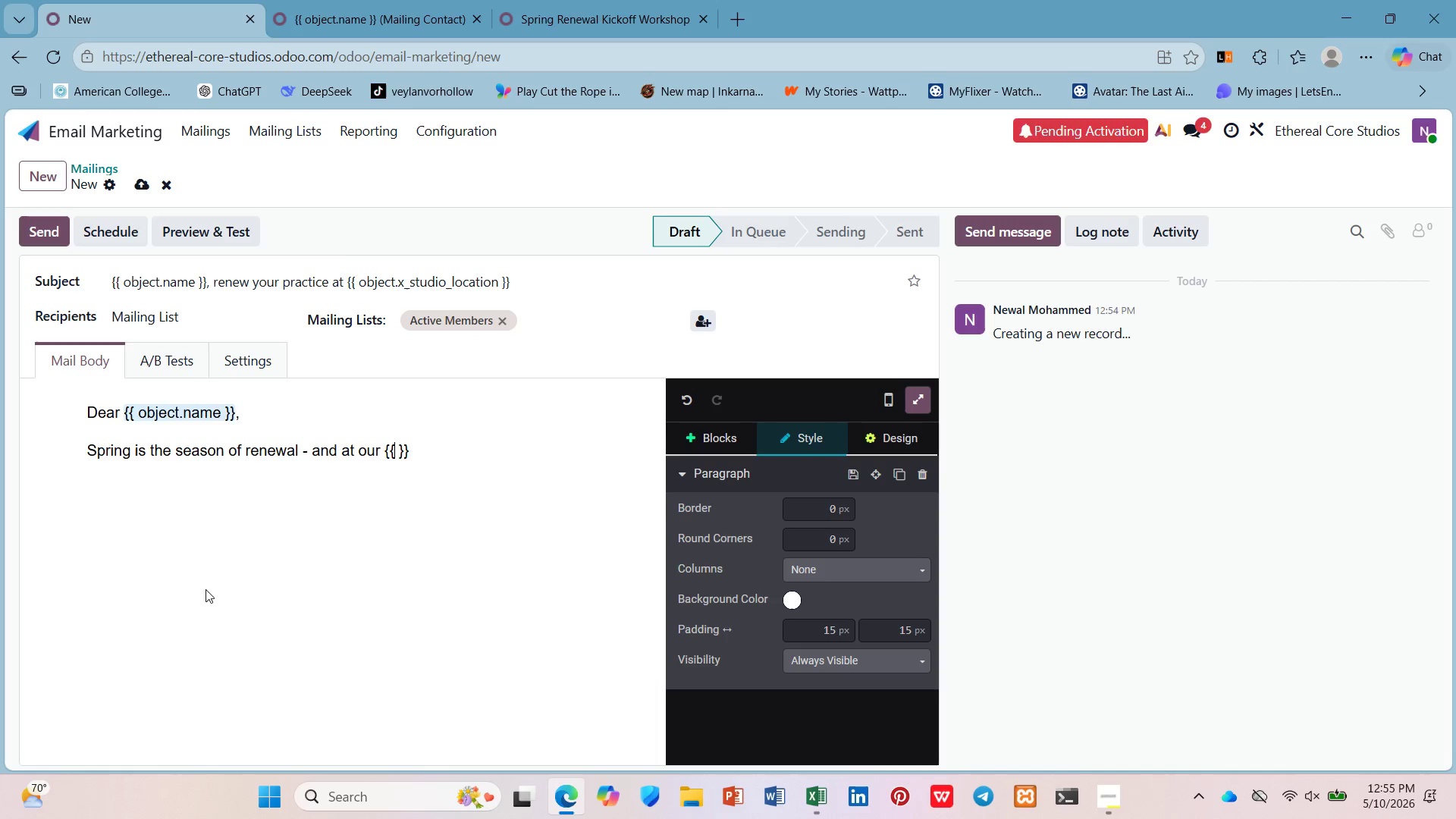 
key(ArrowLeft)
 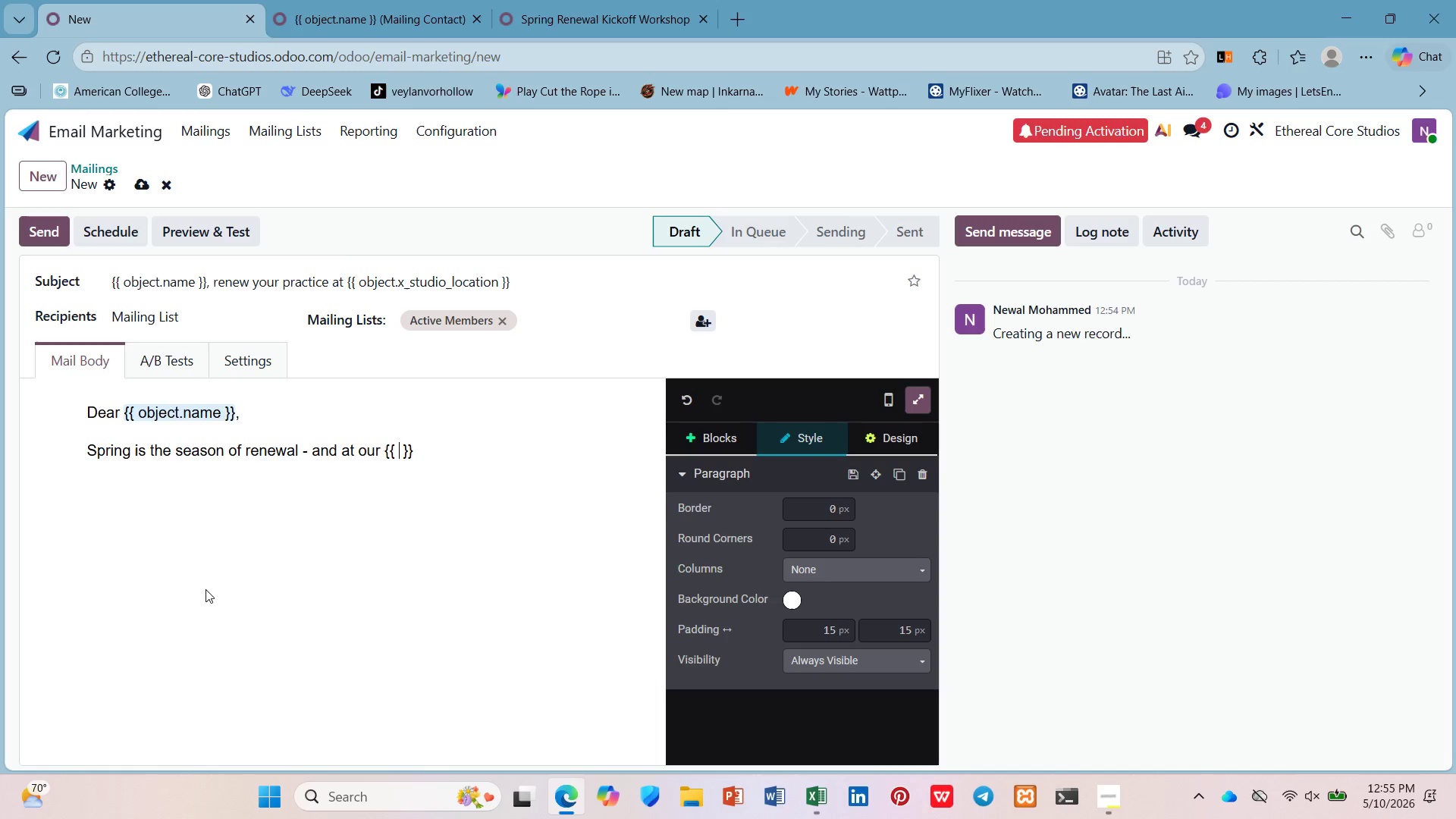 
type( object.x_studio_location)
 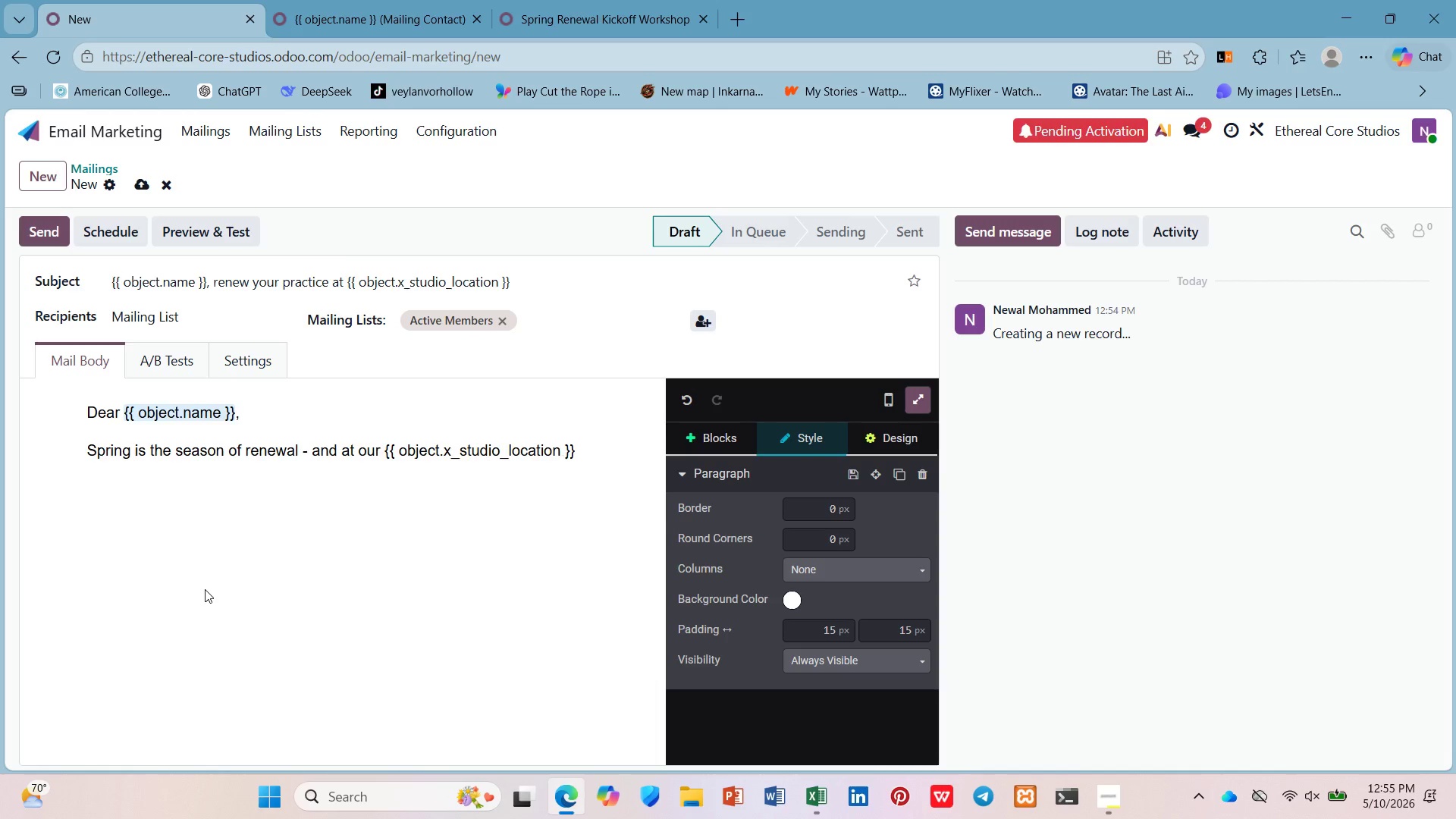 
key(ArrowDown)
 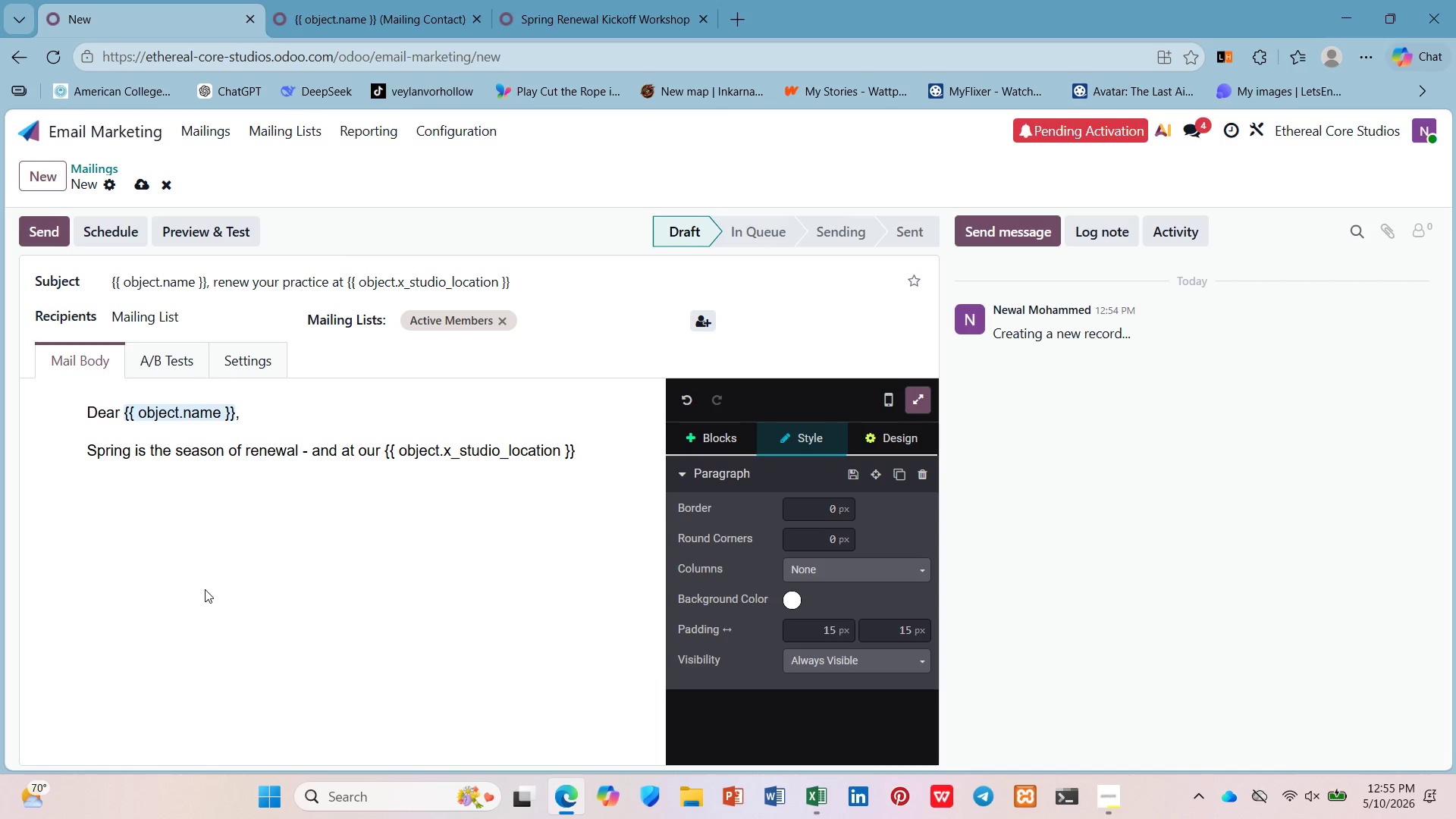 
type( location, we've designed a challenge that will transform t)
key(Backspace)
type(your practice.)
 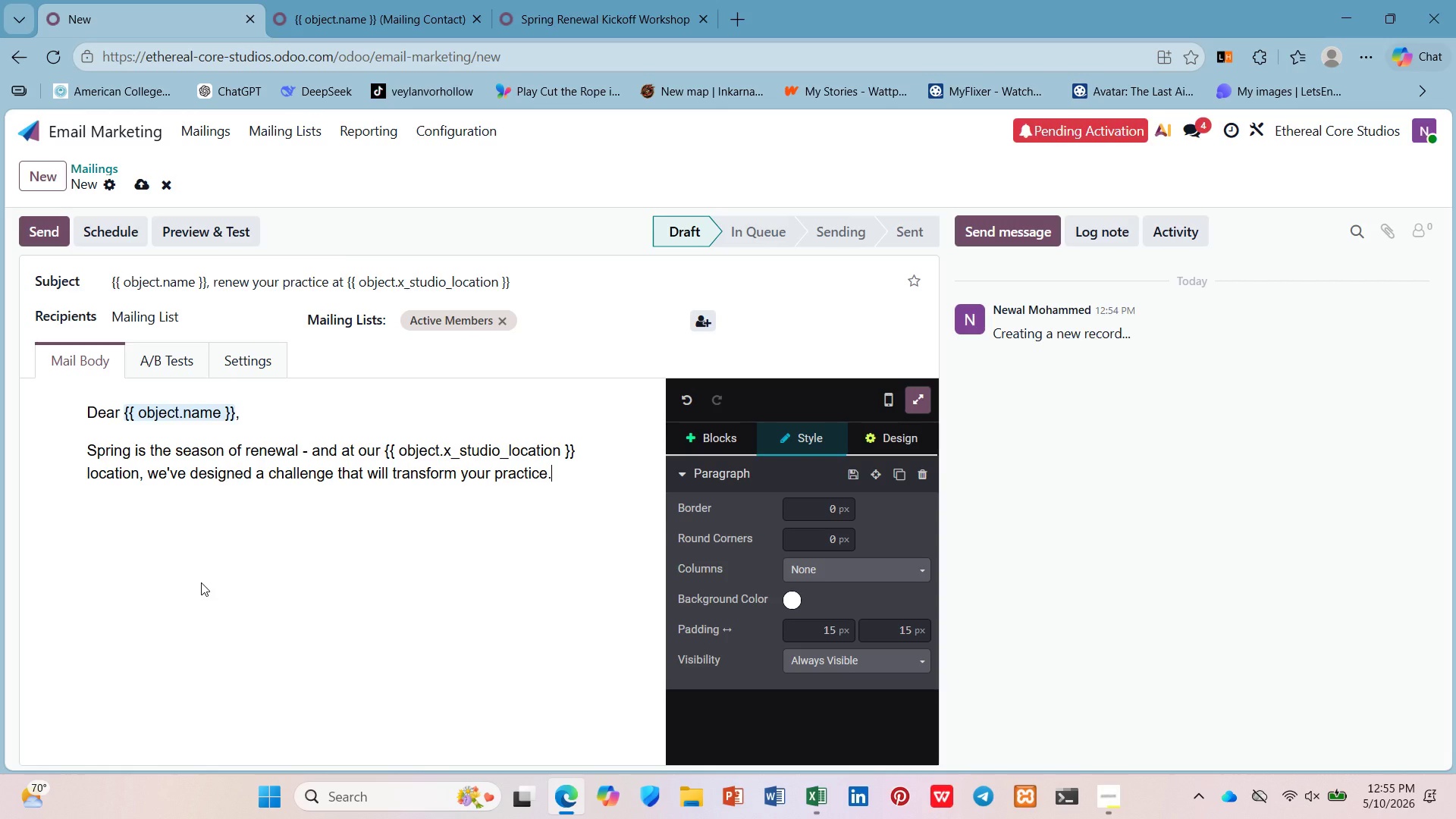 
key(Enter)
 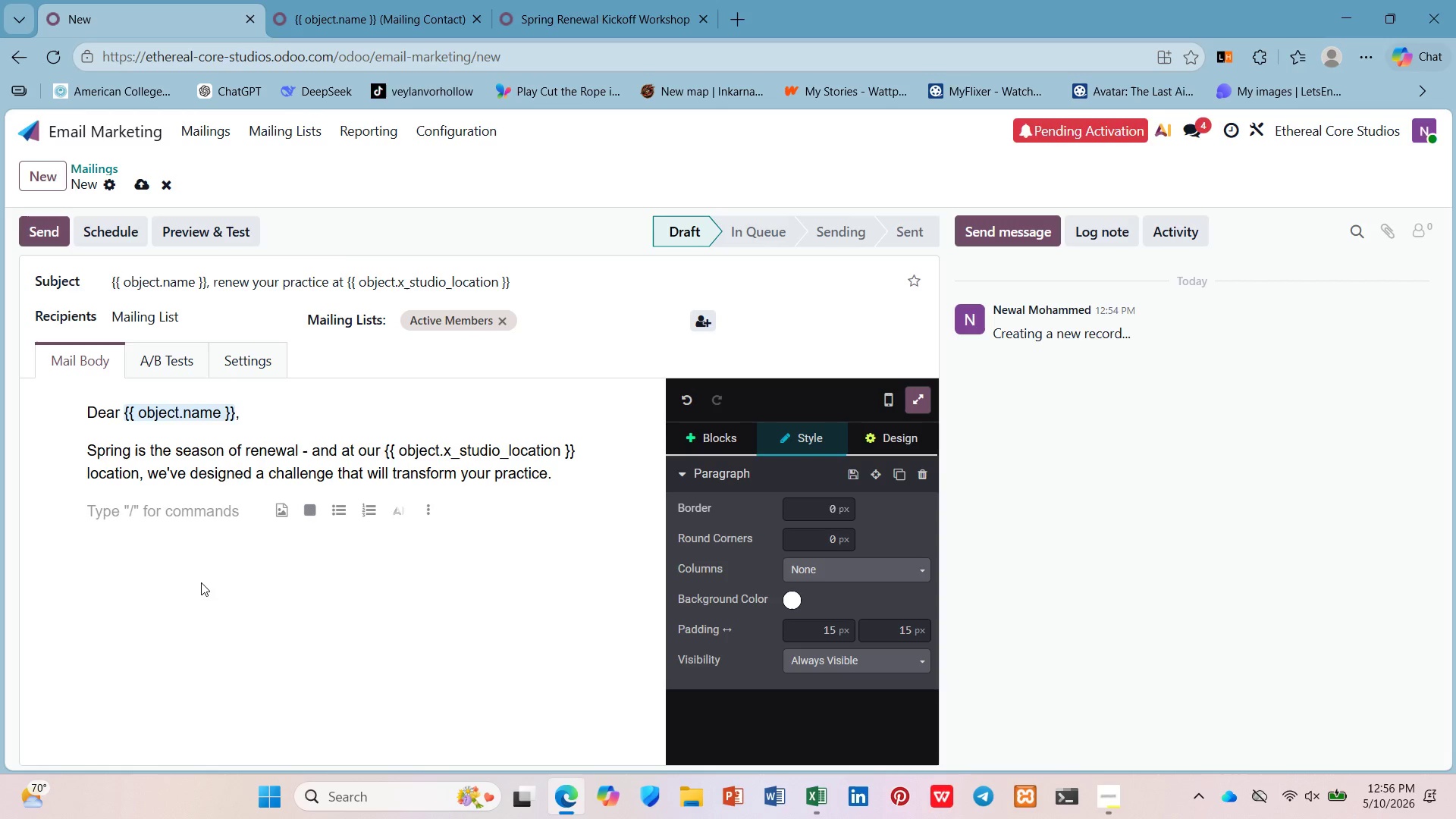 
type(Over 21 days )
key(Backspace)
type(, you'll build strength, increae flexibity, ans )
key(Backspace)
key(Backspace)
key(Backspace)
key(Backspace)
key(Backspace)
key(Backspace)
key(Backspace)
key(Backspace)
key(Backspace)
key(Backspace)
key(Backspace)
type(ebility)
key(Backspace)
key(Backspace)
key(Backspace)
key(Backspace)
key(Backspace)
key(Backspace)
 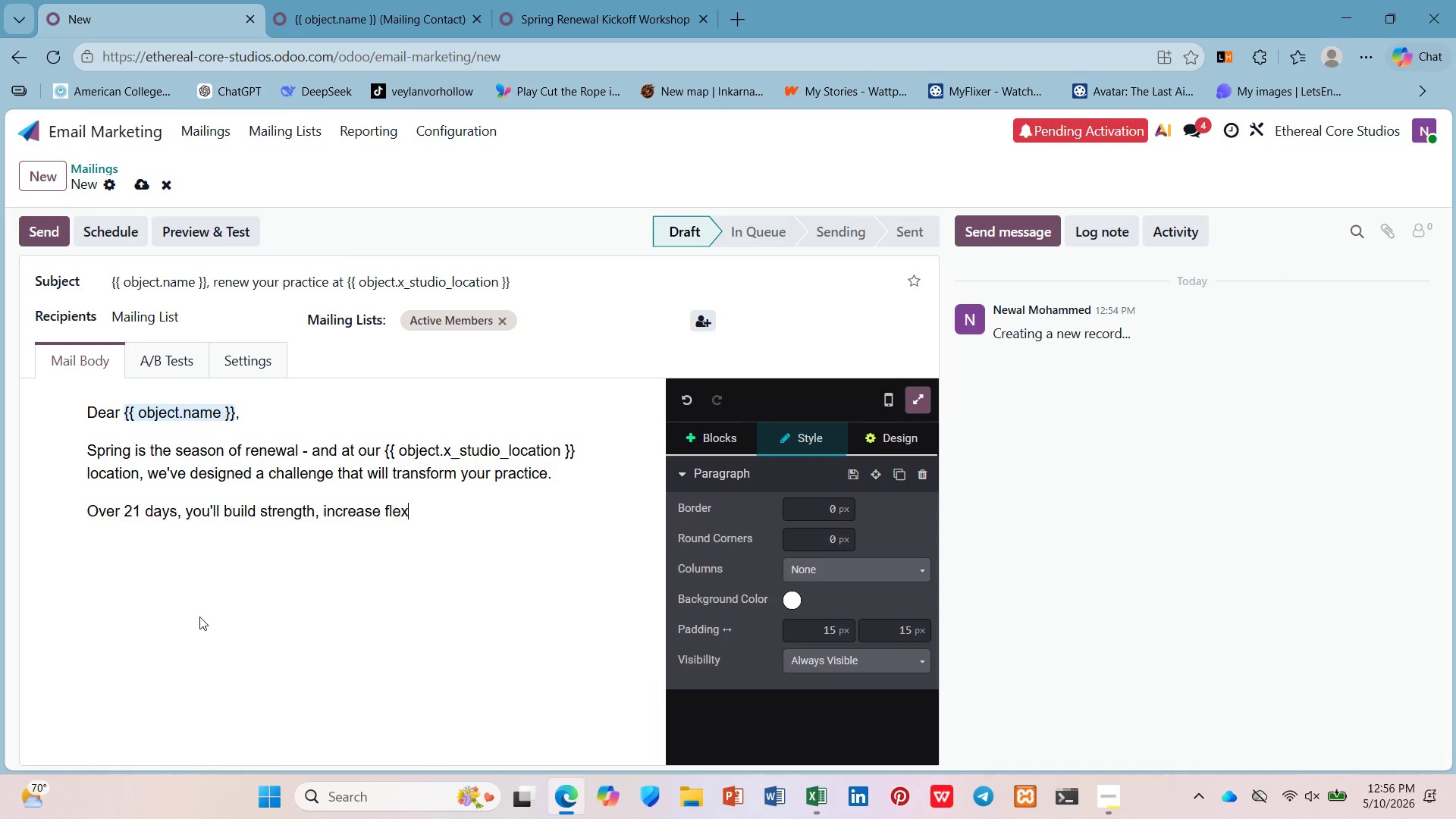 
key(Backspace)
type(ibility, and sic)
key(Backspace)
key(Backspace)
key(Backspace)
type(discover the synergy ber)
key(Backspace)
type(tween Hot Yoga and Pilates.)
 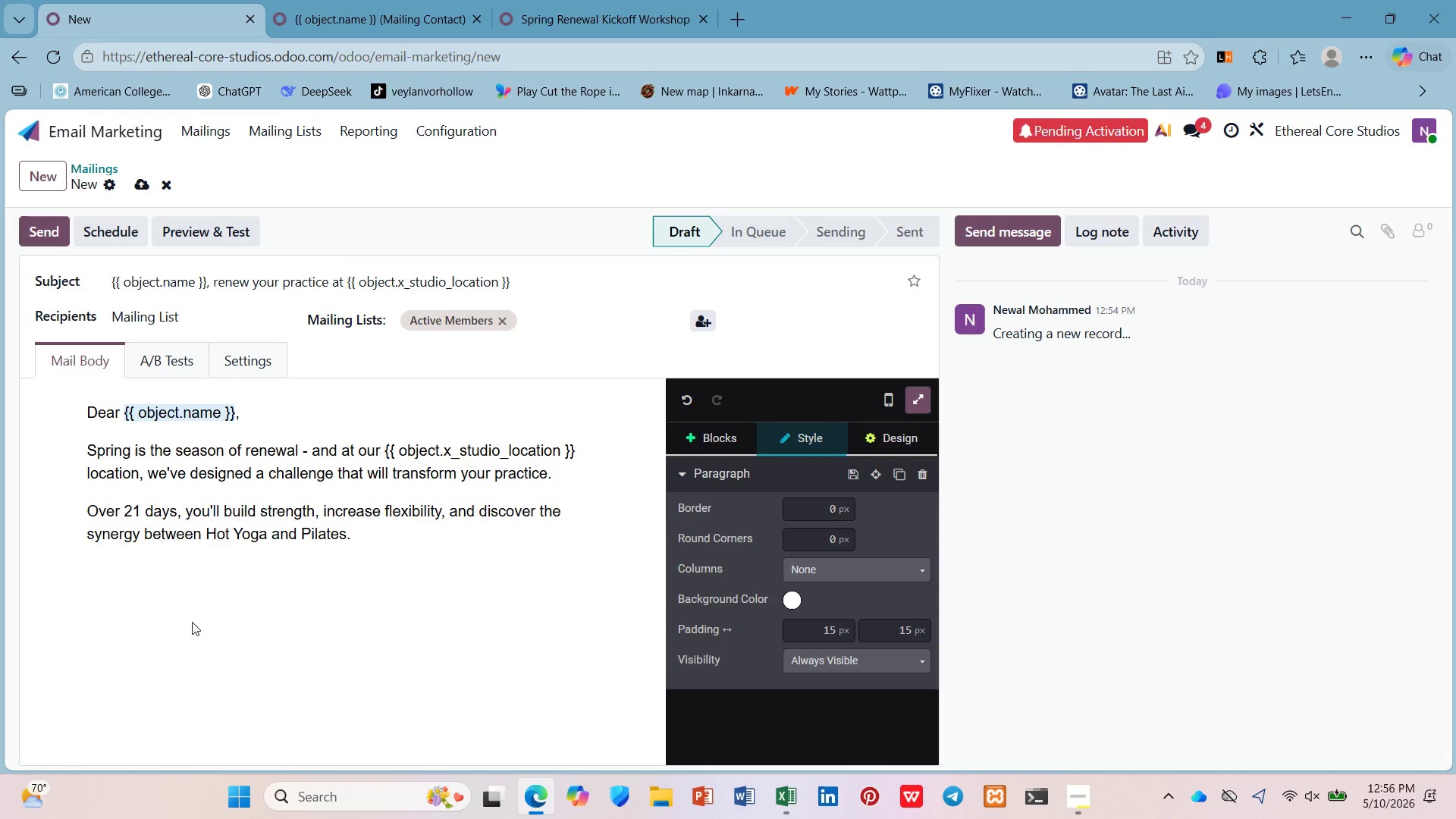 
key(Enter)
 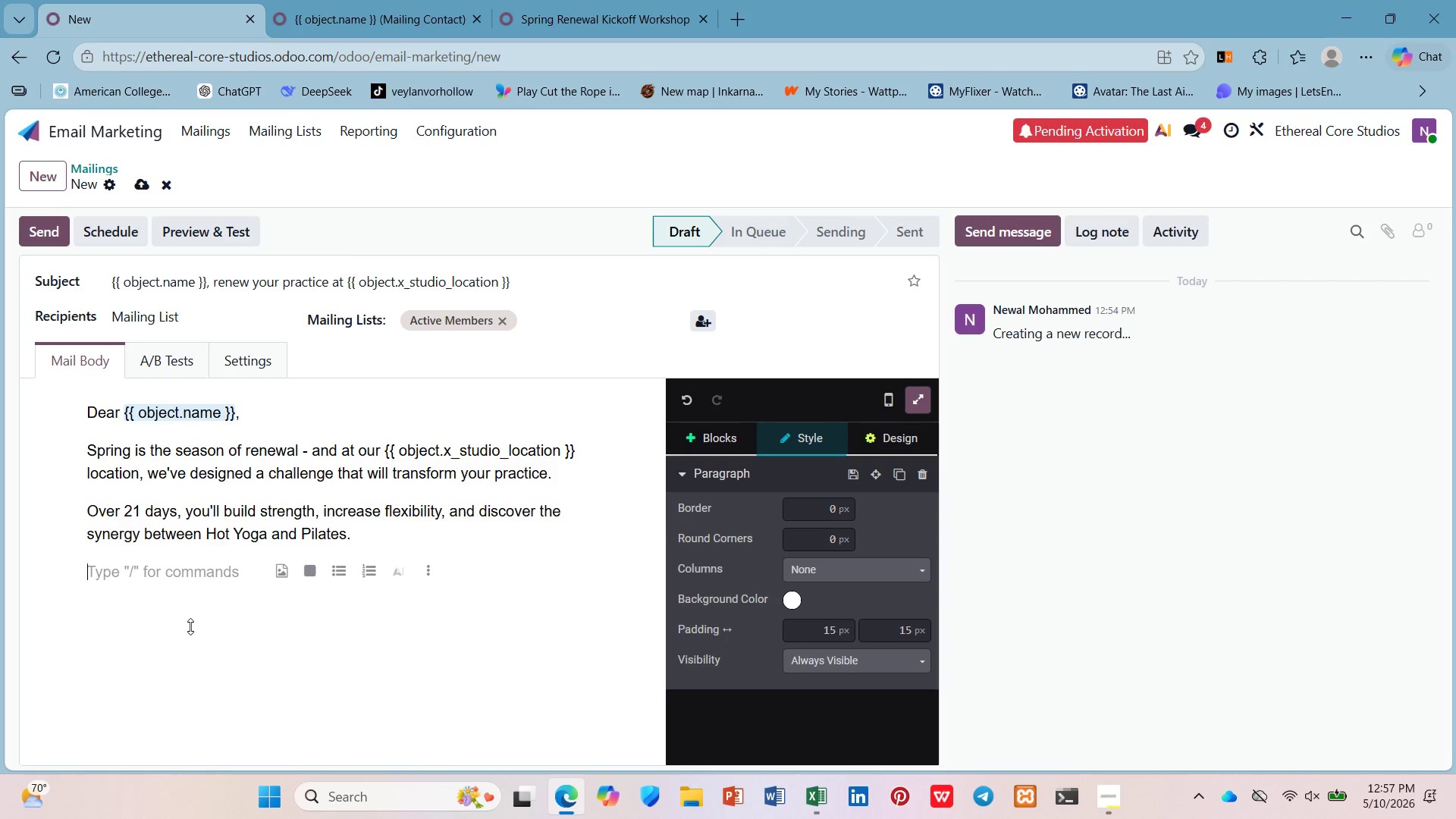 
wait(37.64)
 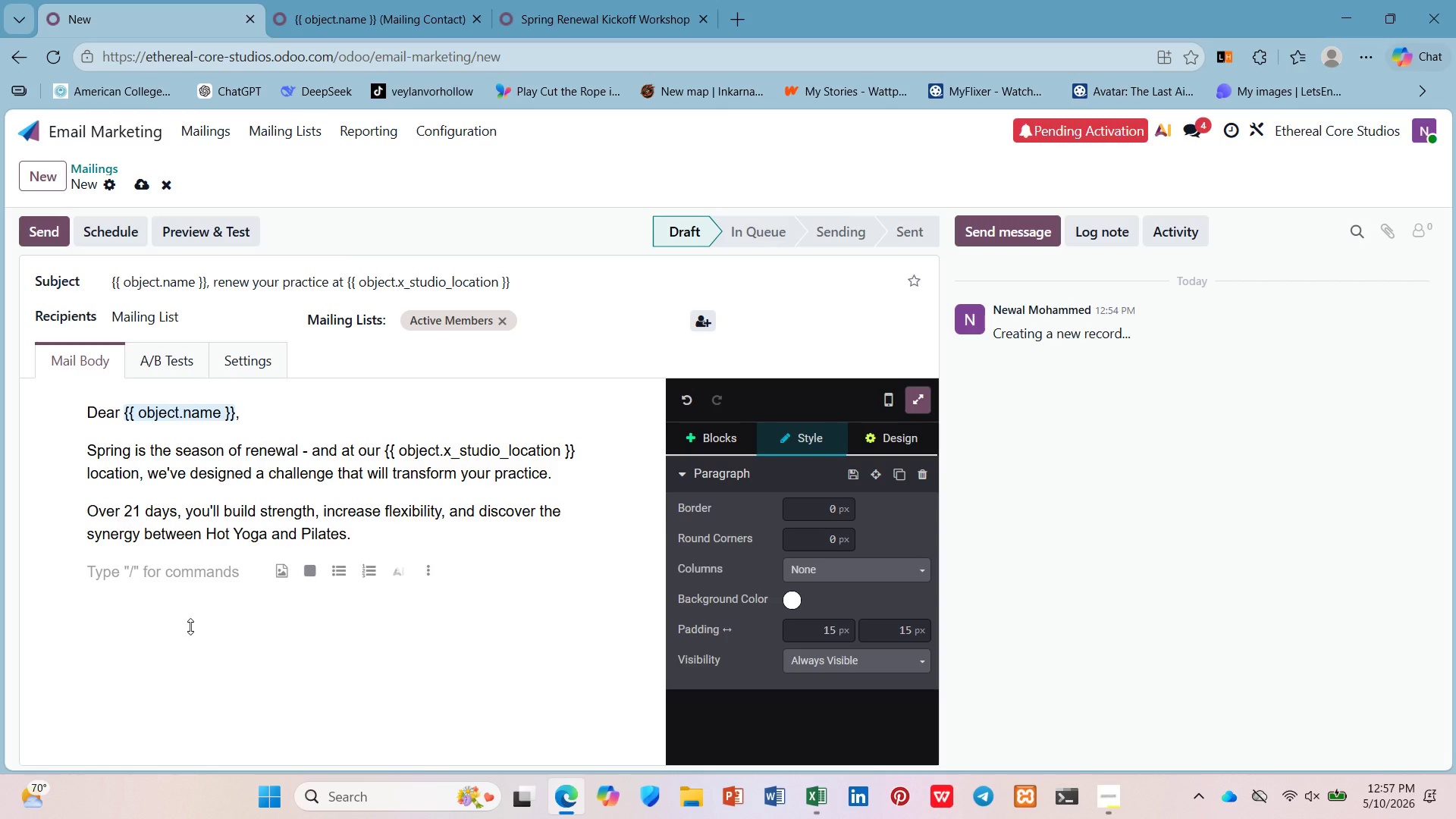 
key(Control+B)
 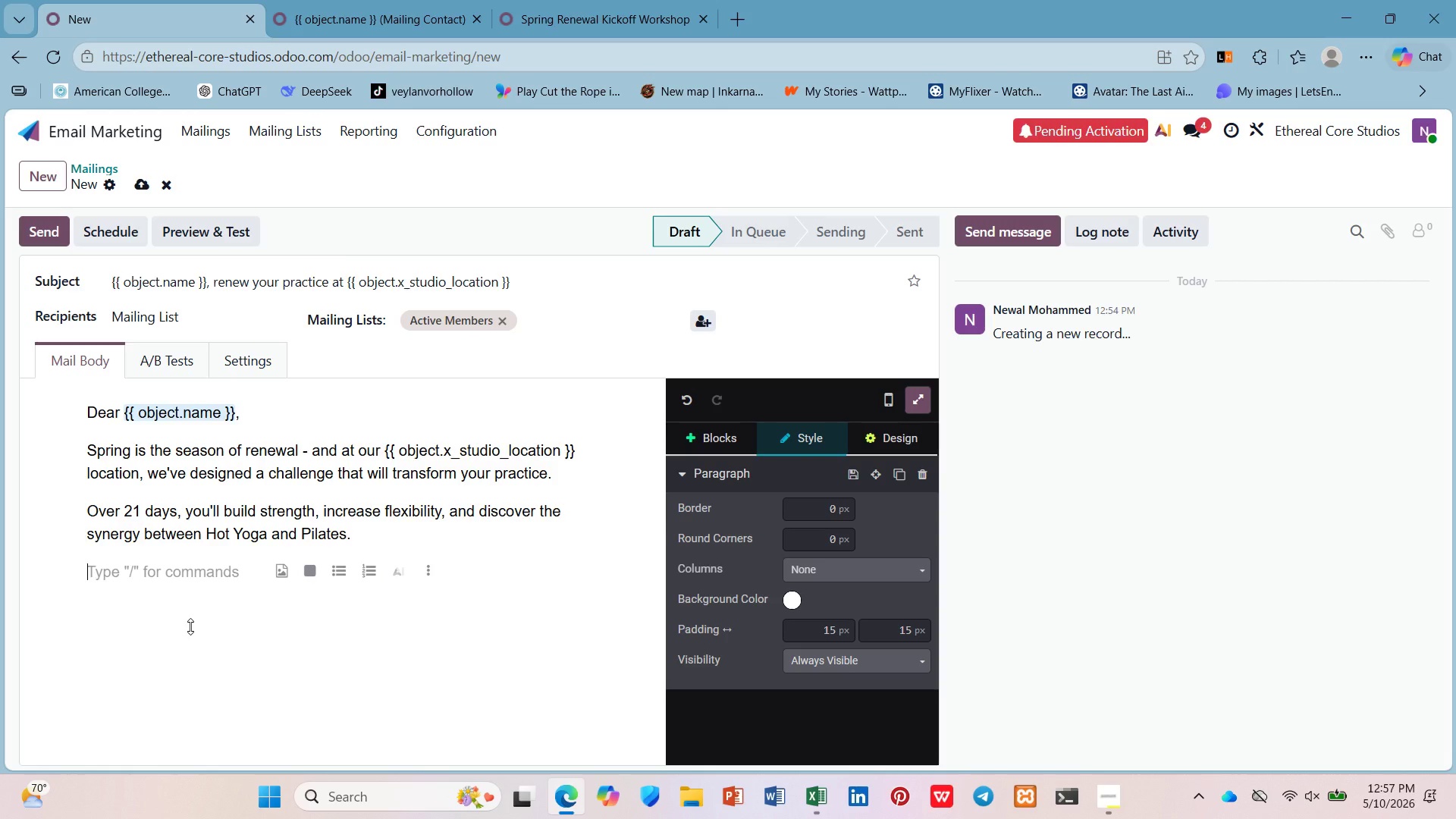 
type(Wha )
key(Backspace)
type(t participanst)
key(Backspace)
key(Backspace)
type(ts are saying:)
 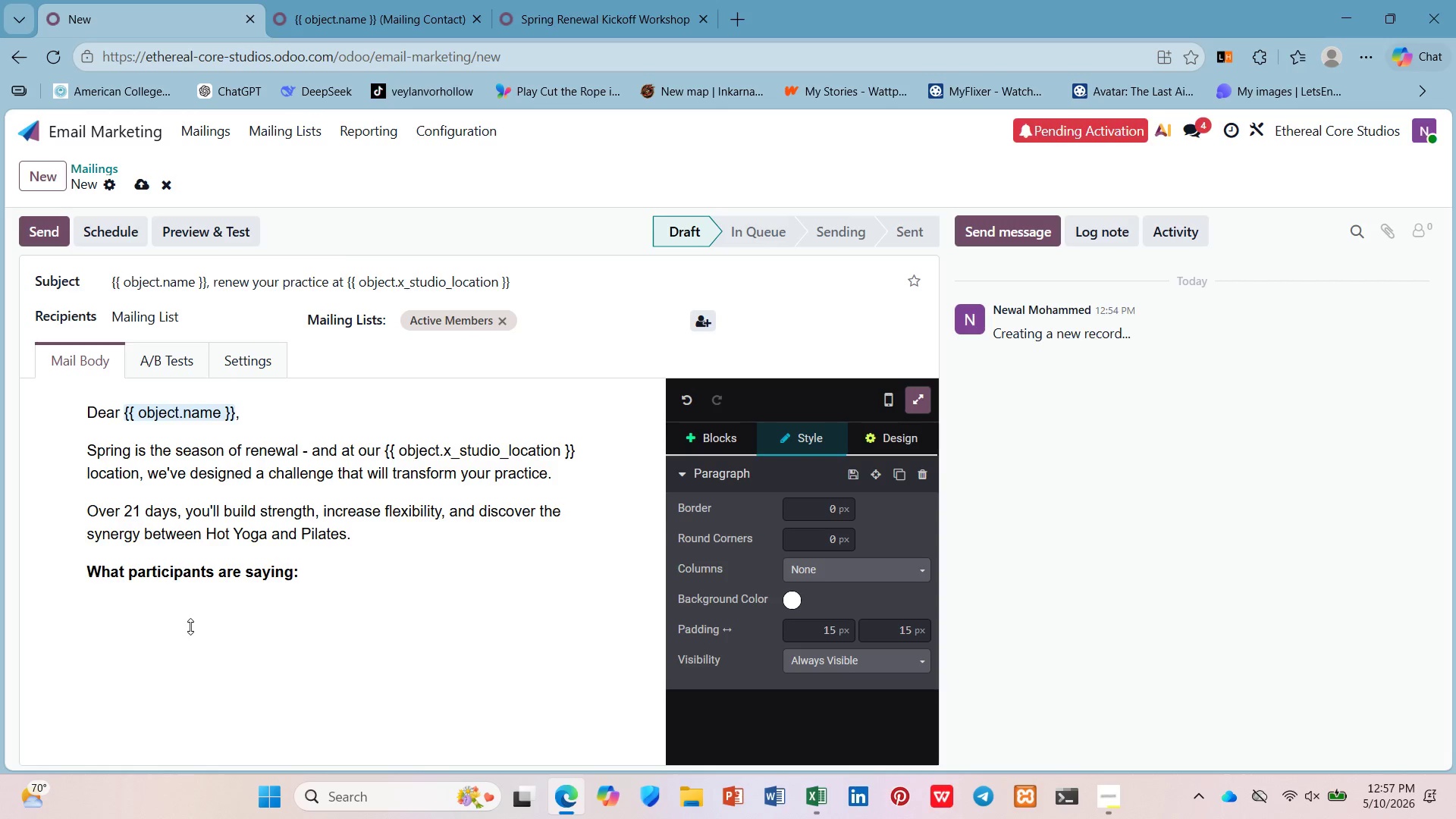 
key(Enter)
 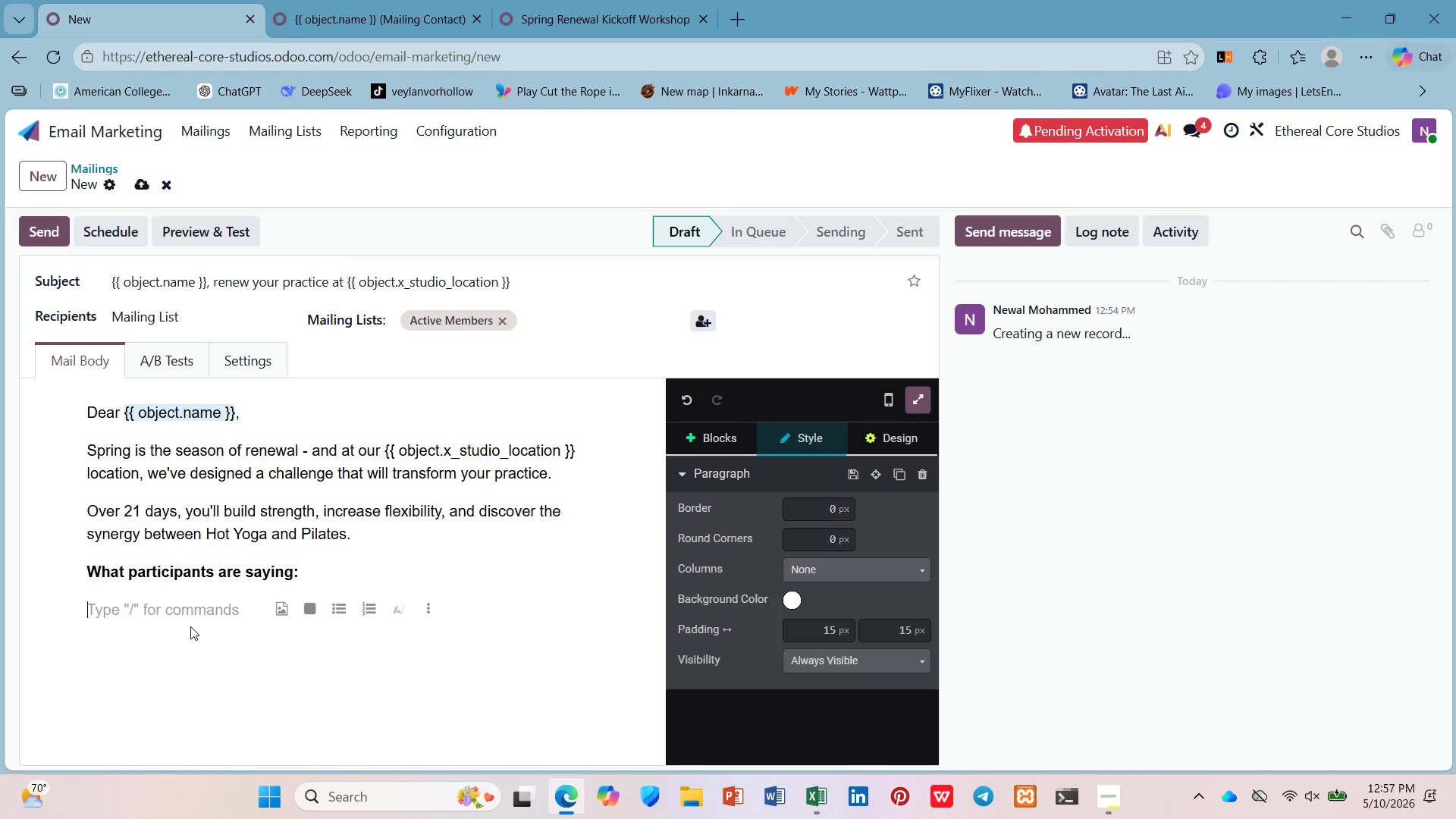 
key(Minus)
 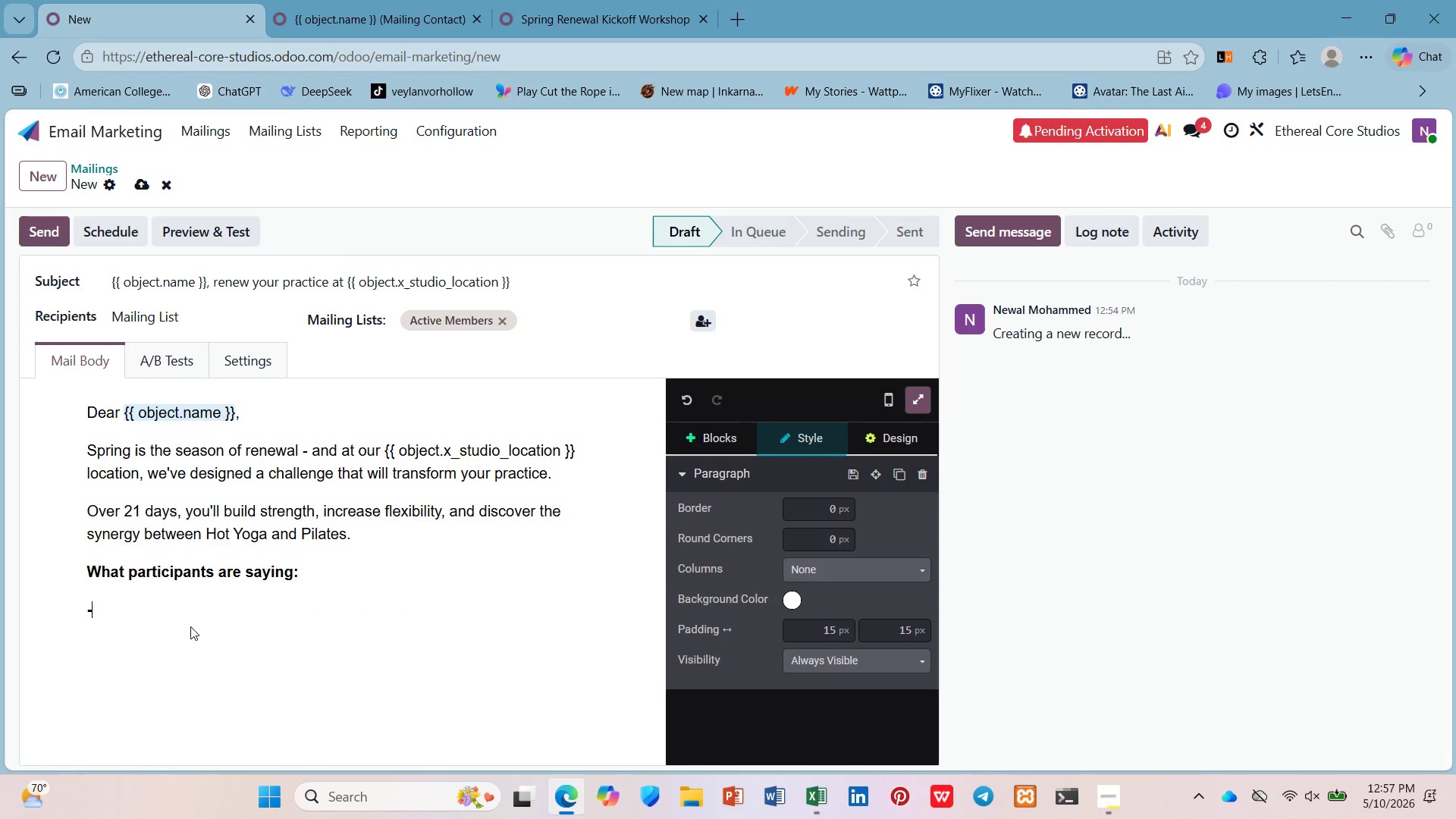 
key(Space)
 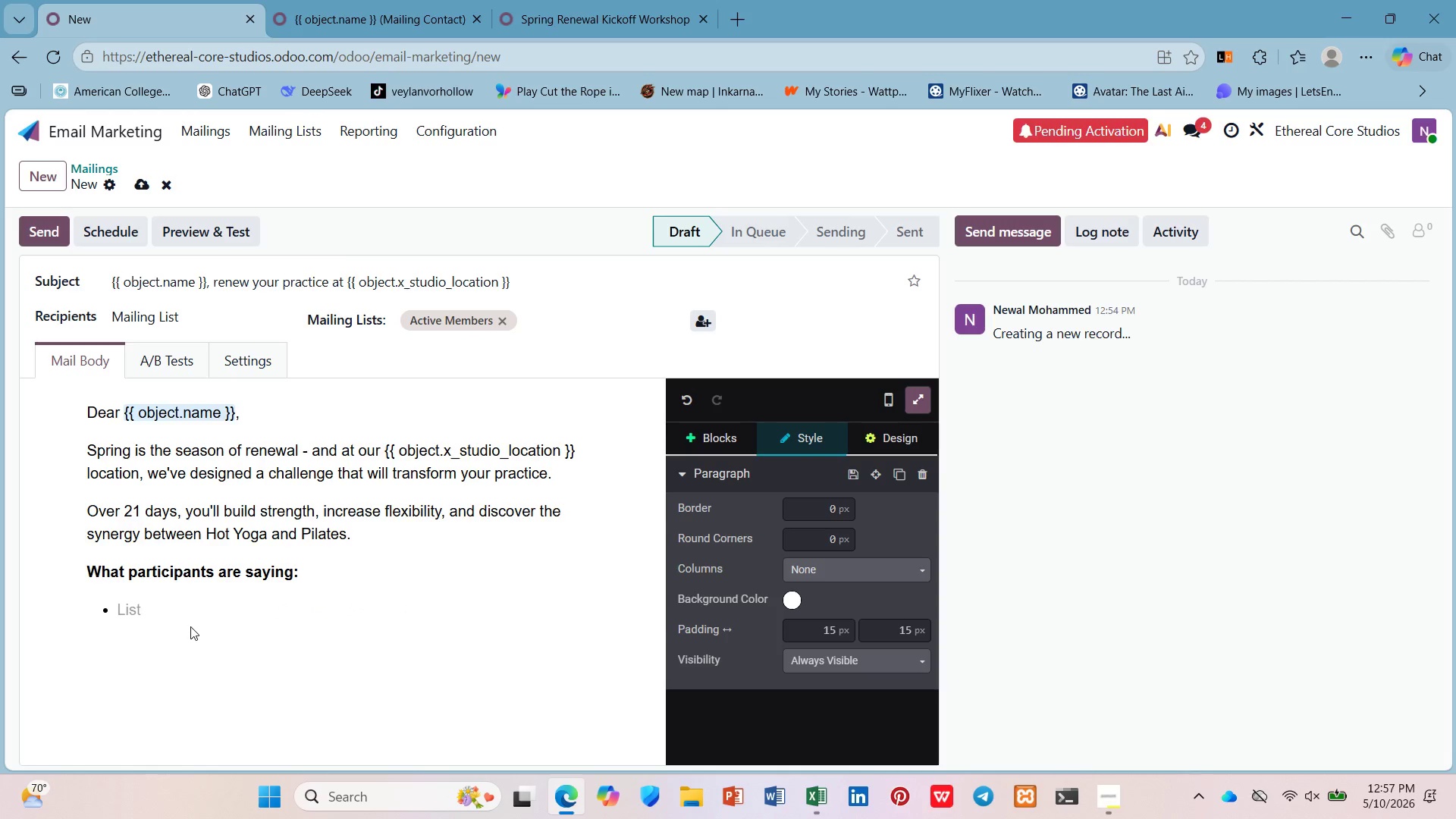 
hold_key(key=ShiftLeft, duration=0.41)
 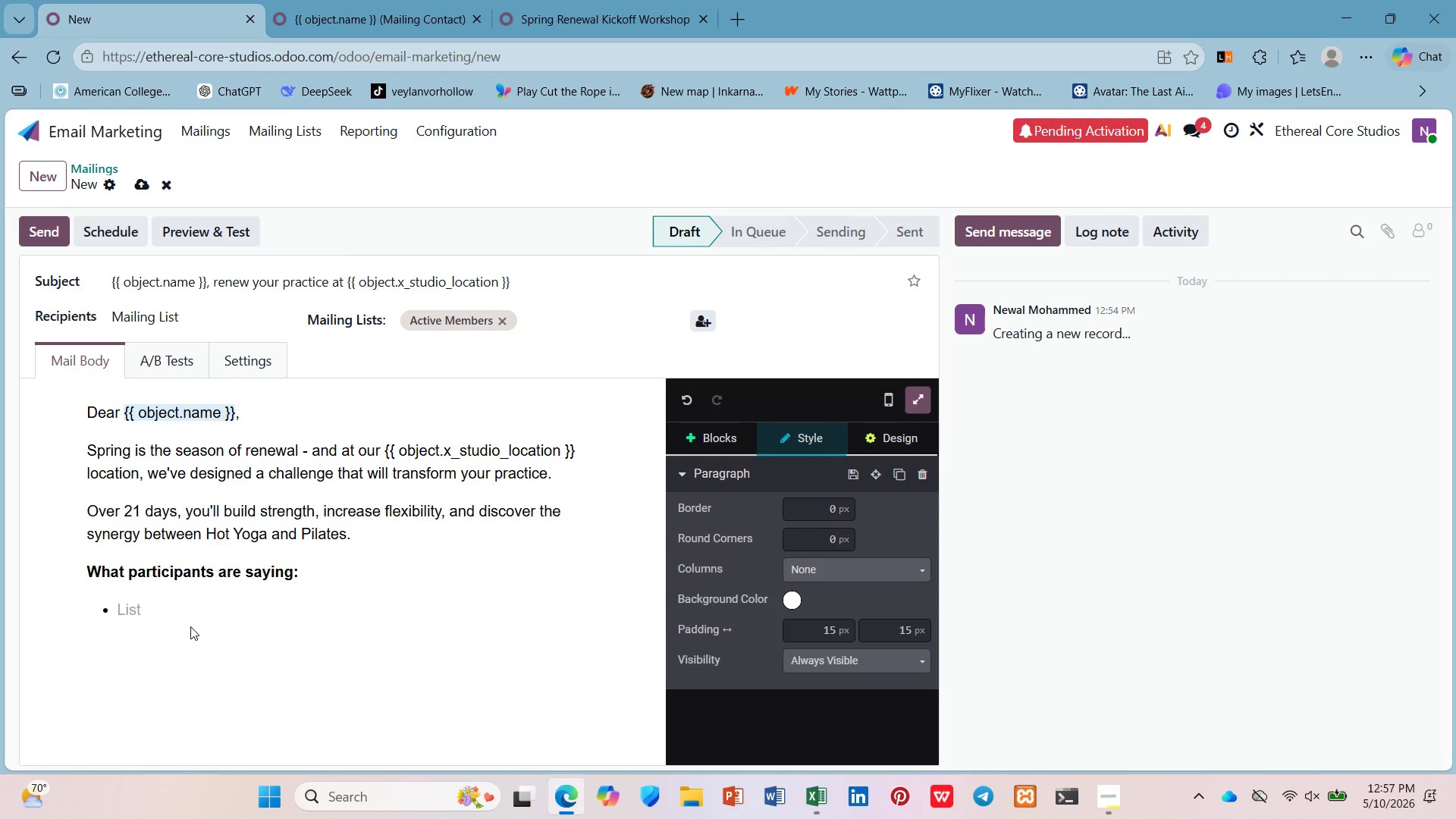 
key(Backspace)
 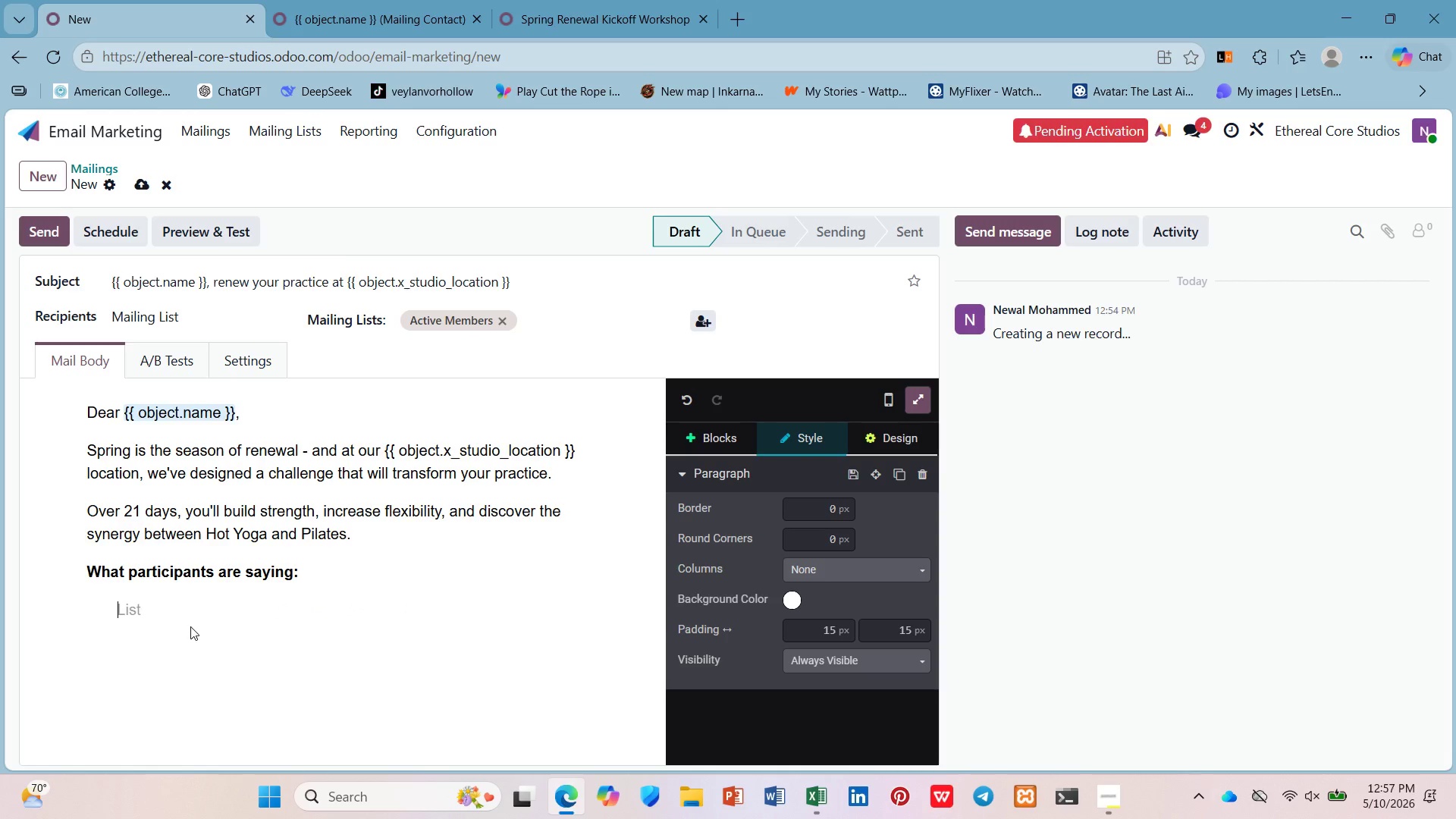 
key(Backspace)
 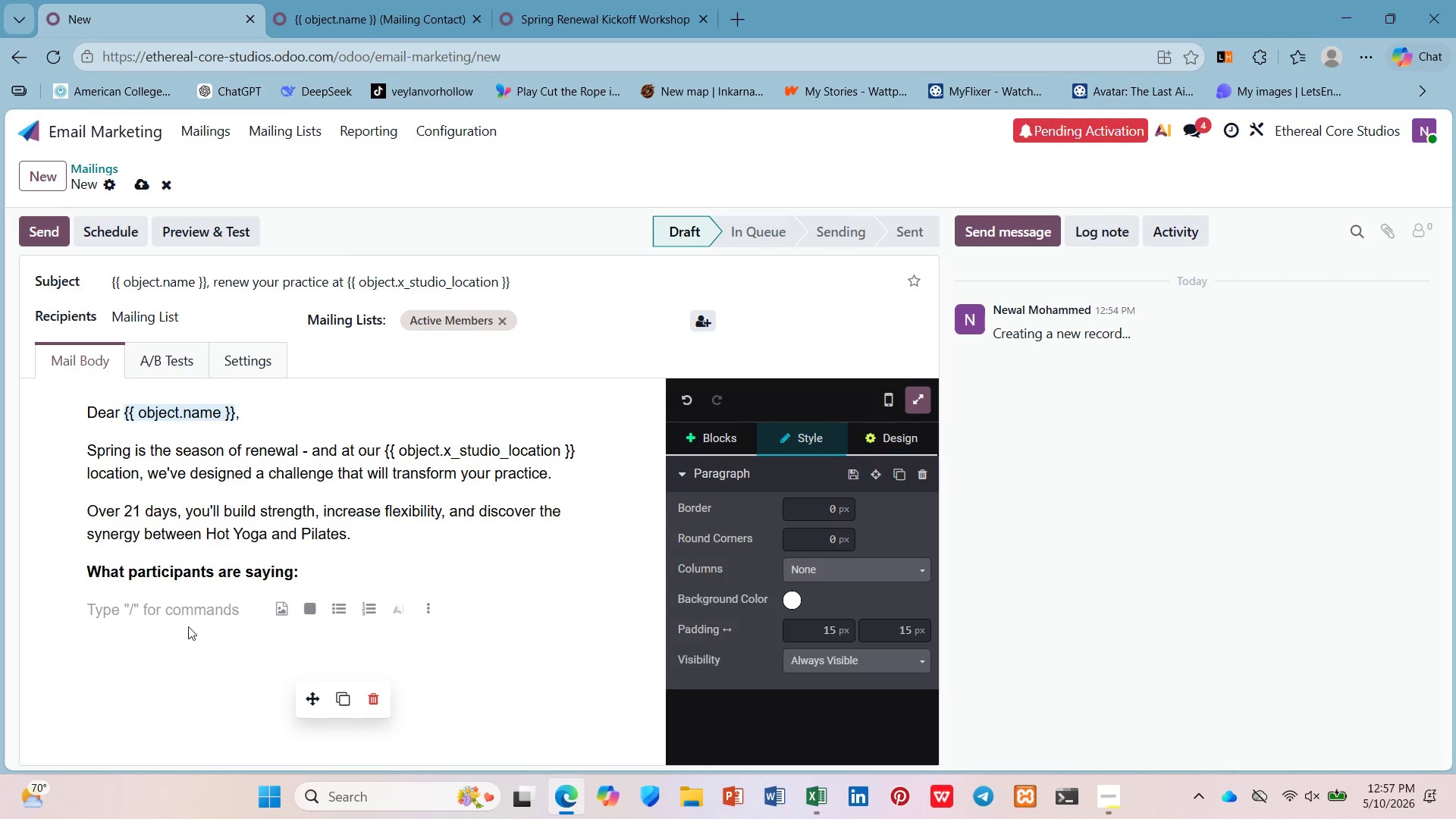 
key(Minus)
 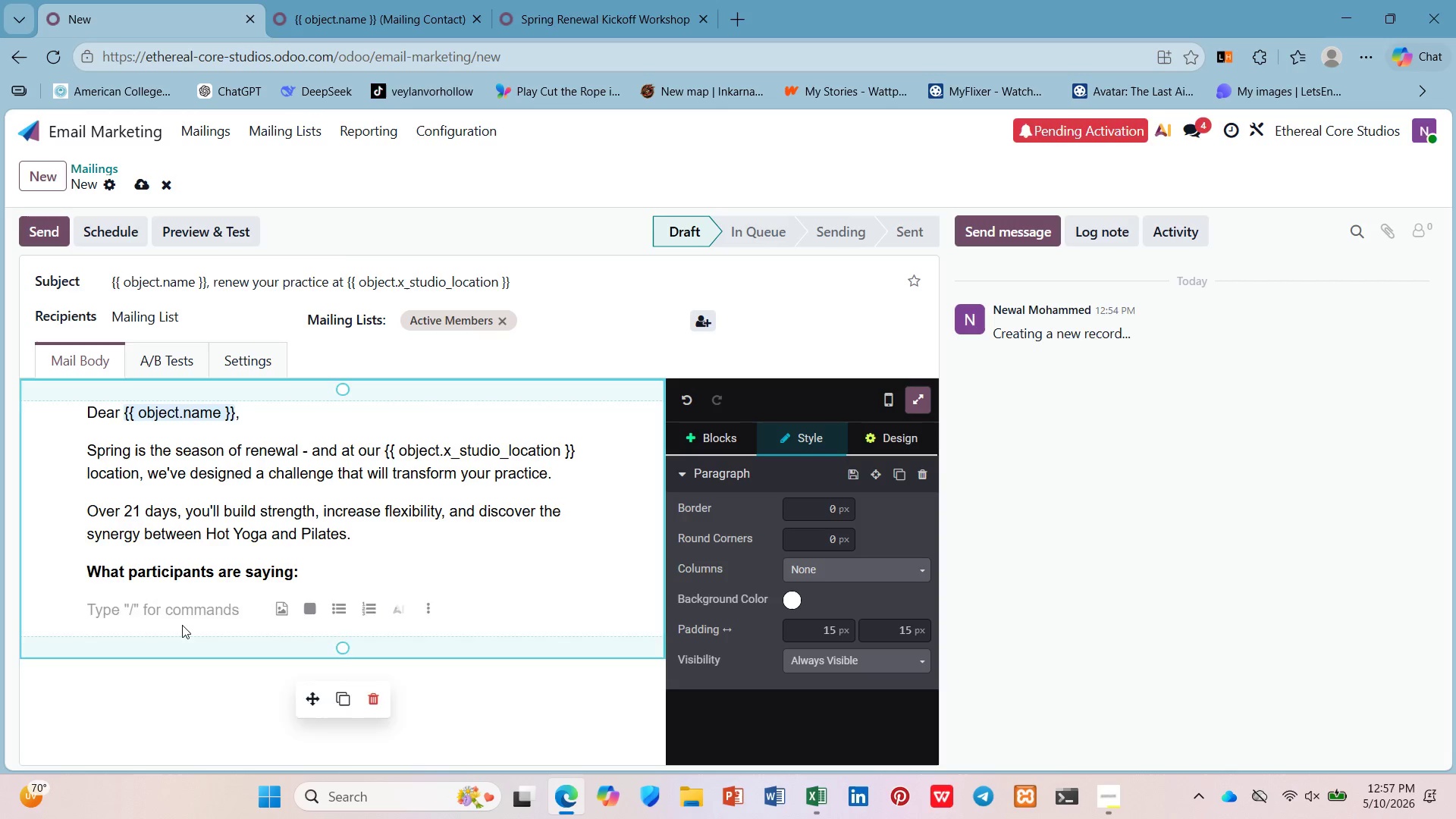 
key(Space)
 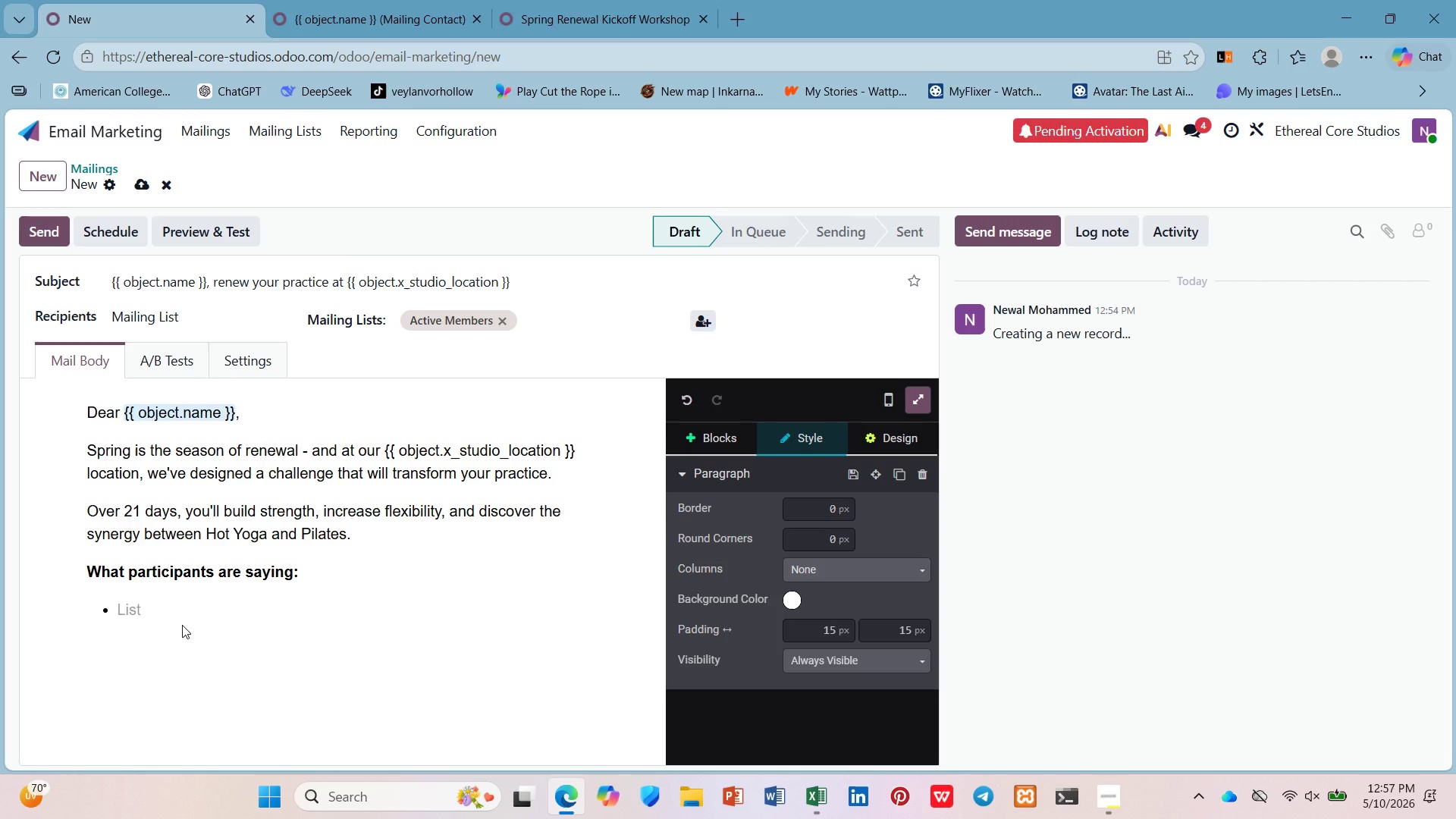 
key(Shift+Quote)
 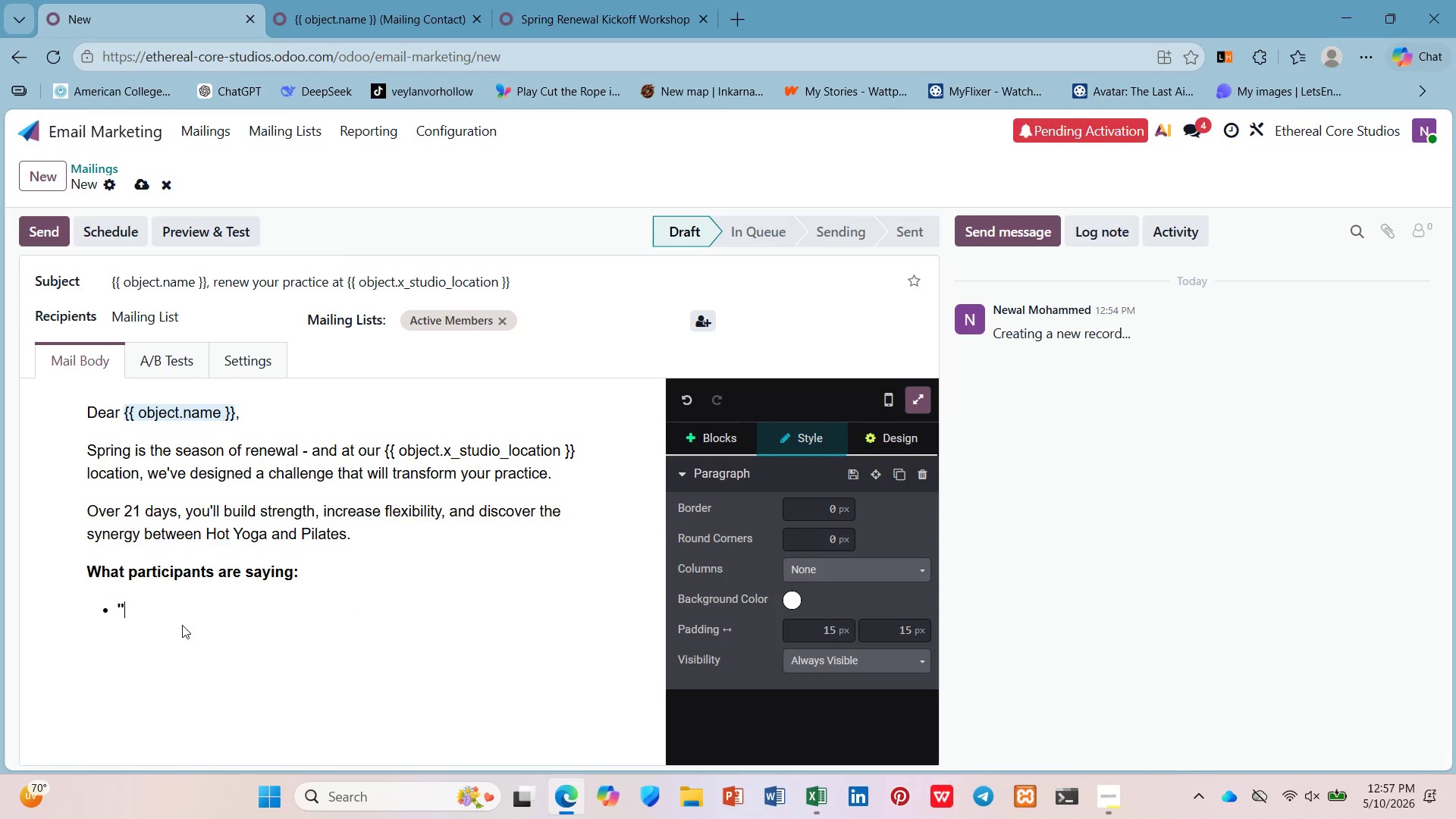 
key(Shift+Quote)
 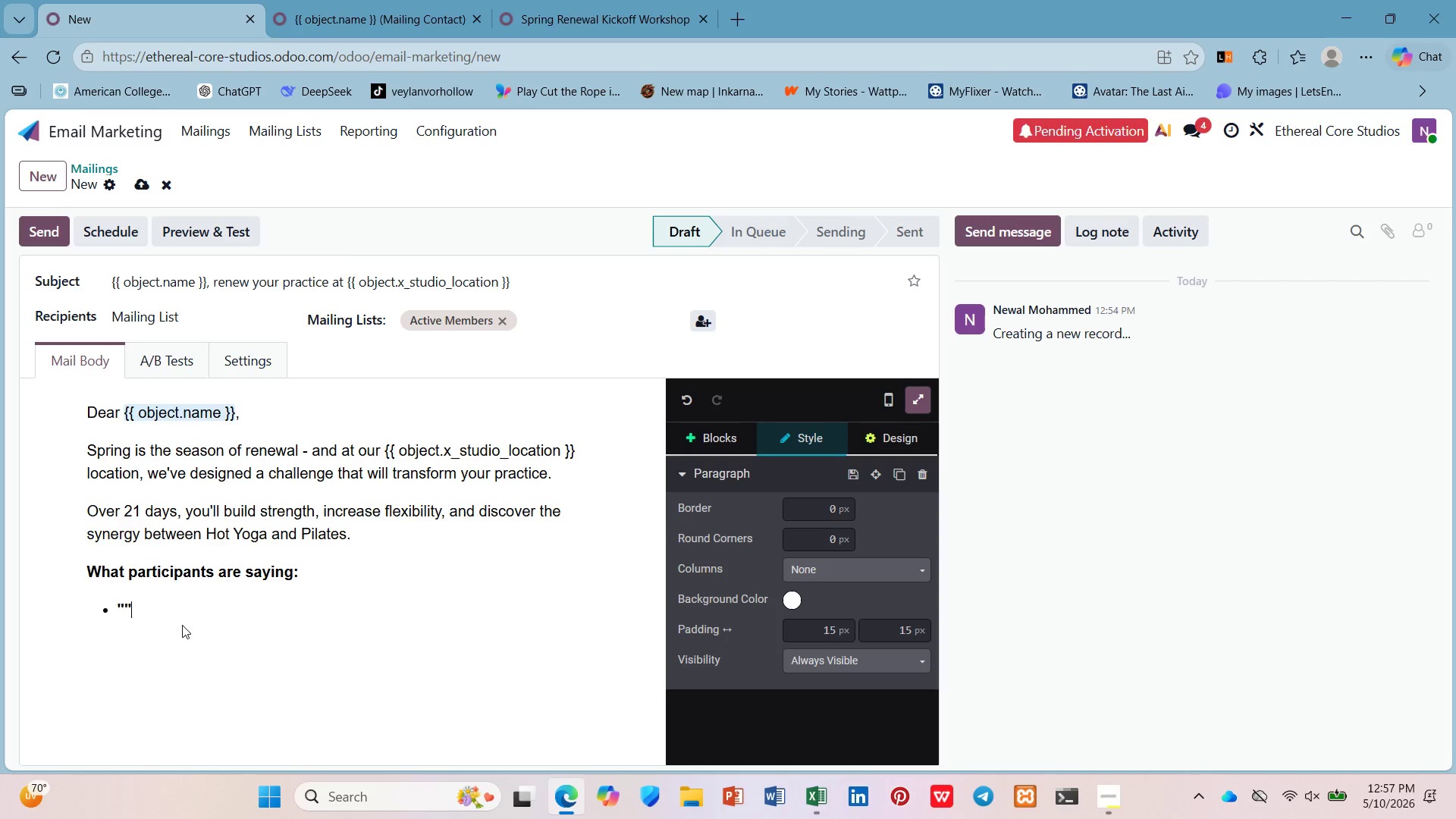 
key(ArrowLeft)
 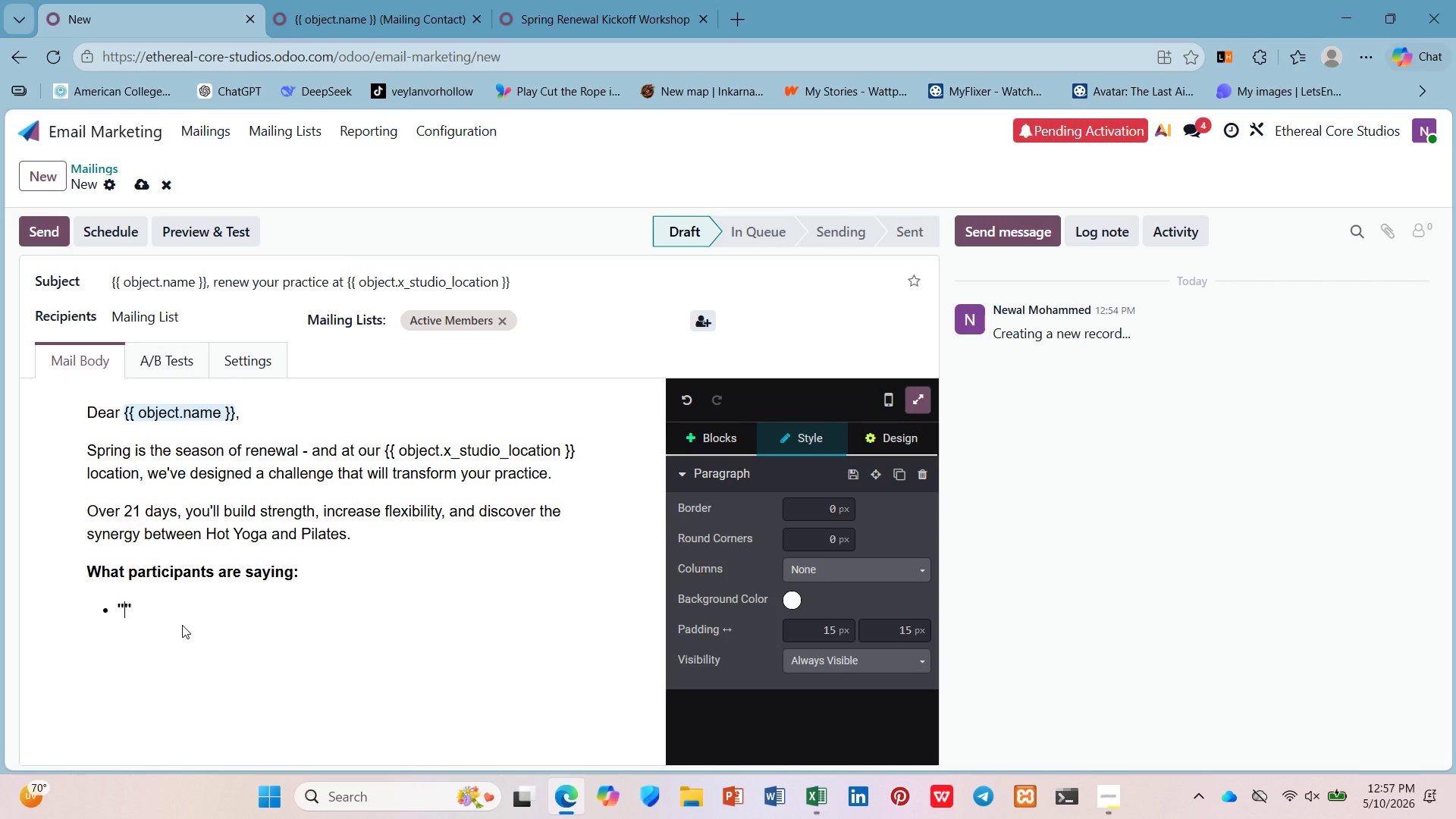 
key(Shift+M)
 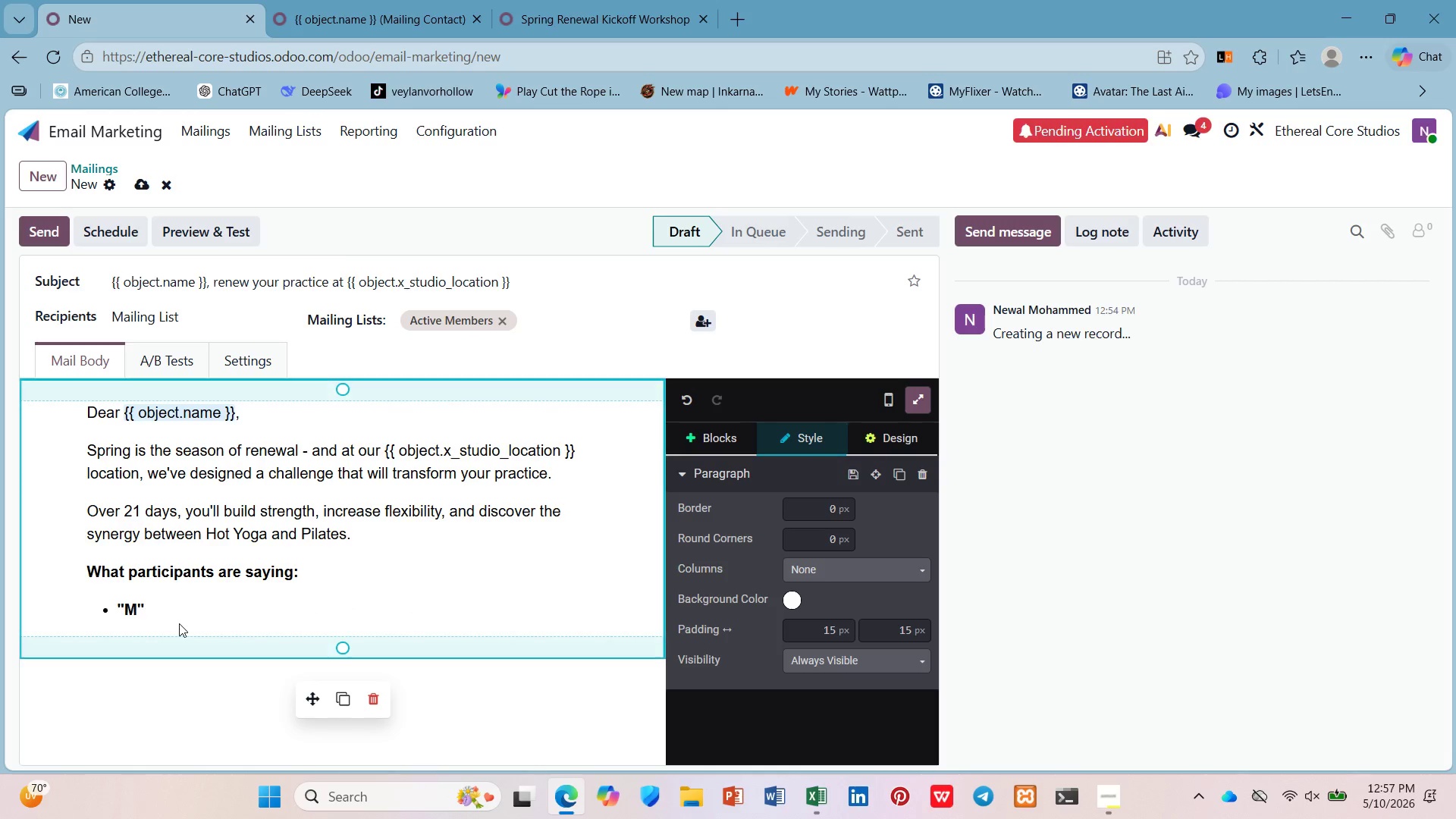 
key(Backspace)
 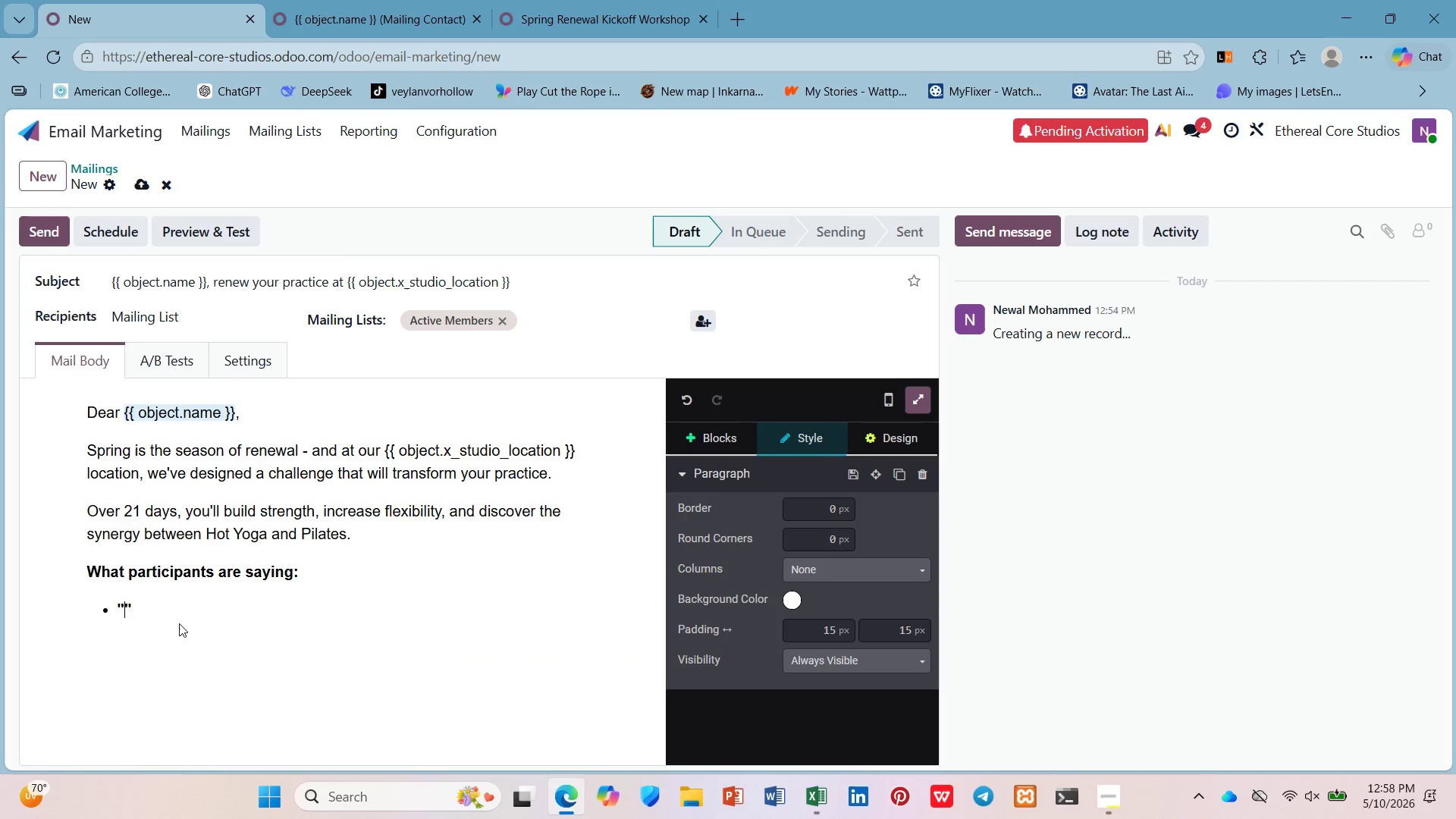 
key(Backspace)
 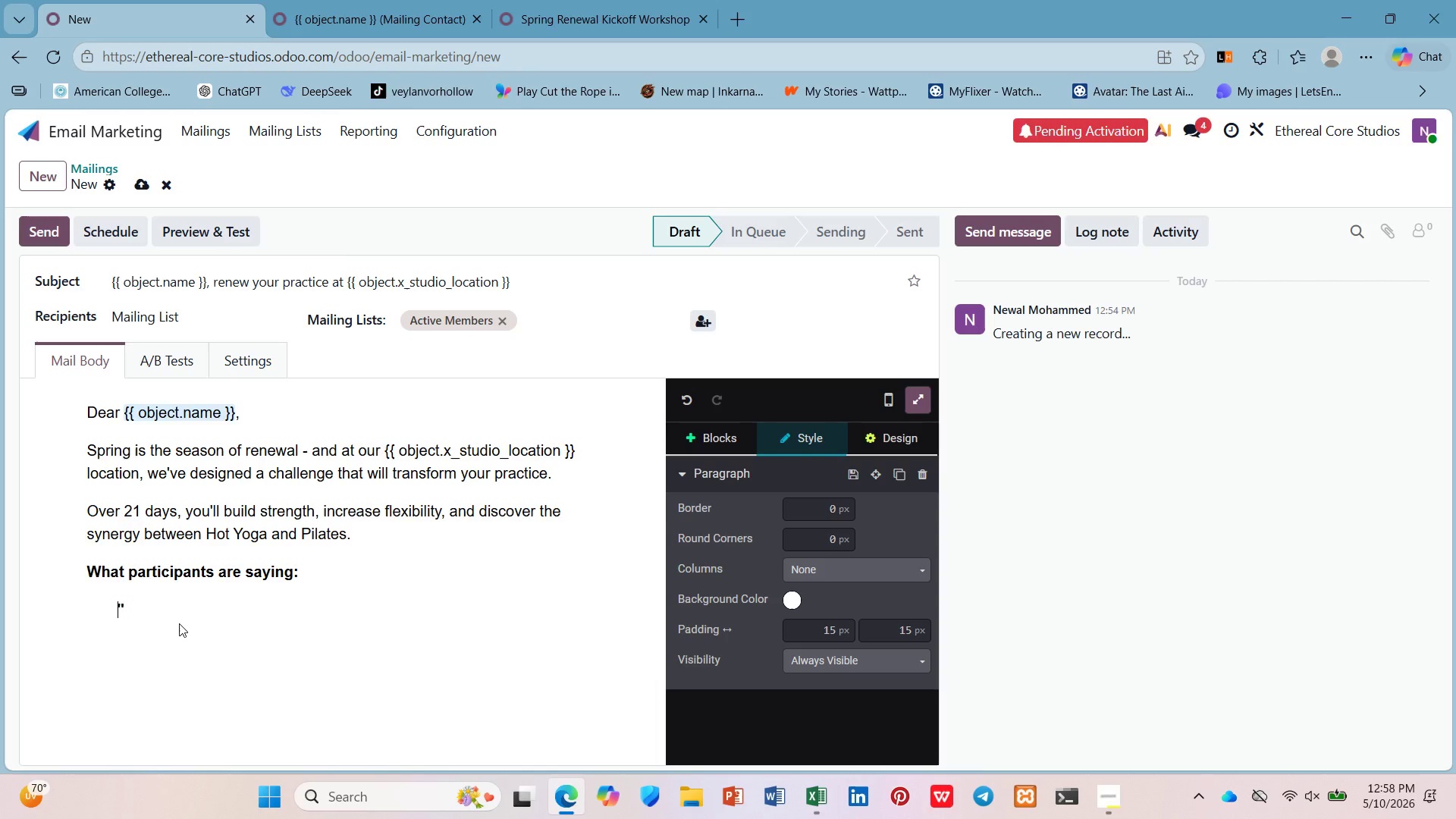 
key(Backspace)
 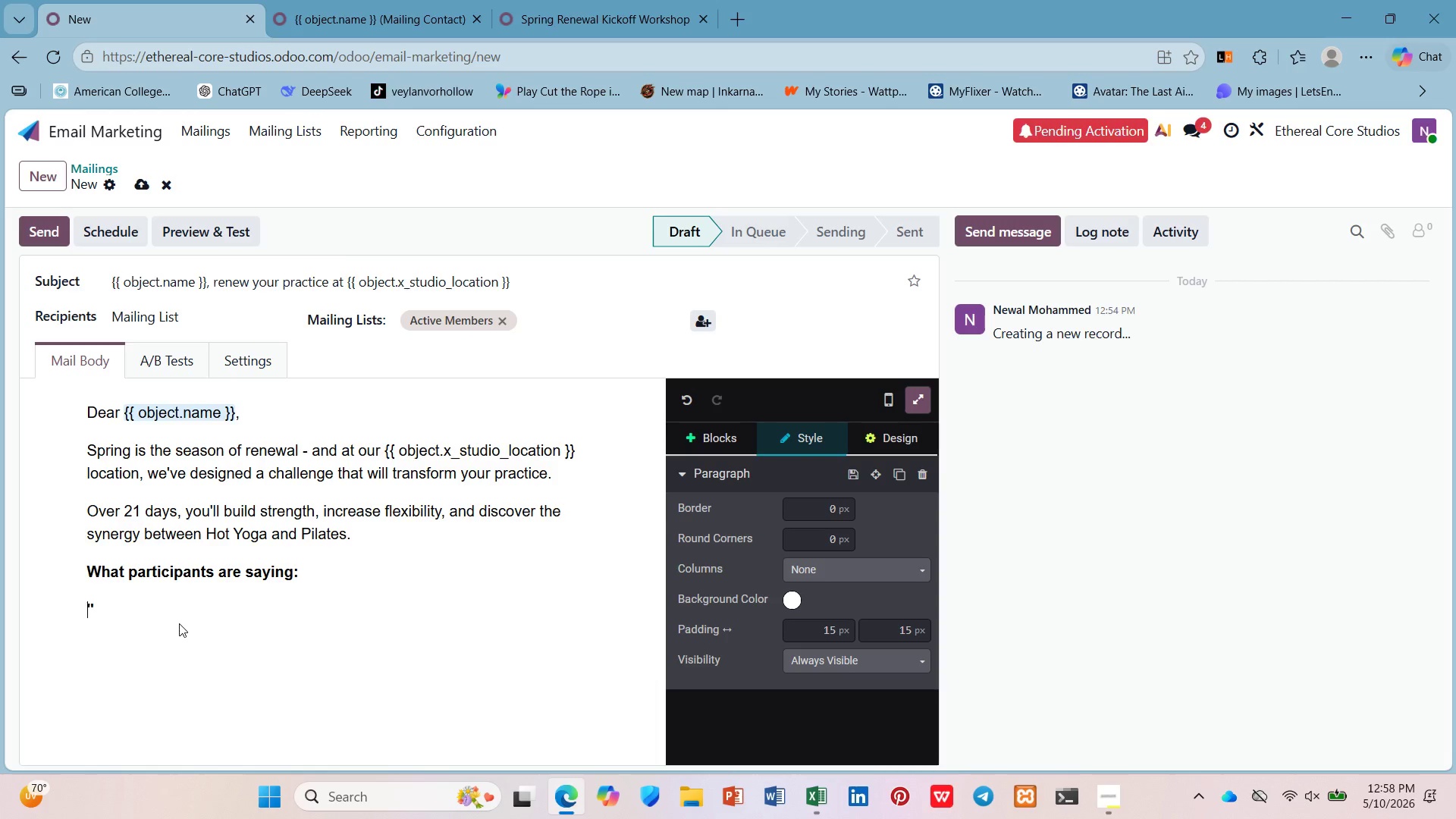 
key(Backspace)
 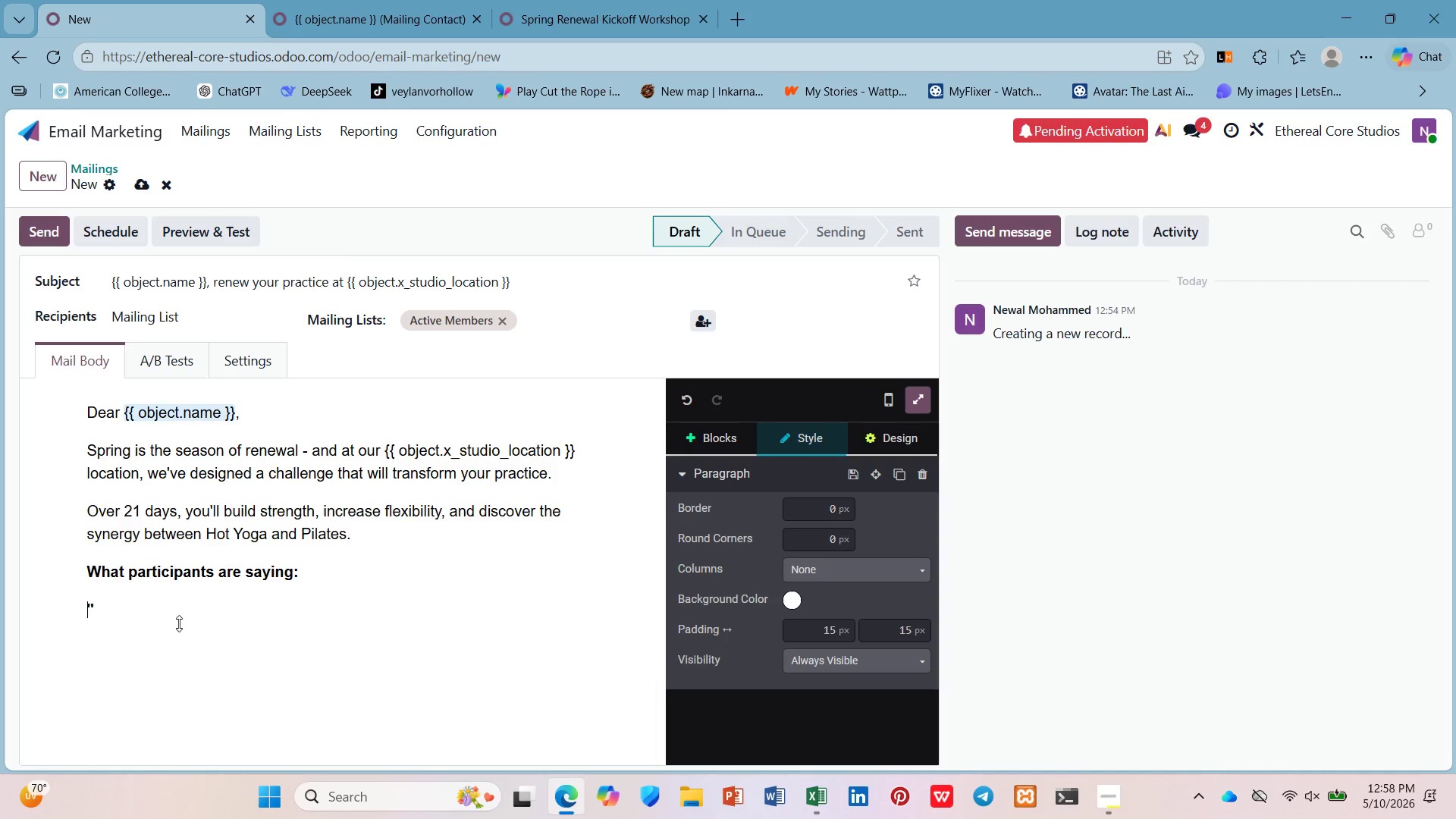 
key(Backspace)
 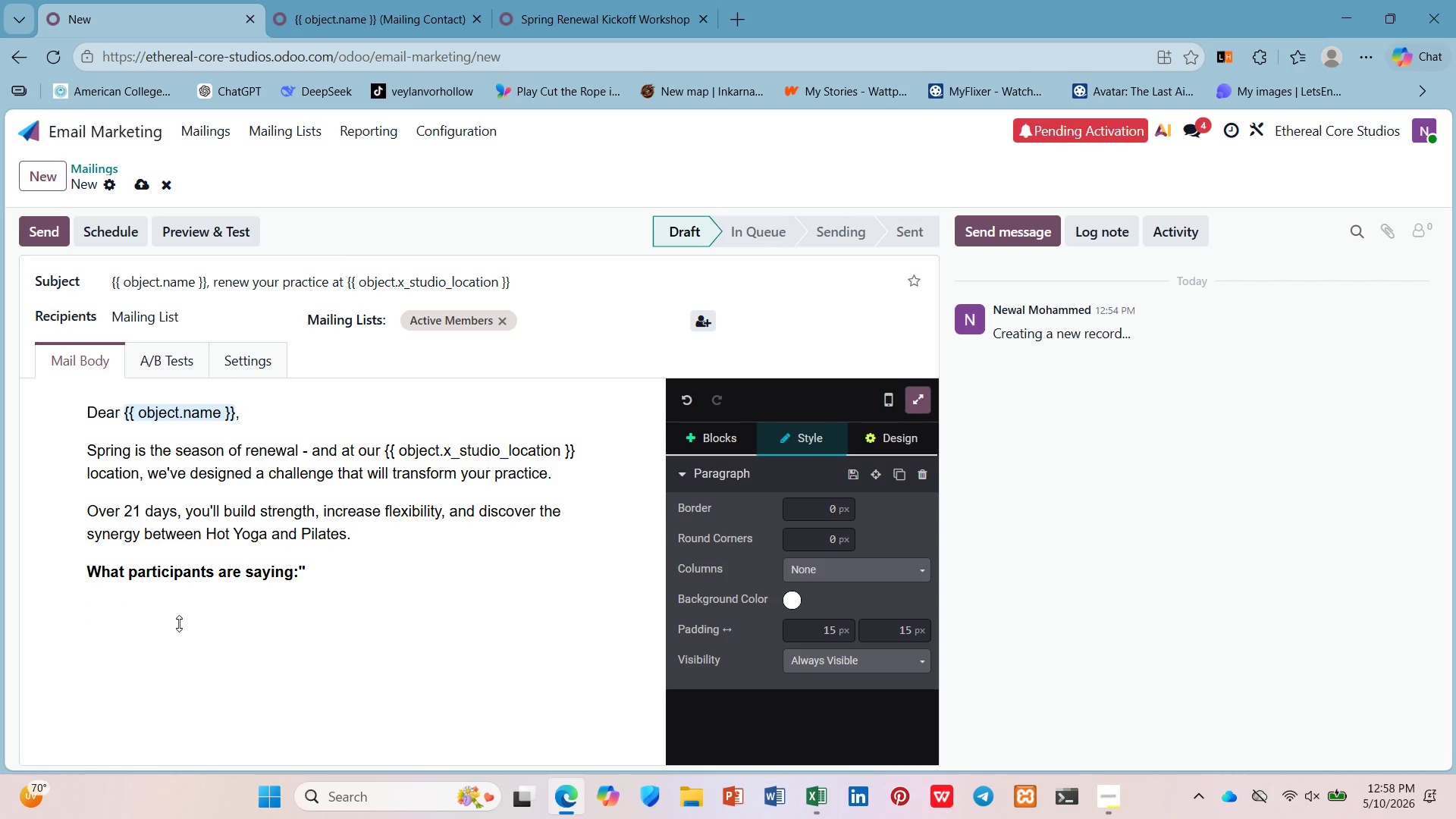 
key(ArrowRight)
 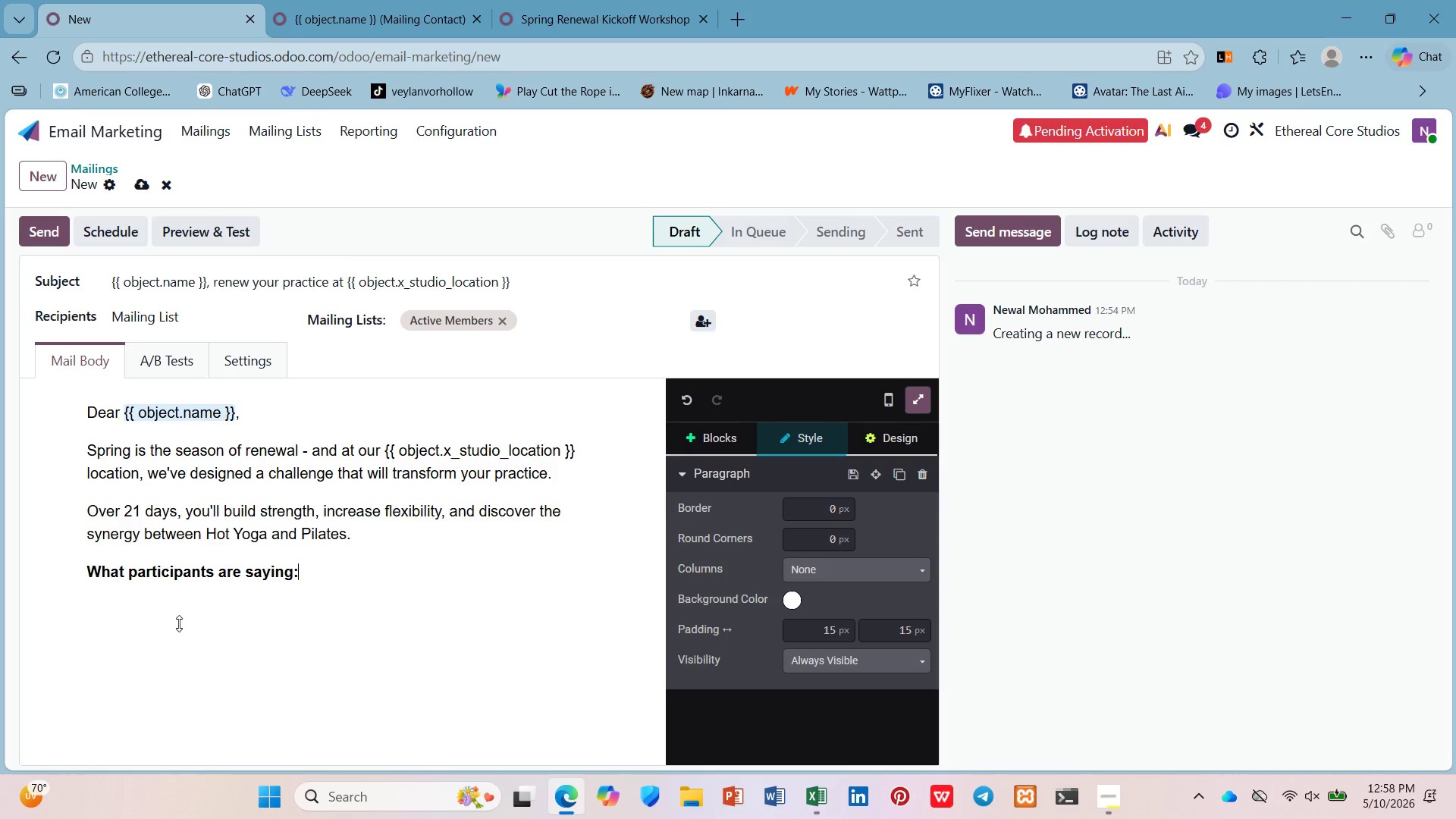 
key(Backspace)
 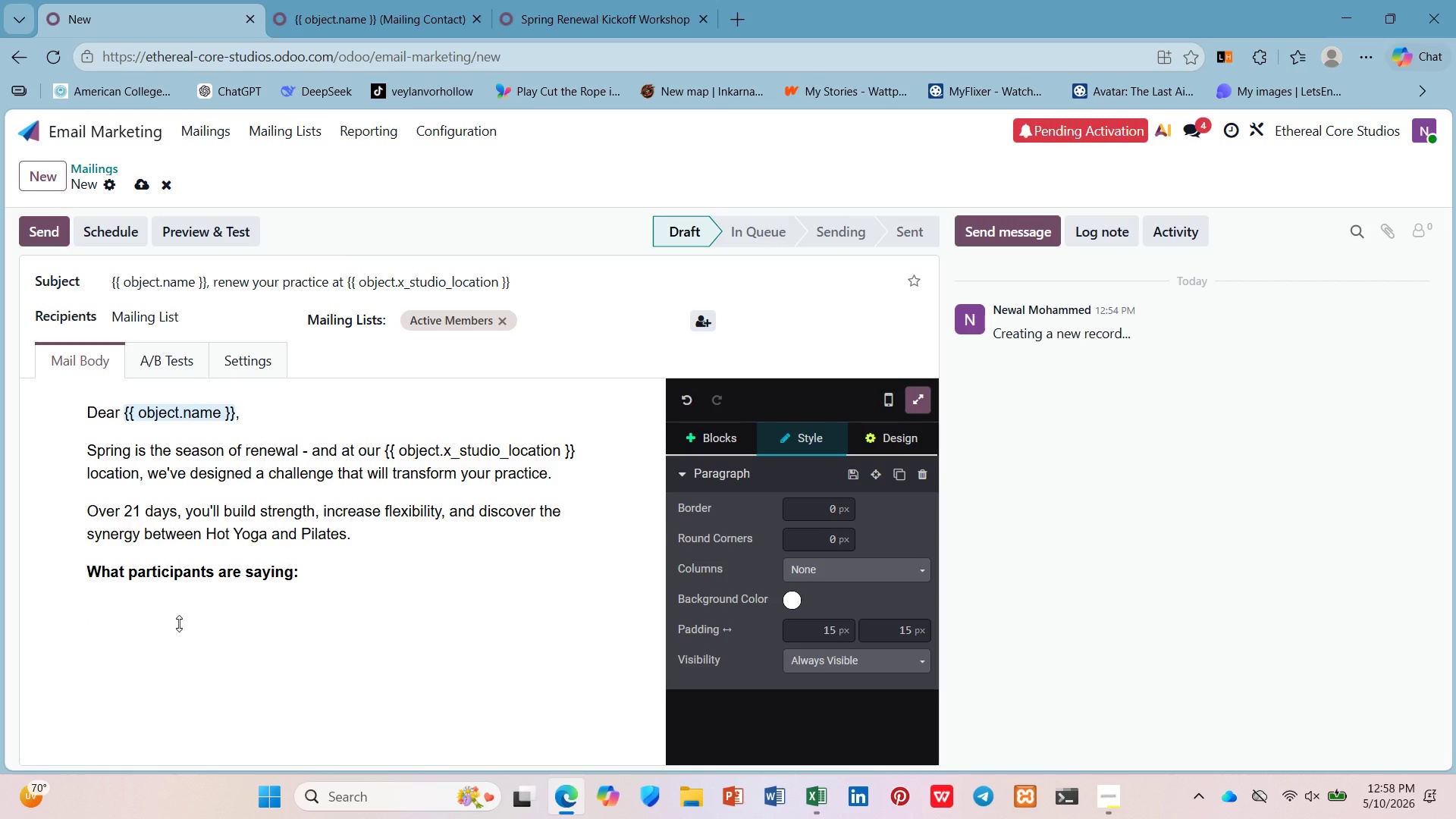 
key(Enter)
 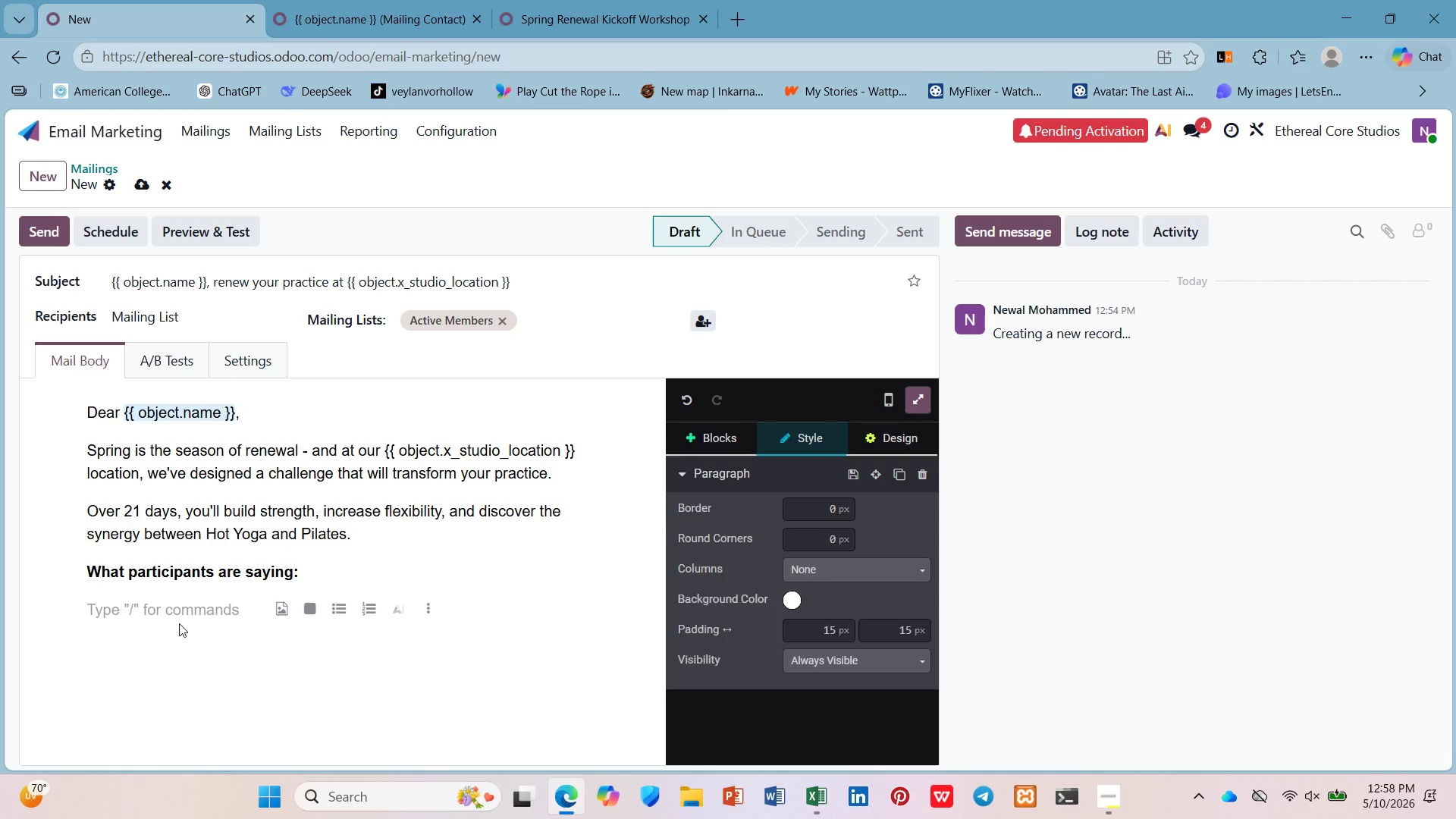 
key(Control+B)
 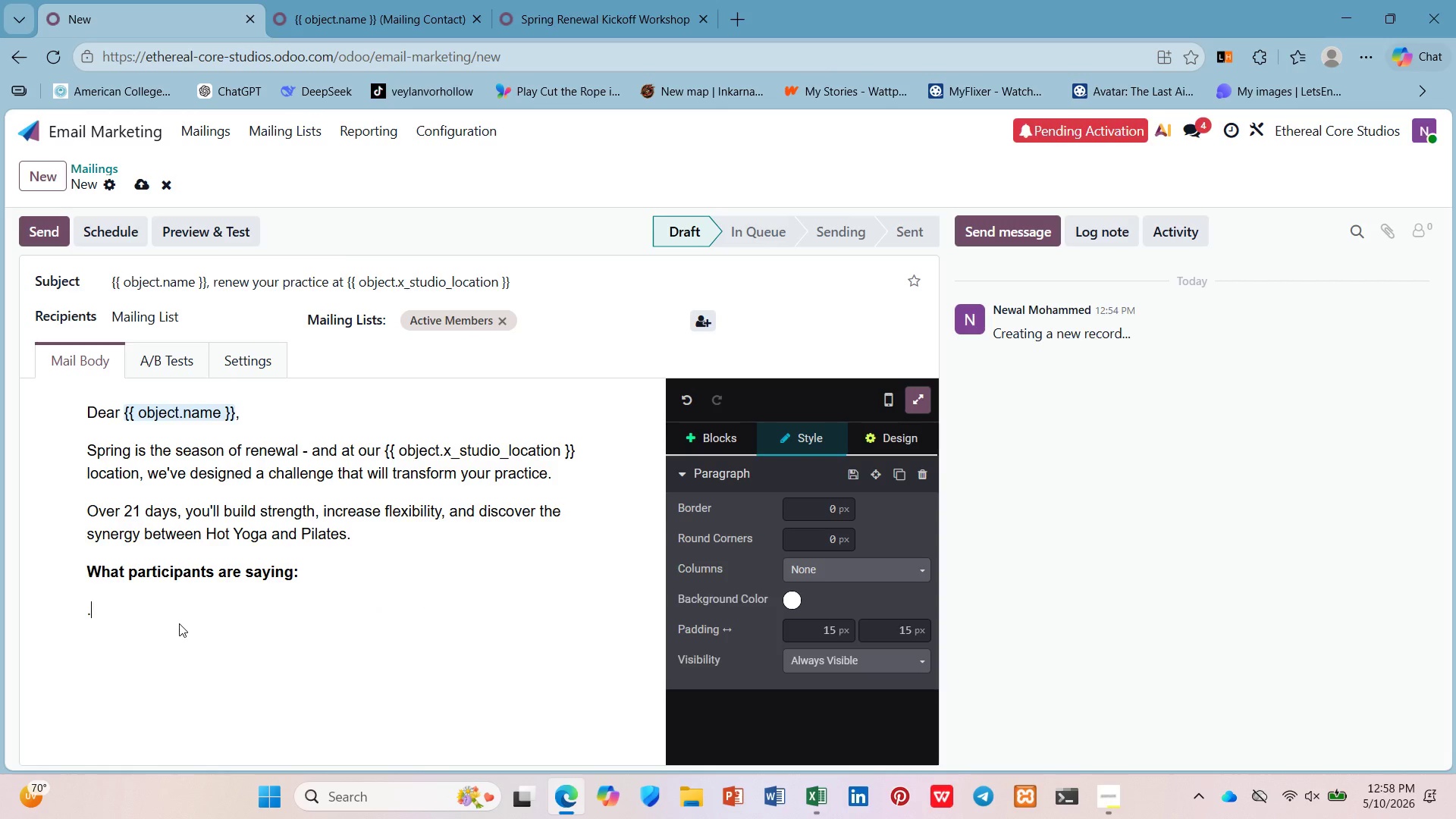 
key(Period)
 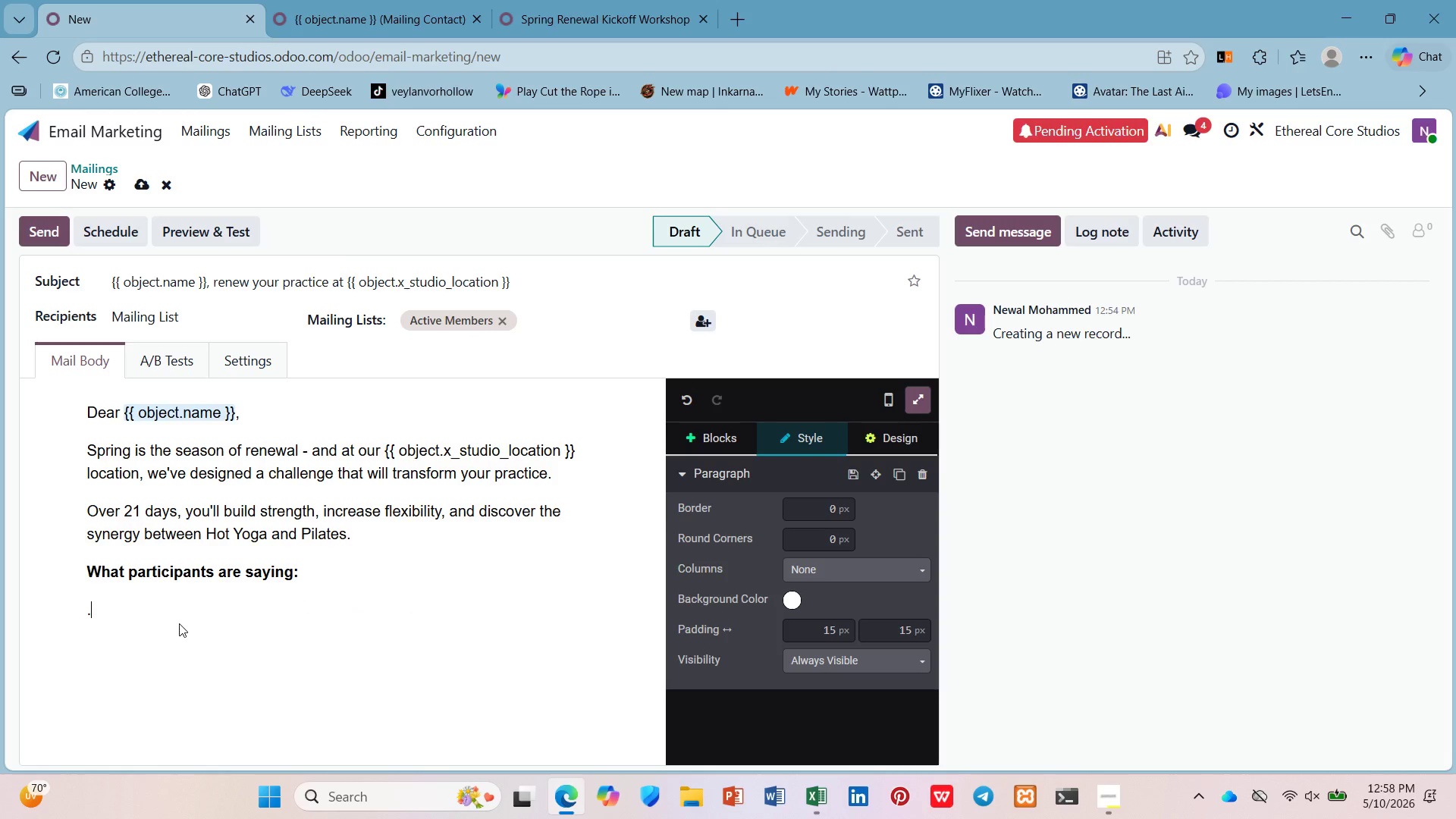 
key(Space)
 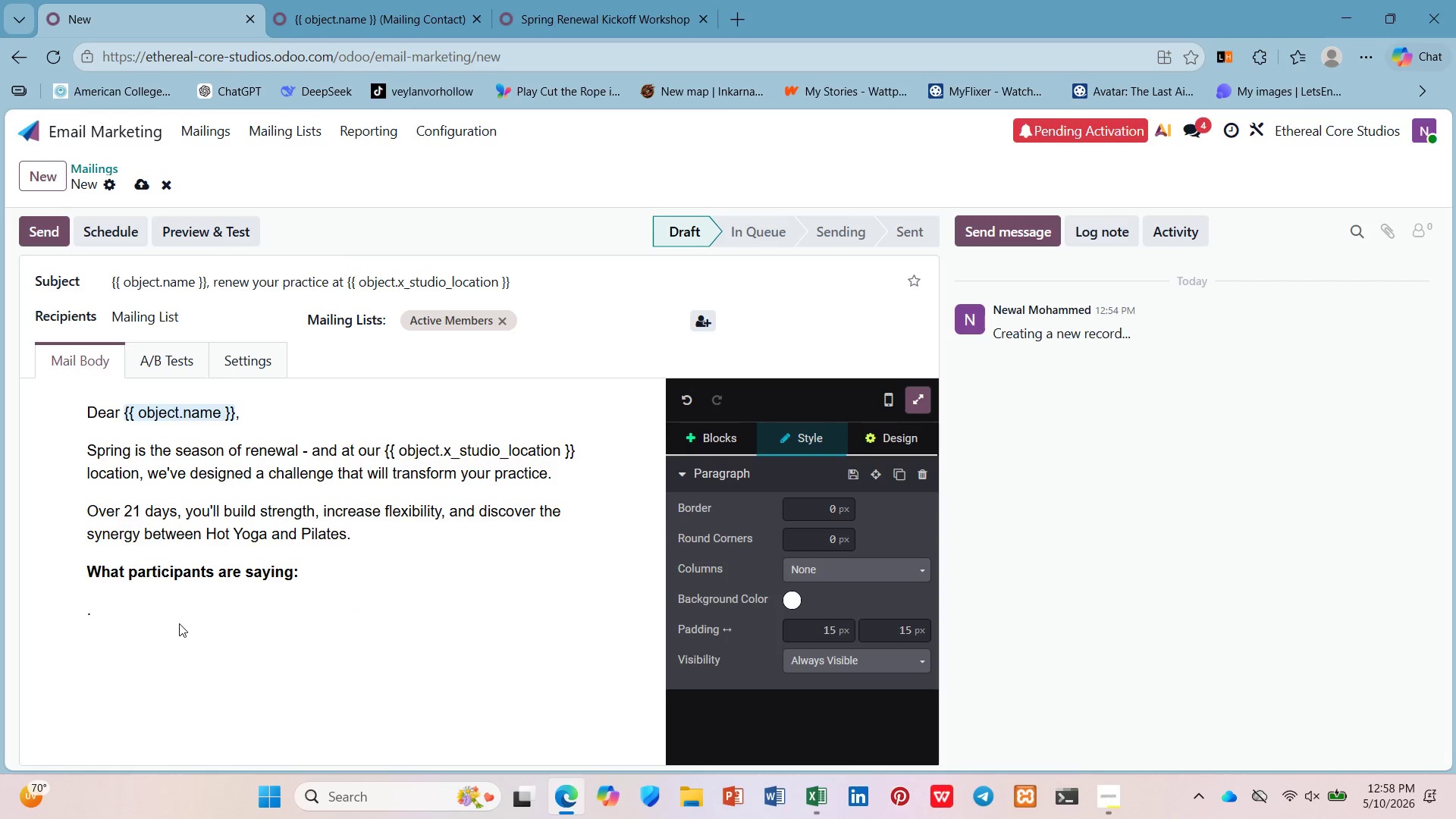 
key(Backspace)
 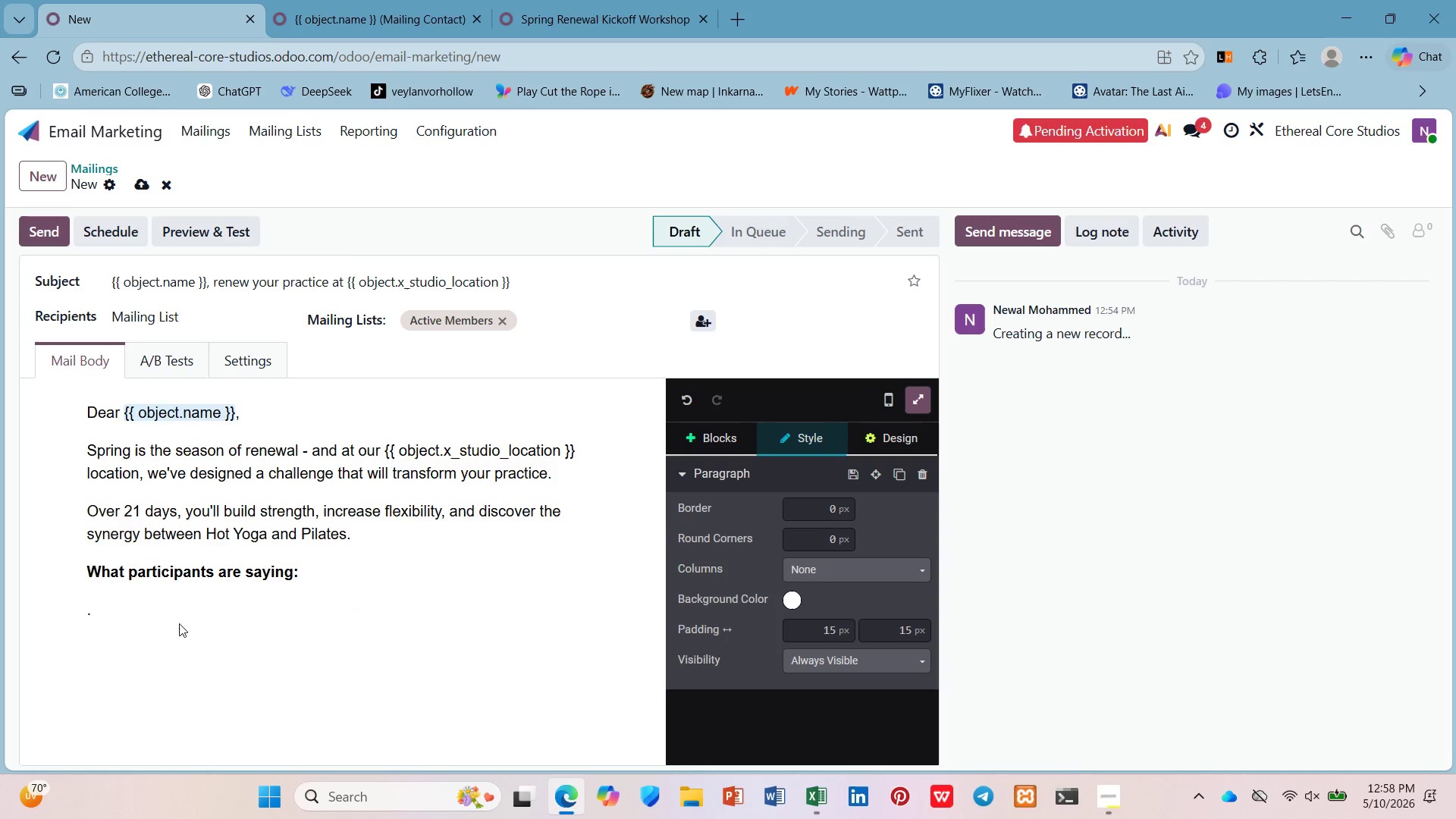 
key(Backspace)
 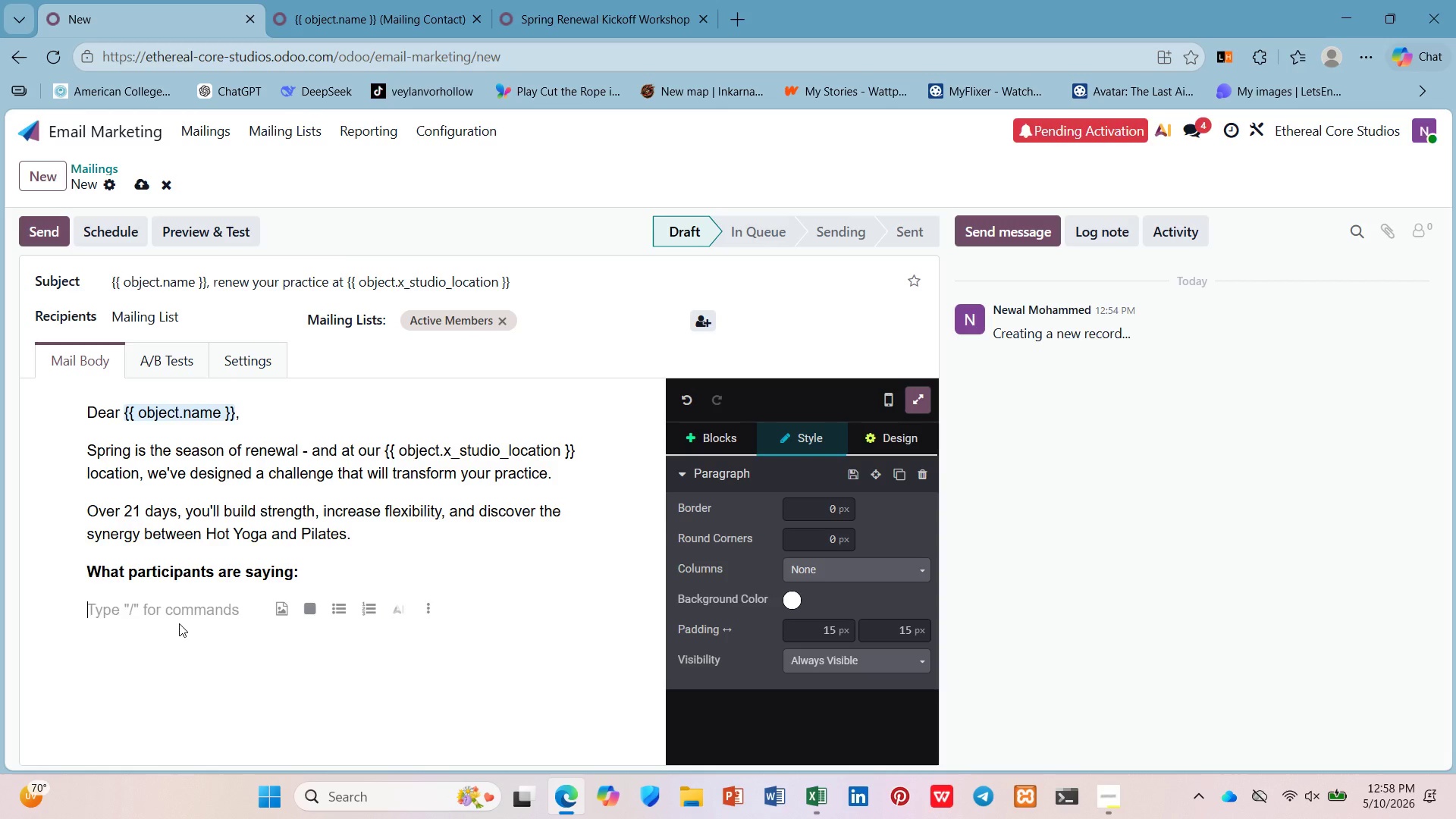 
key(Minus)
 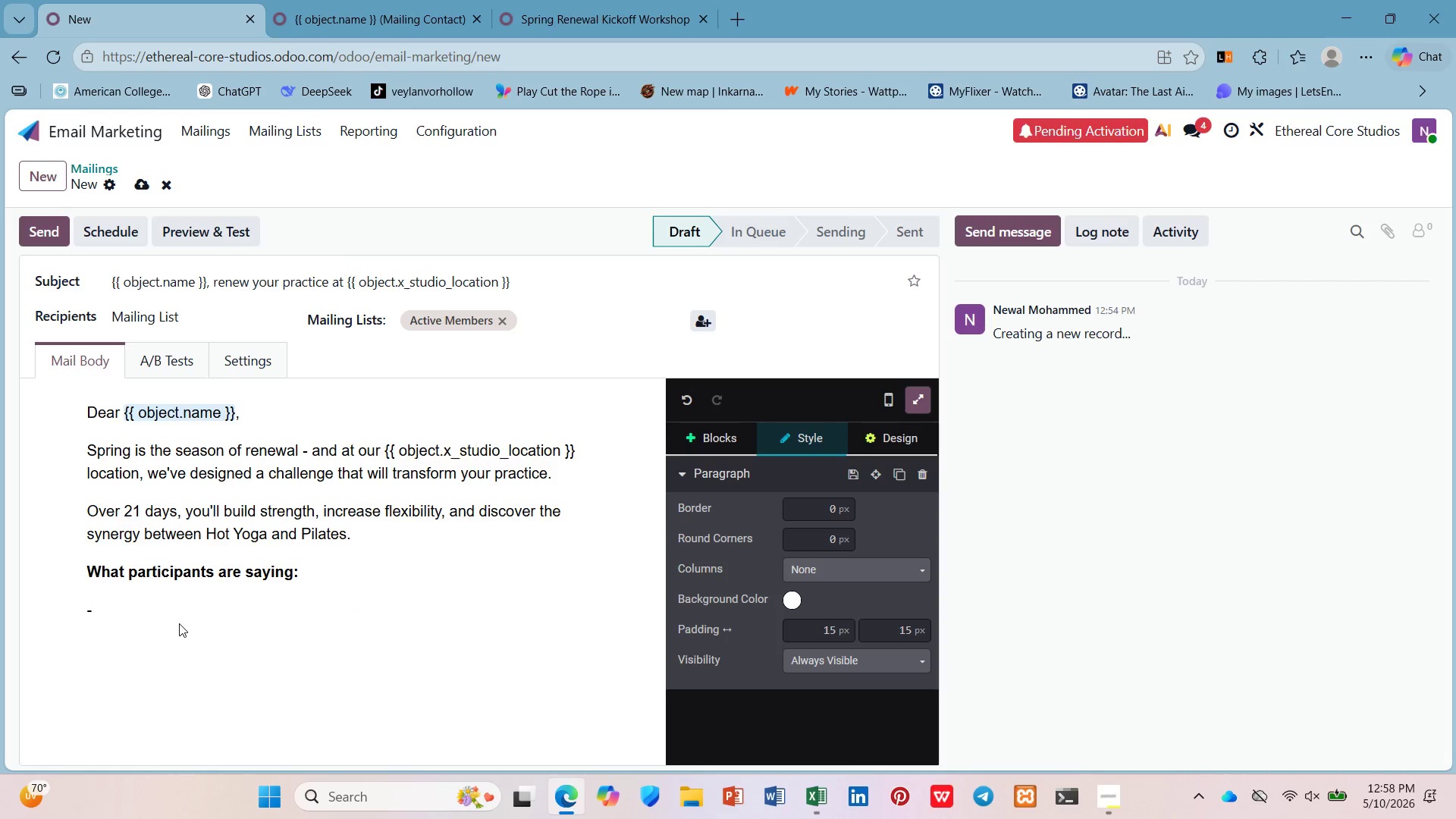 
key(Space)
 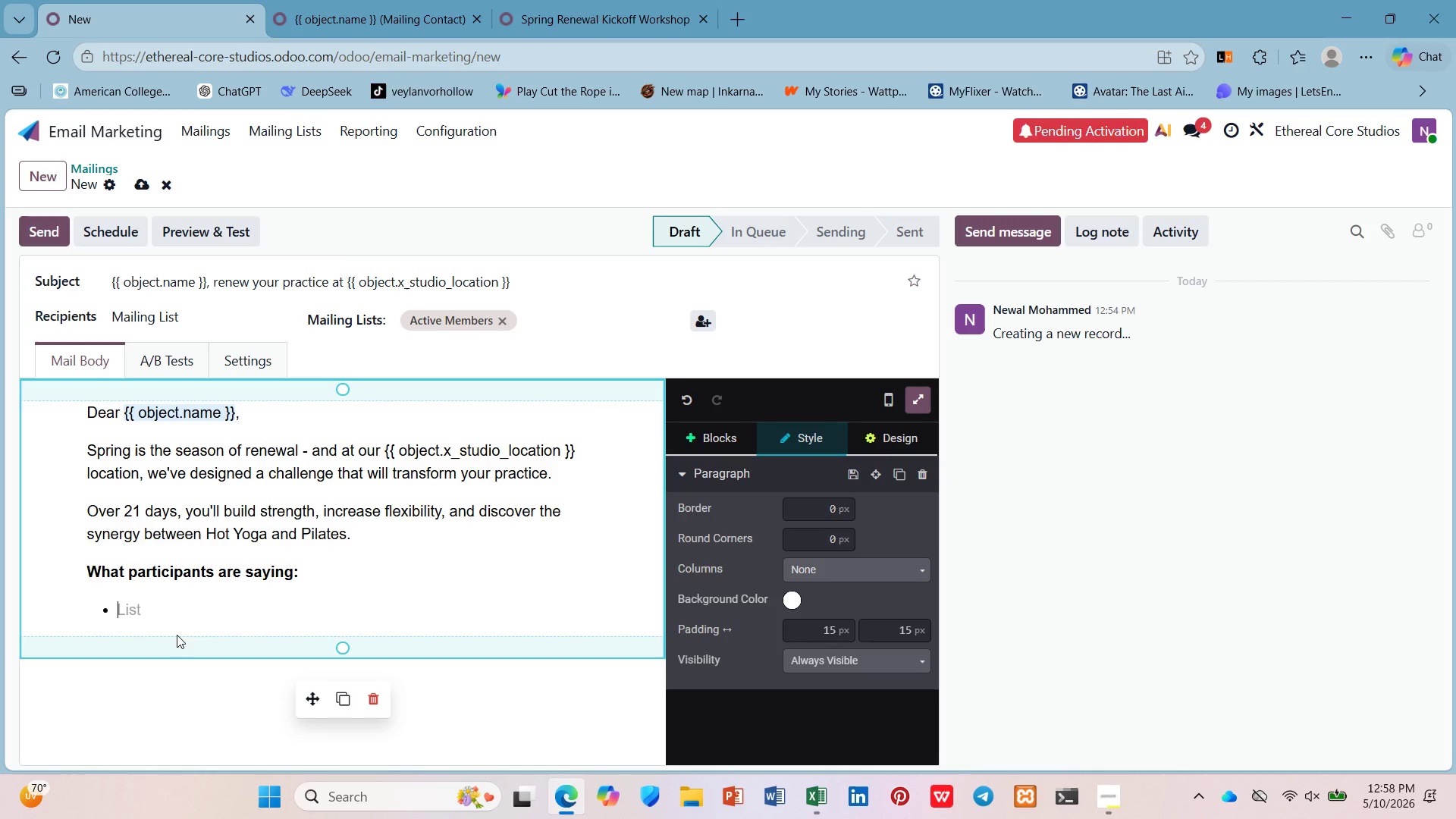 
hold_key(key=ShiftLeft, duration=0.95)
 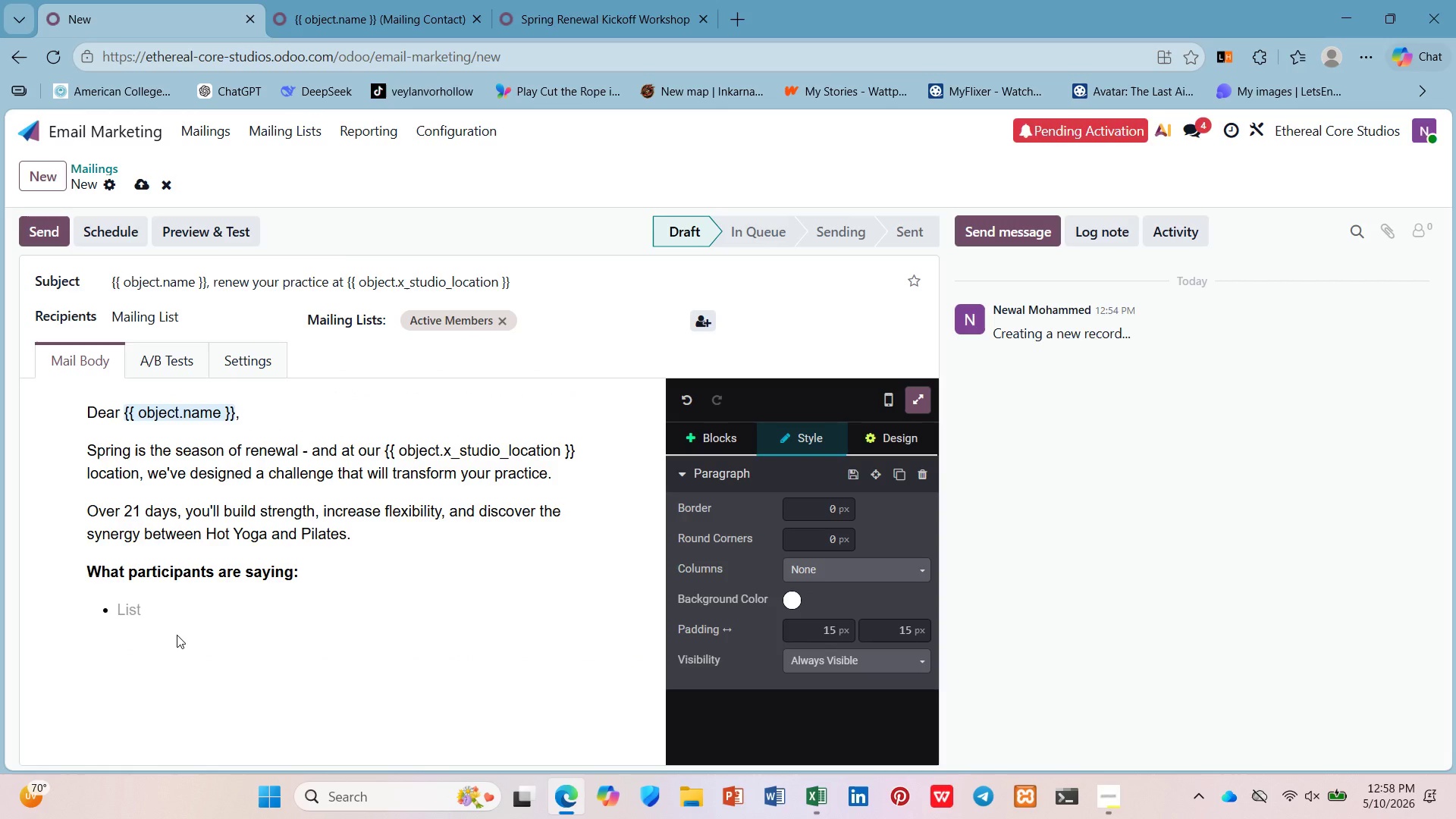 
key(Shift+Quote)
 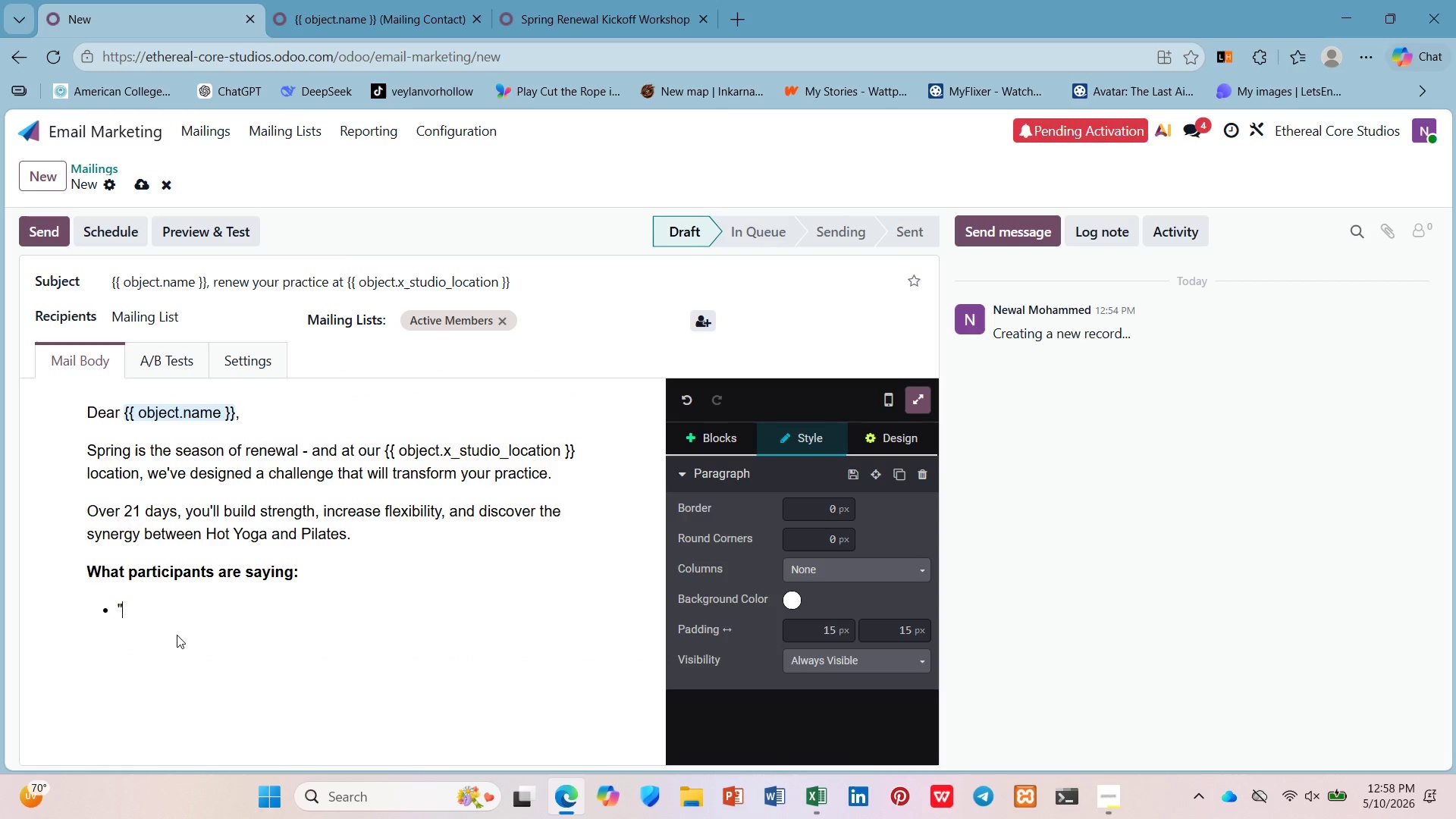 
key(Shift+Quote)
 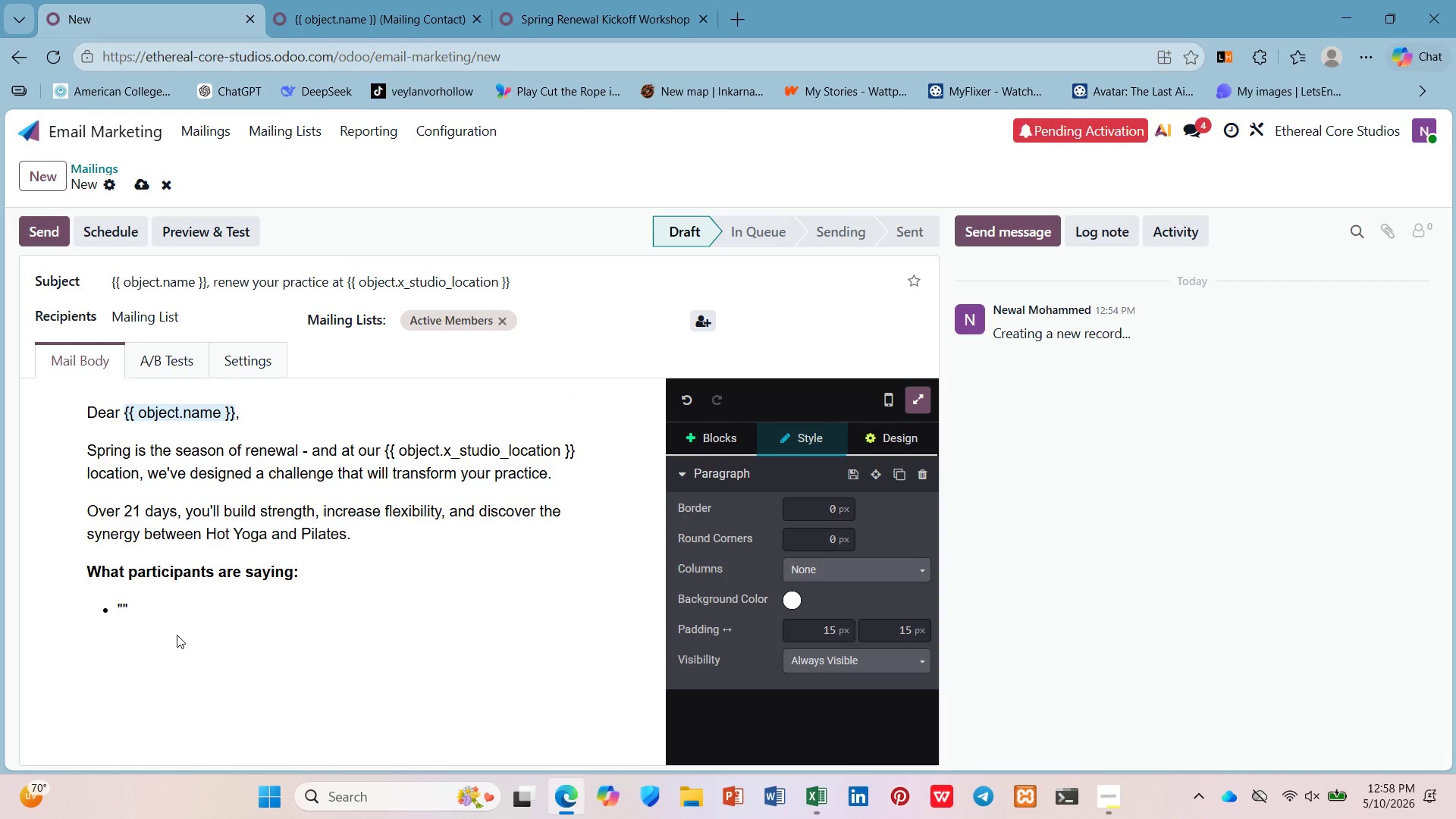 
key(Control+ControlRight)
 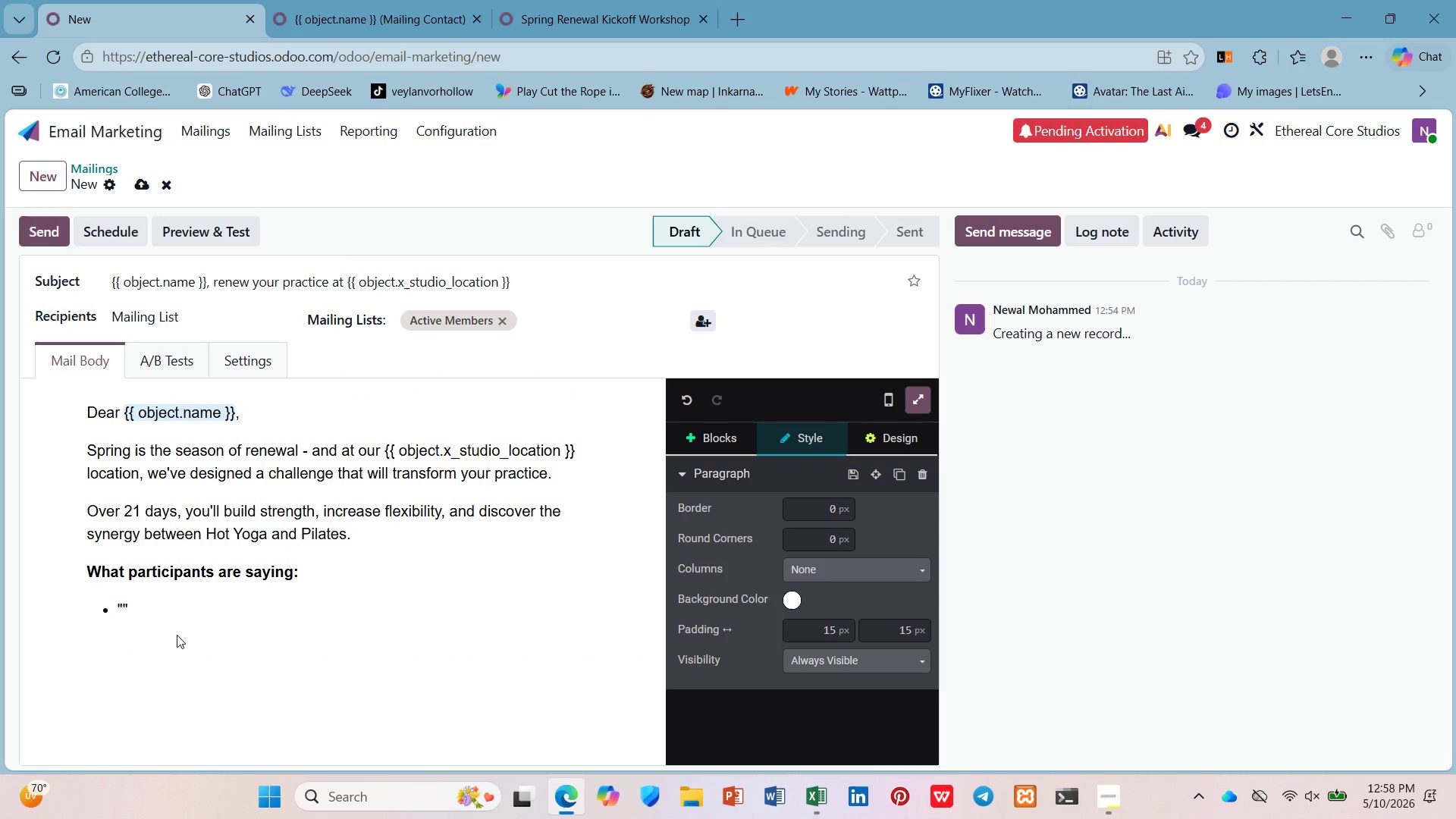 
key(Shift+ArrowLeft)
 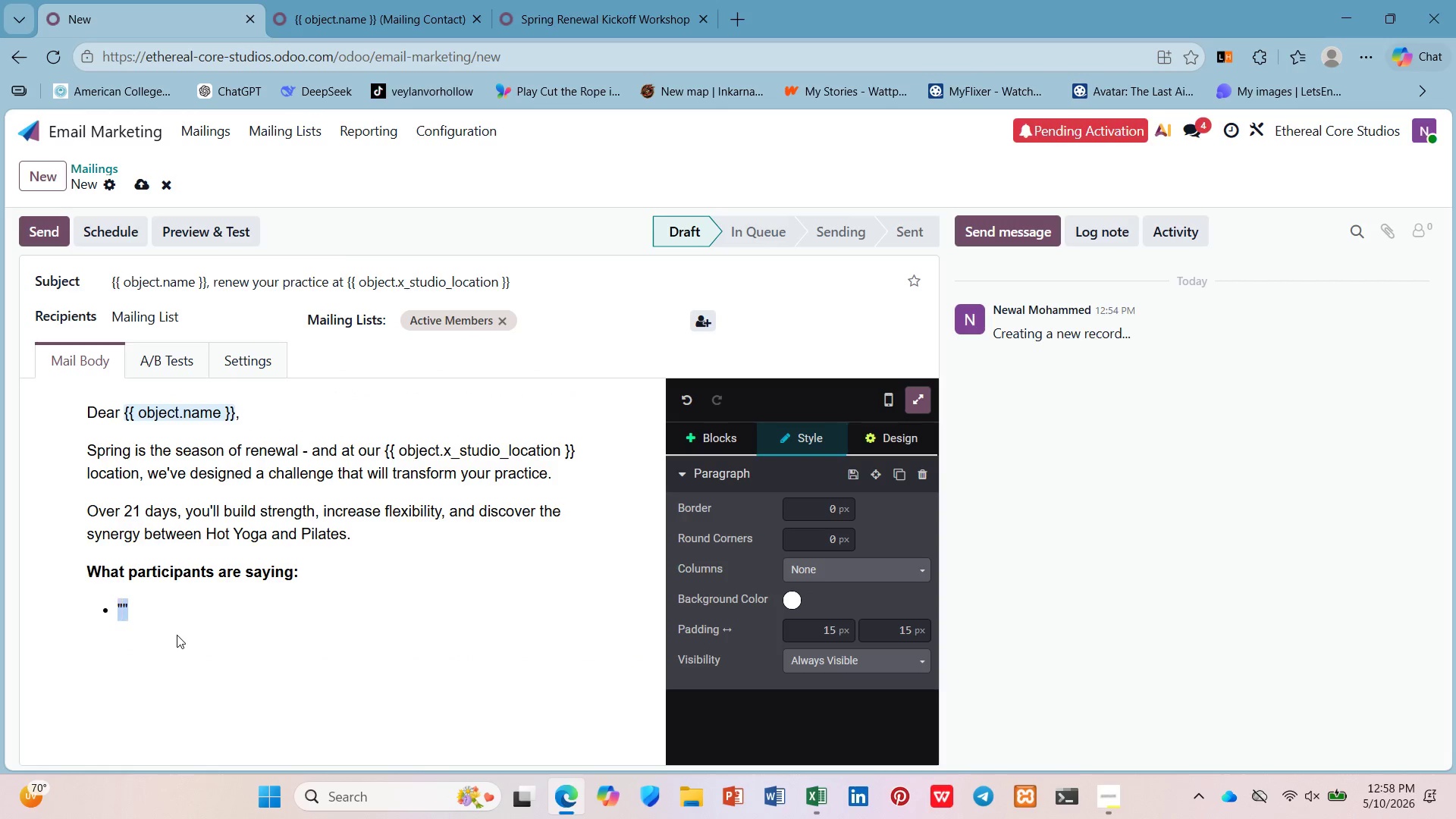 
key(Shift+ArrowLeft)
 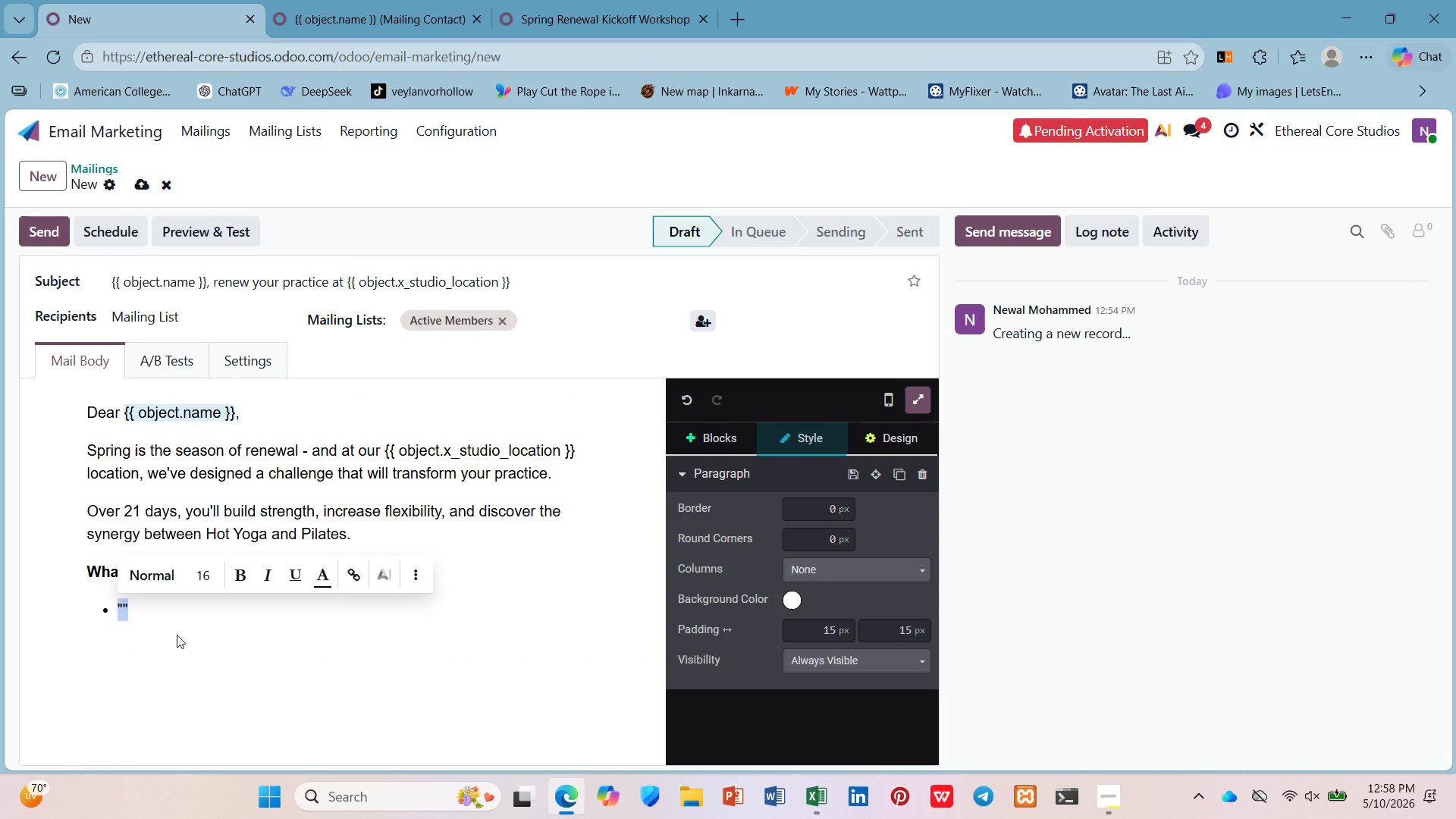 
key(Control+B)
 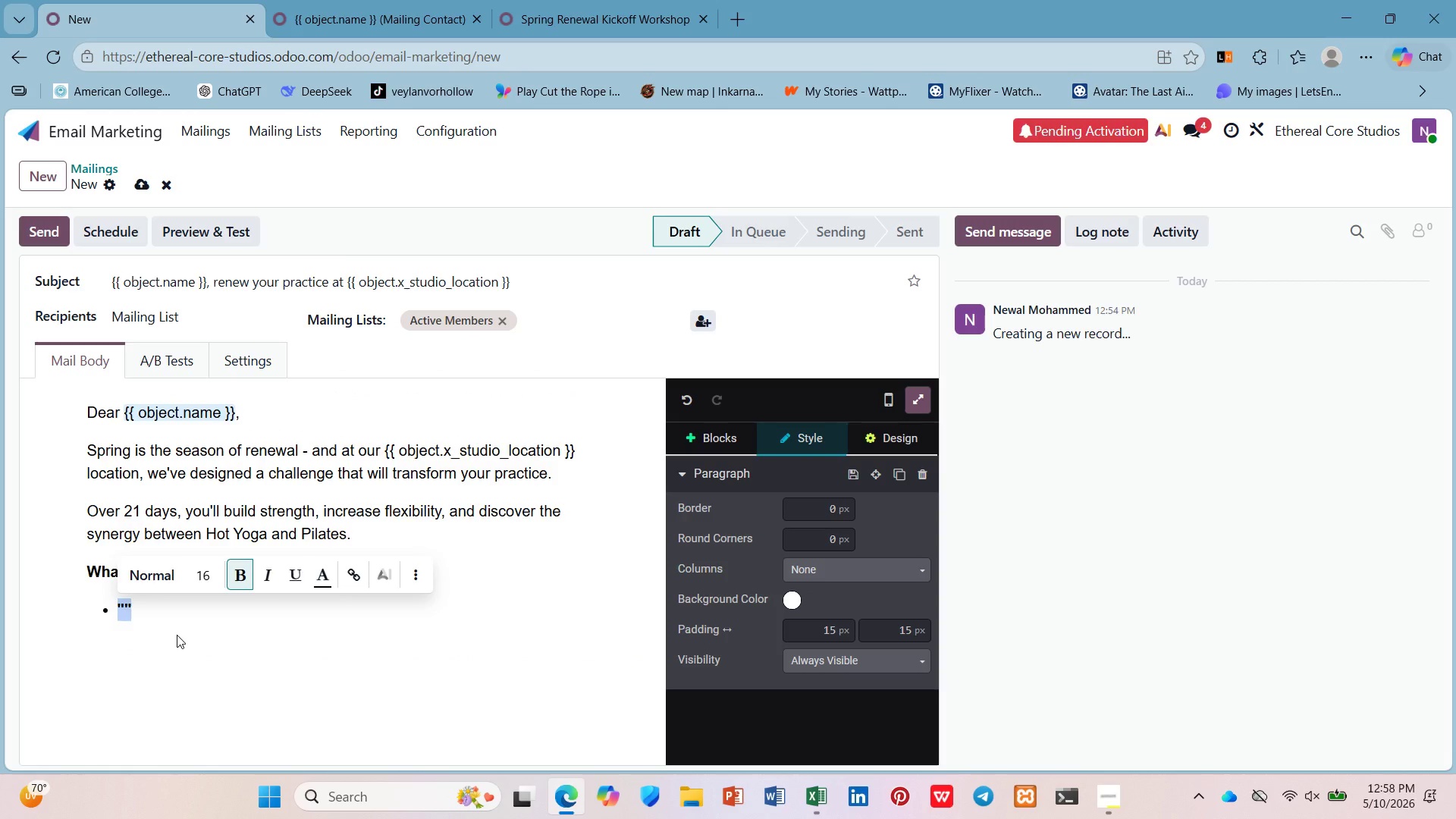 
key(Control+B)
 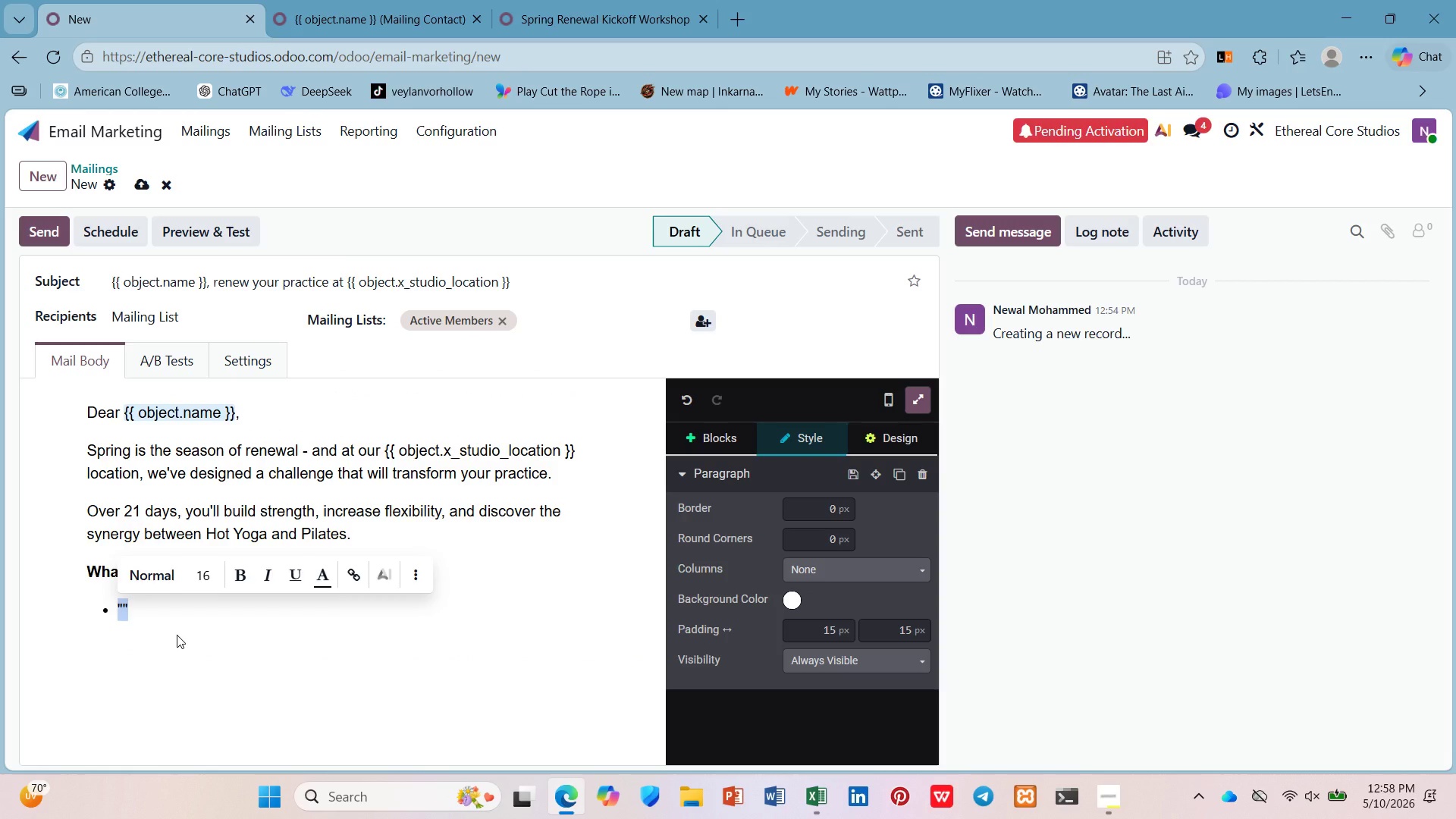 
key(ArrowLeft)
 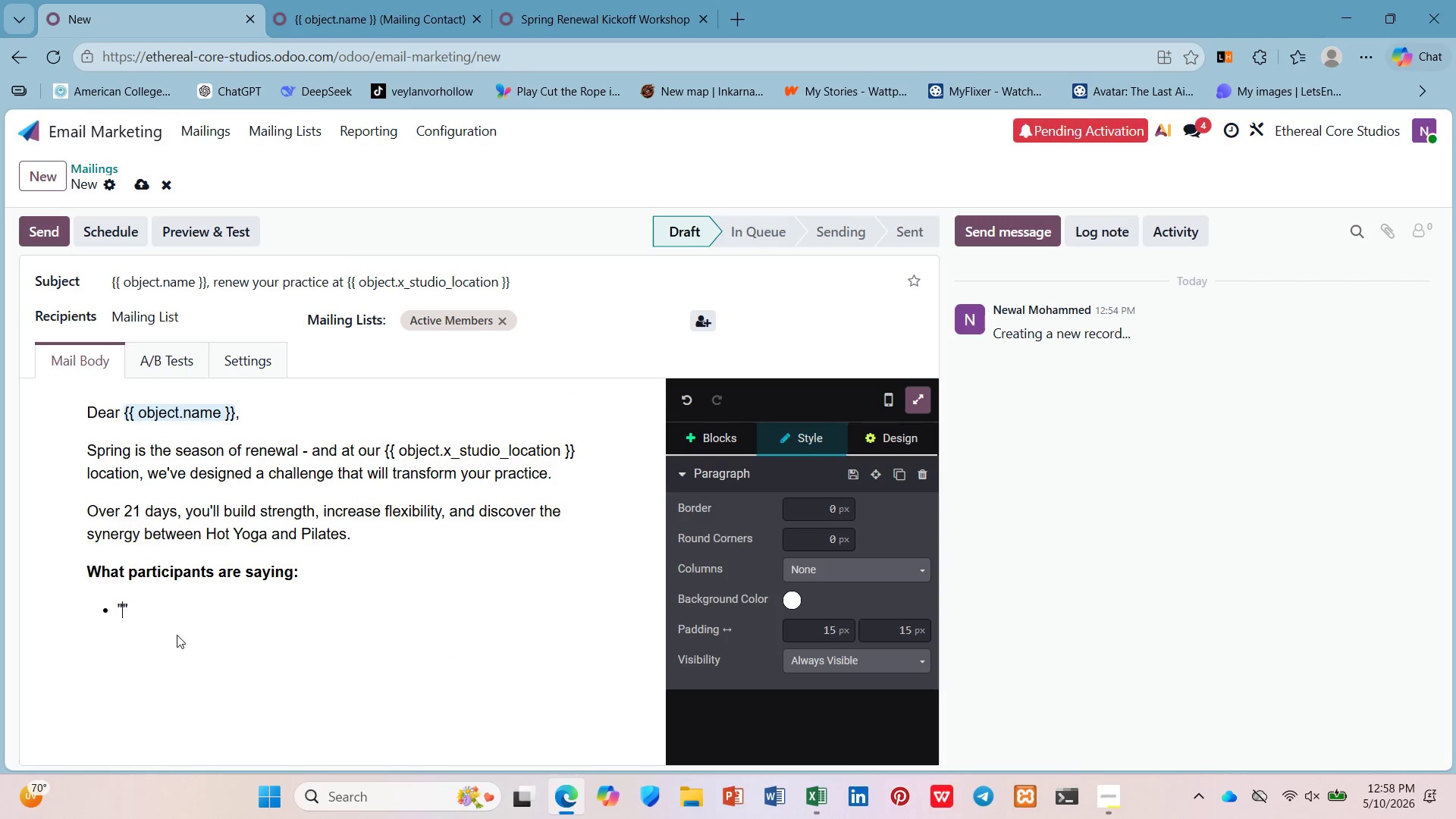 
key(ArrowRight)
 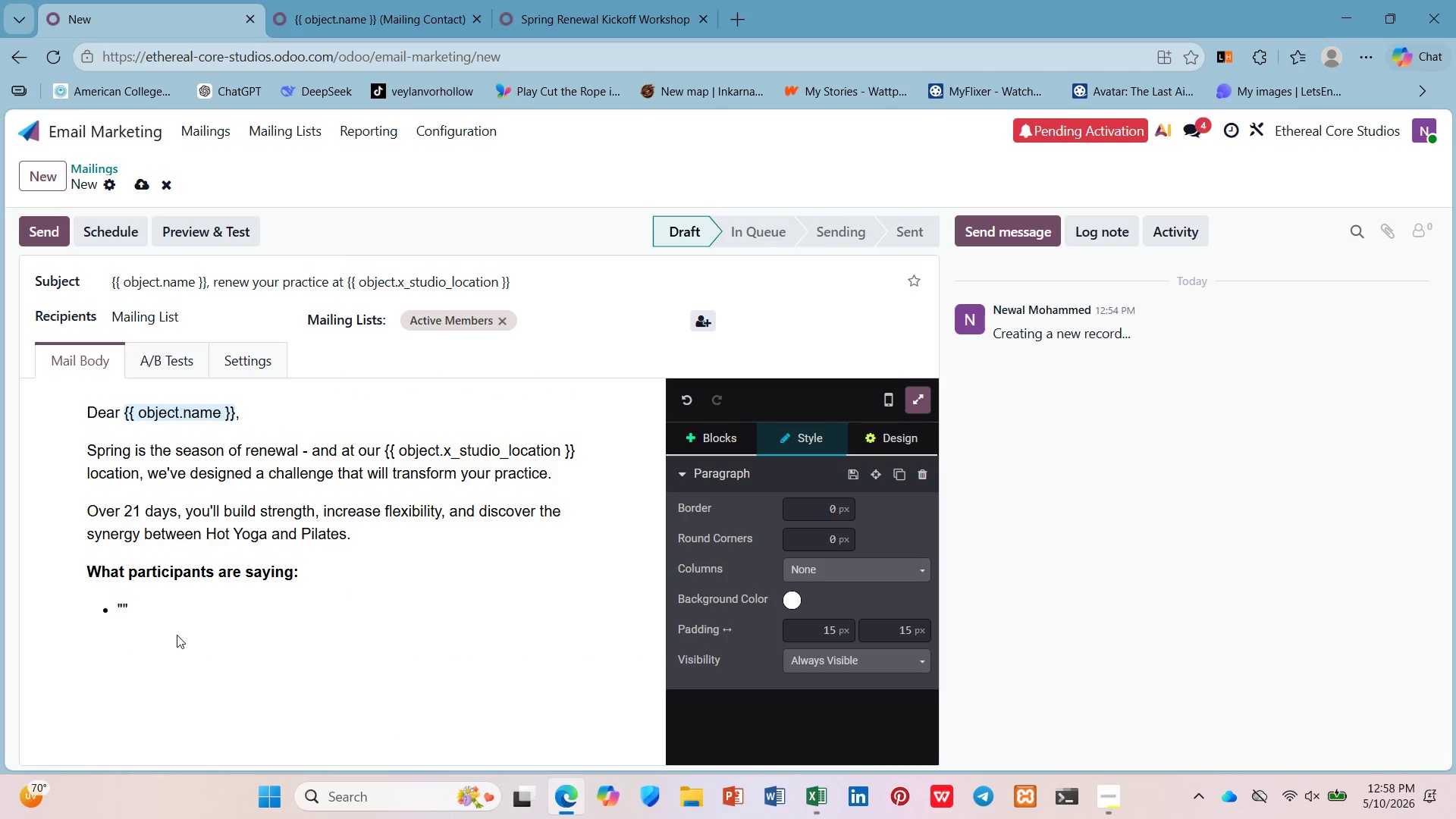 
type(M )
key(Backspace)
type(y core has never been stronger.)
 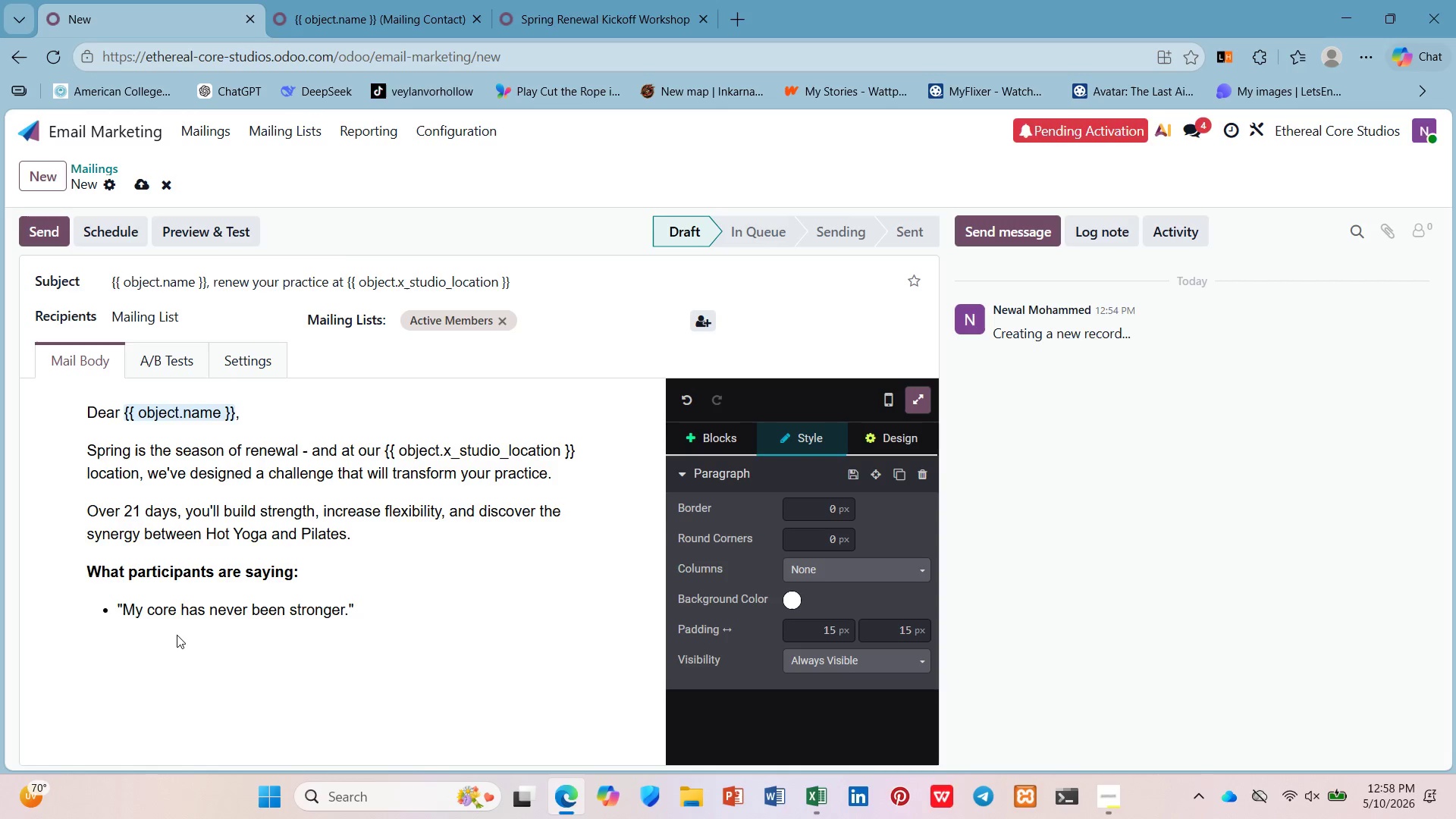 
key(ArrowDown)
 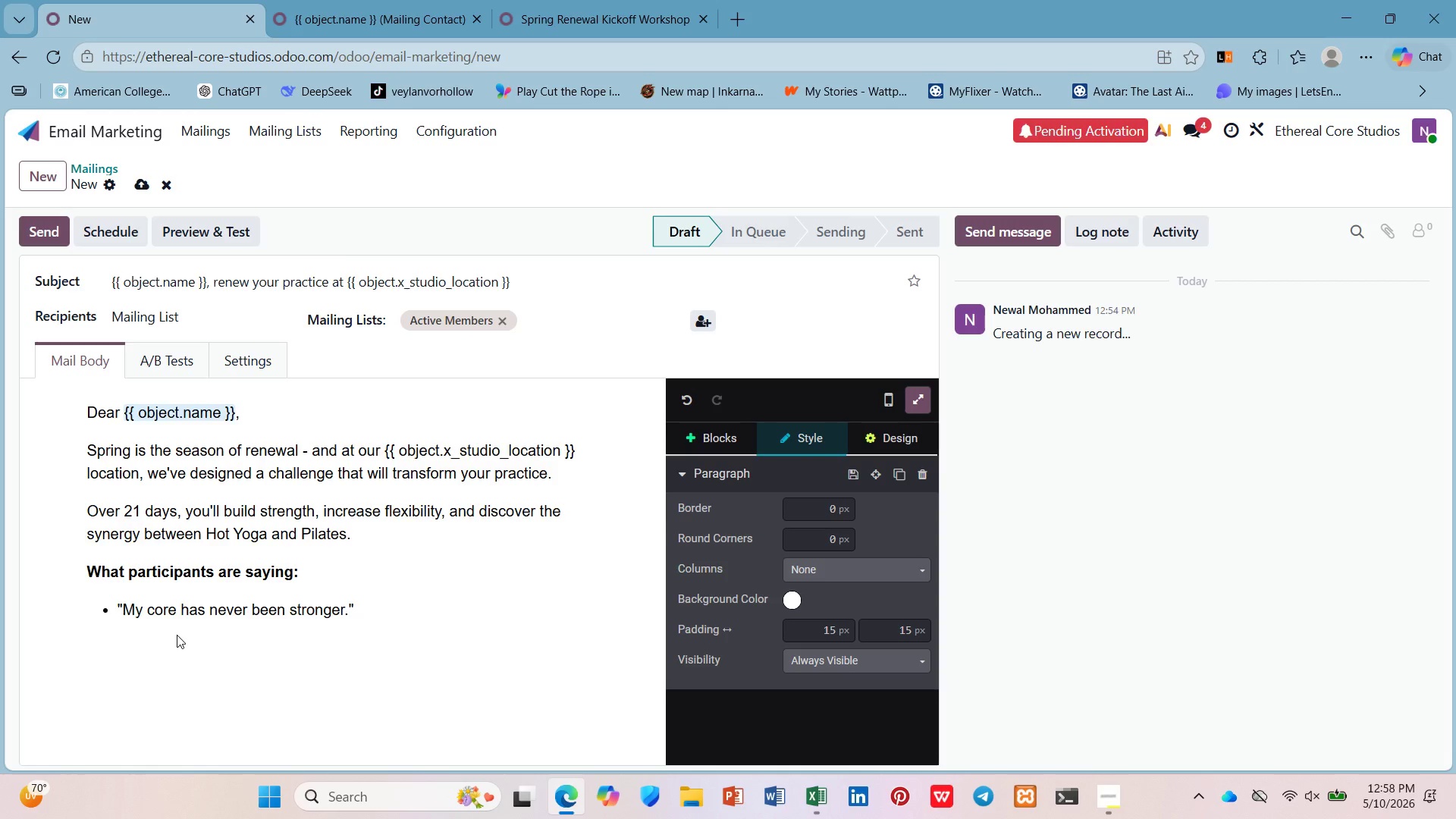 
key(Enter)
 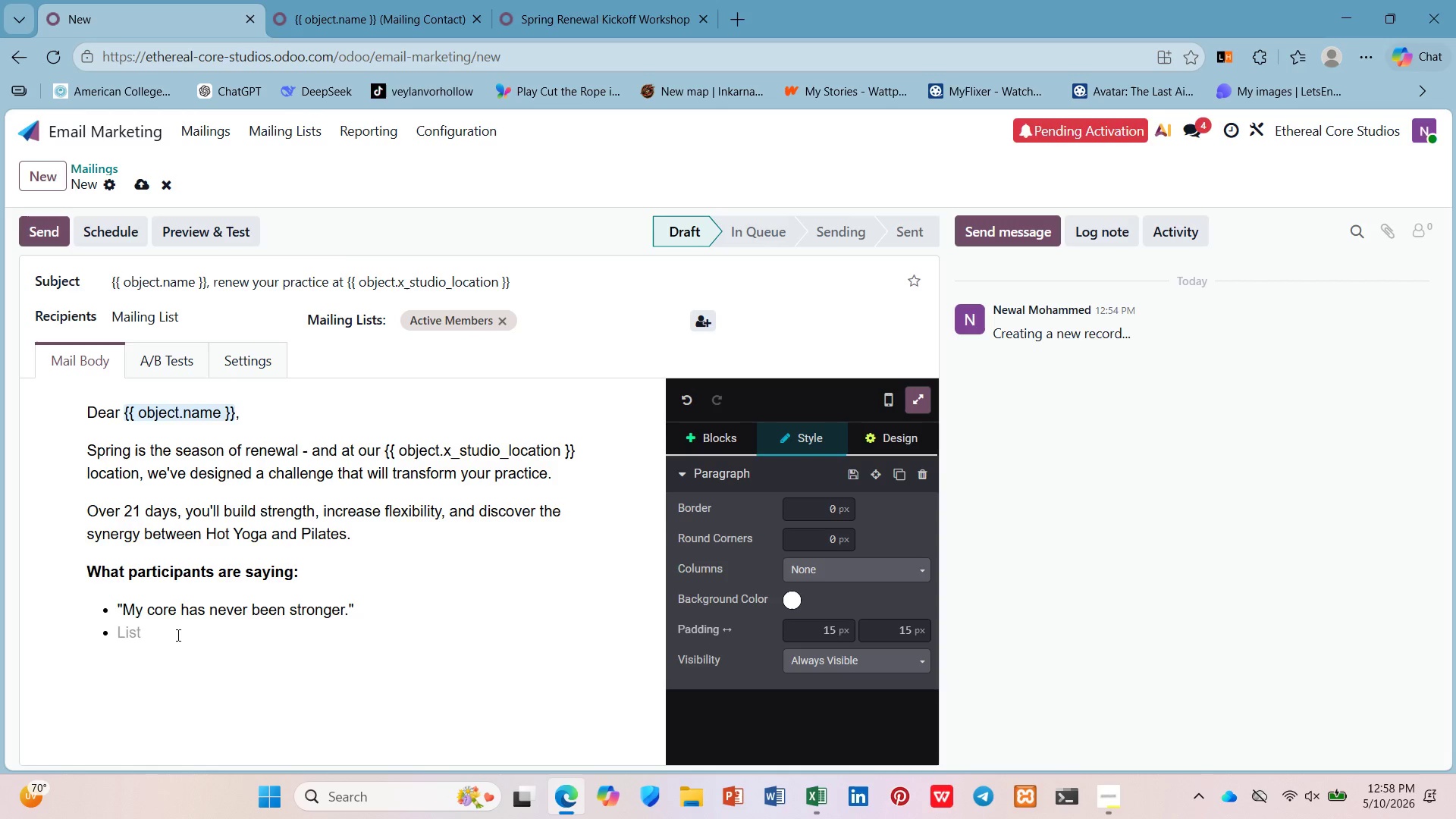 
key(Shift+Quote)
 